 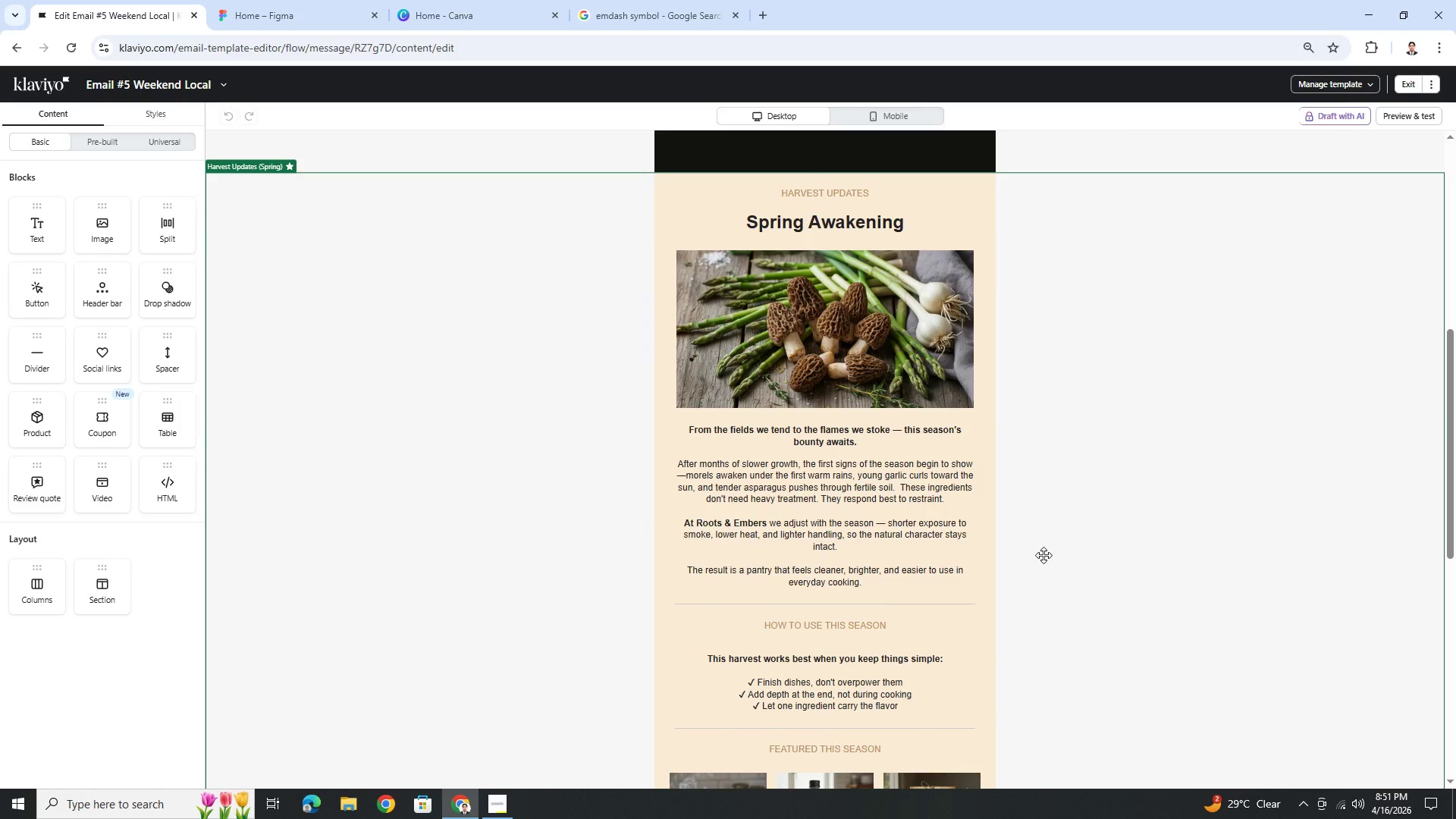 
hold_key(key=ControlLeft, duration=1.41)
 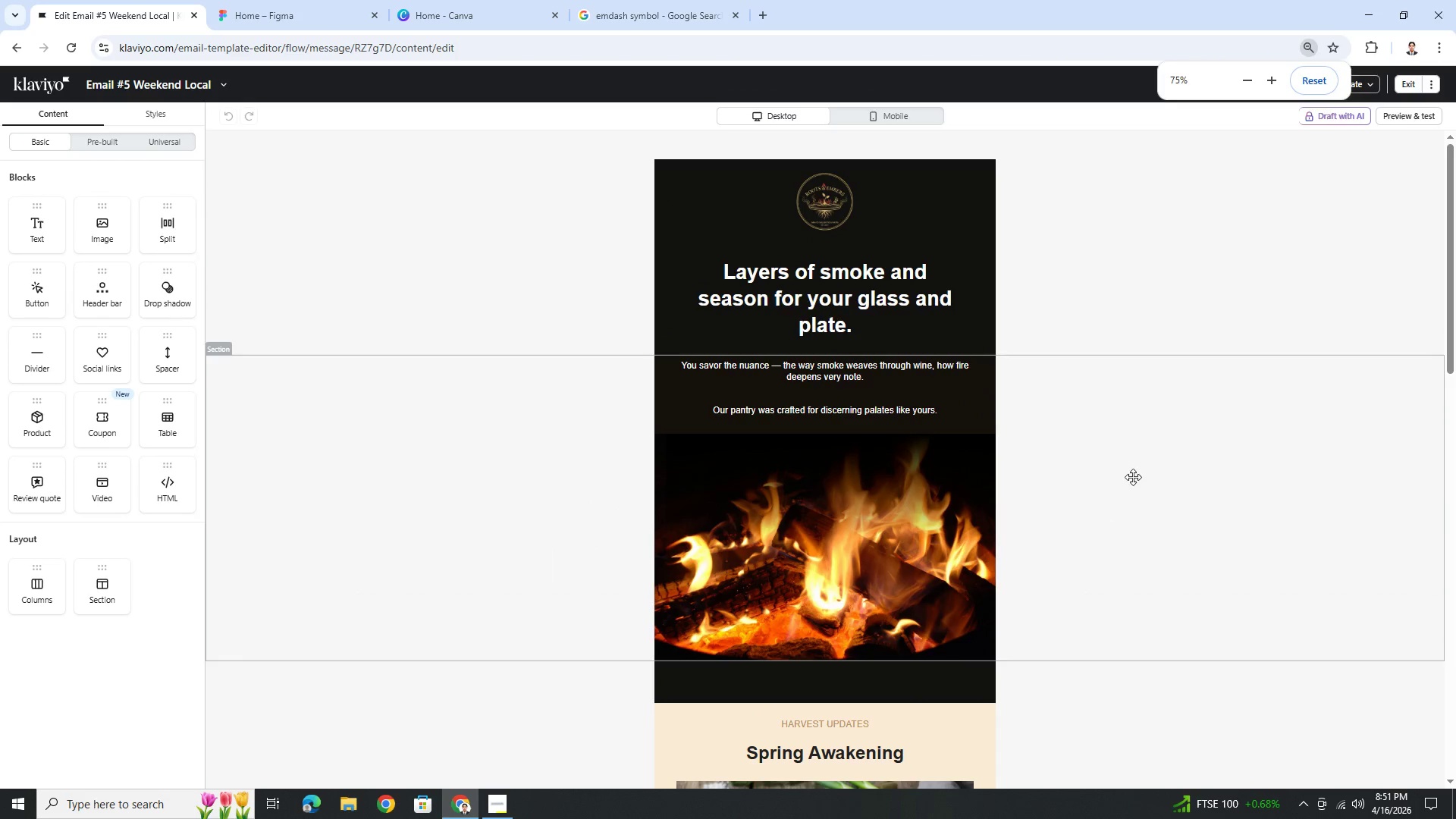 
left_click([1138, 466])
 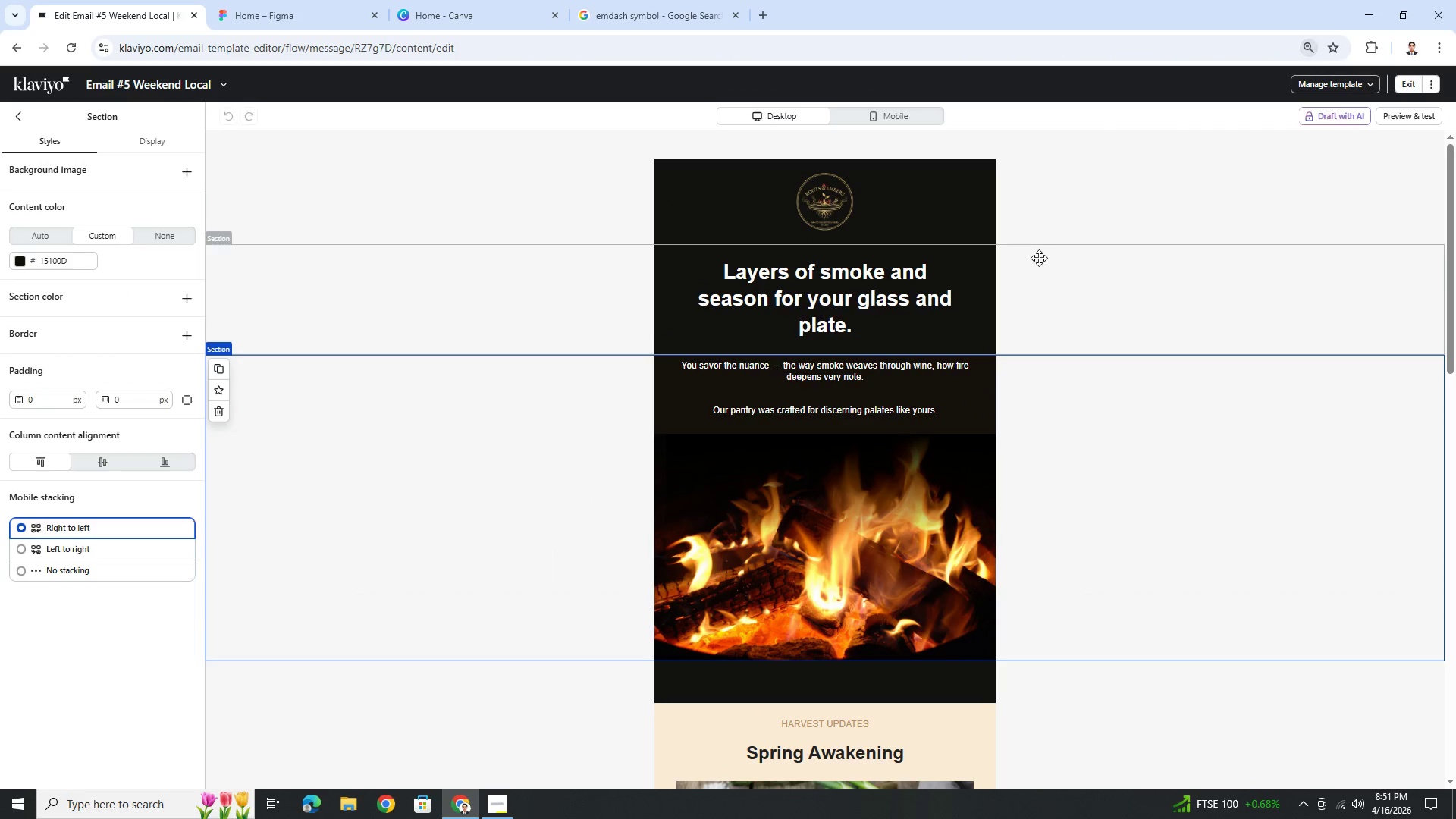 
double_click([1048, 200])
 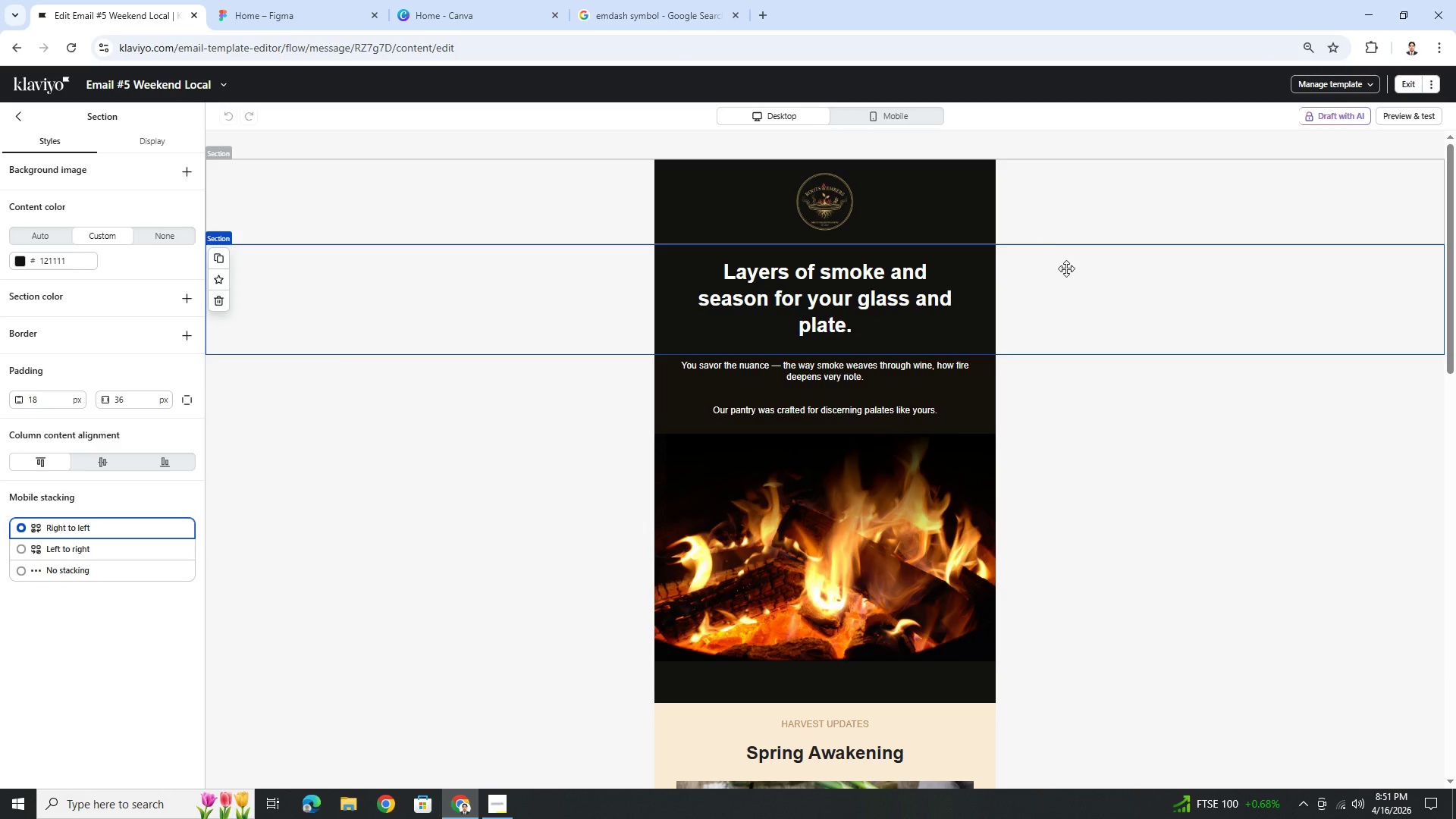 
left_click([1083, 290])
 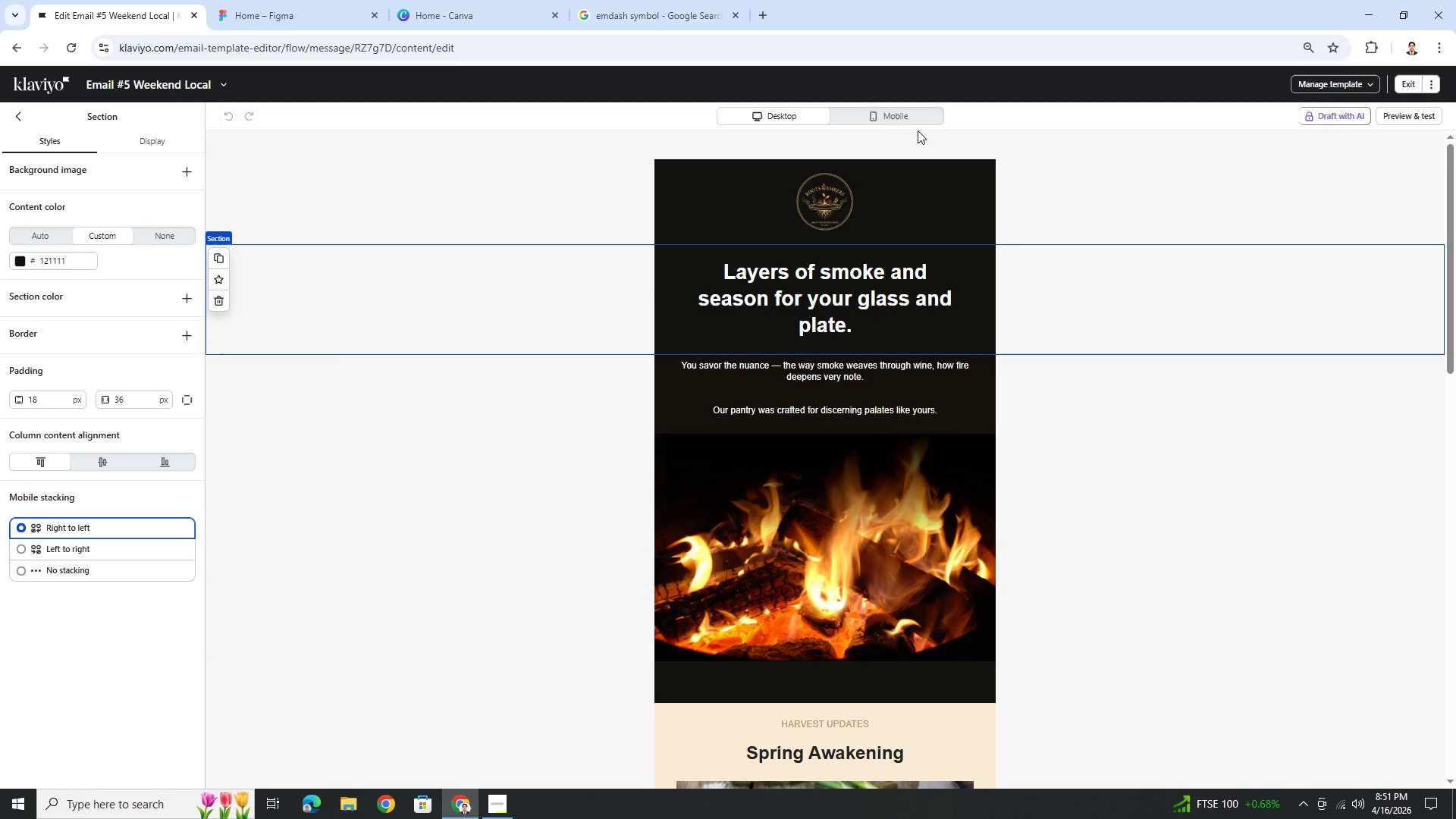 
left_click([913, 119])
 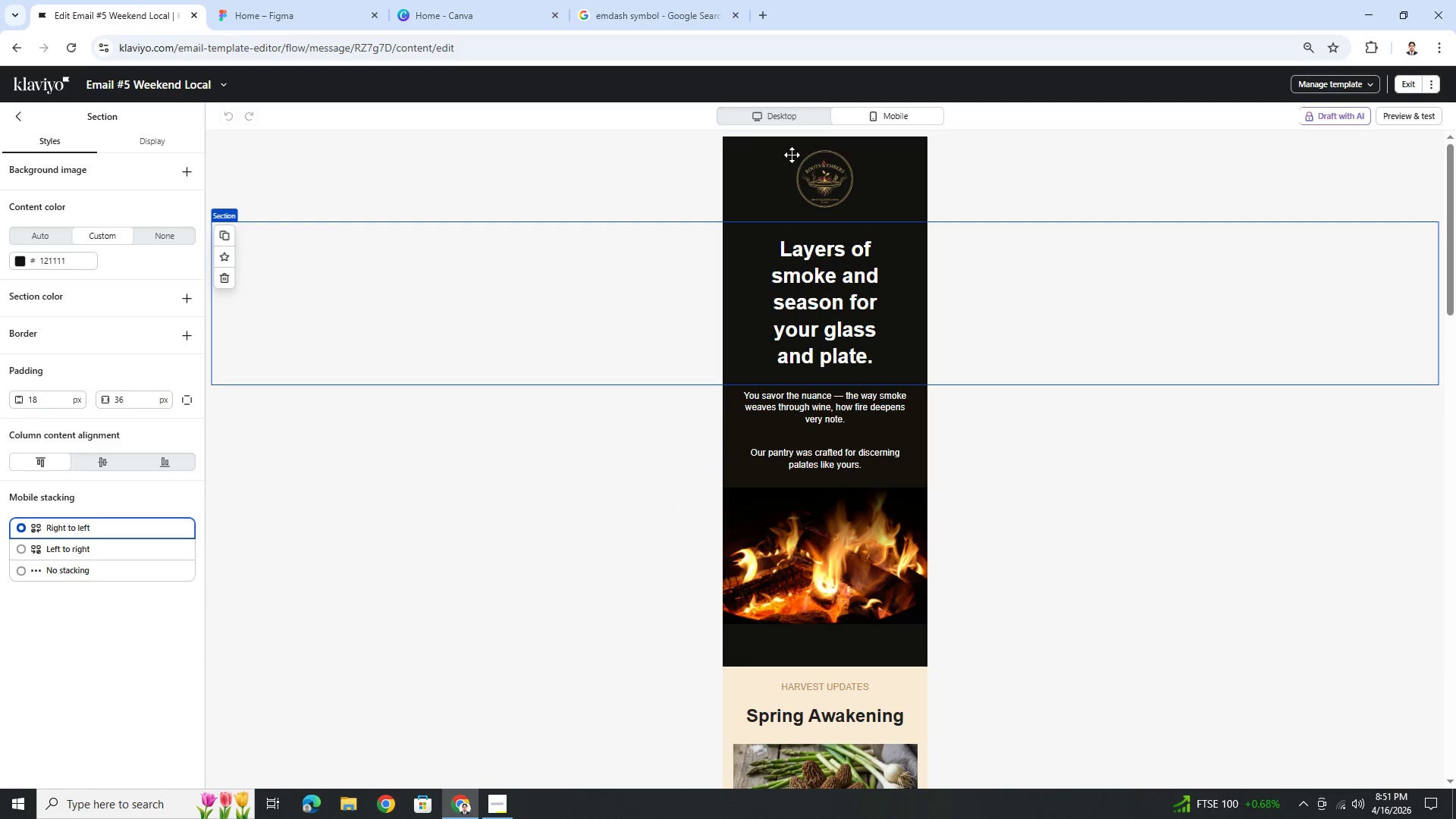 
left_click([830, 266])
 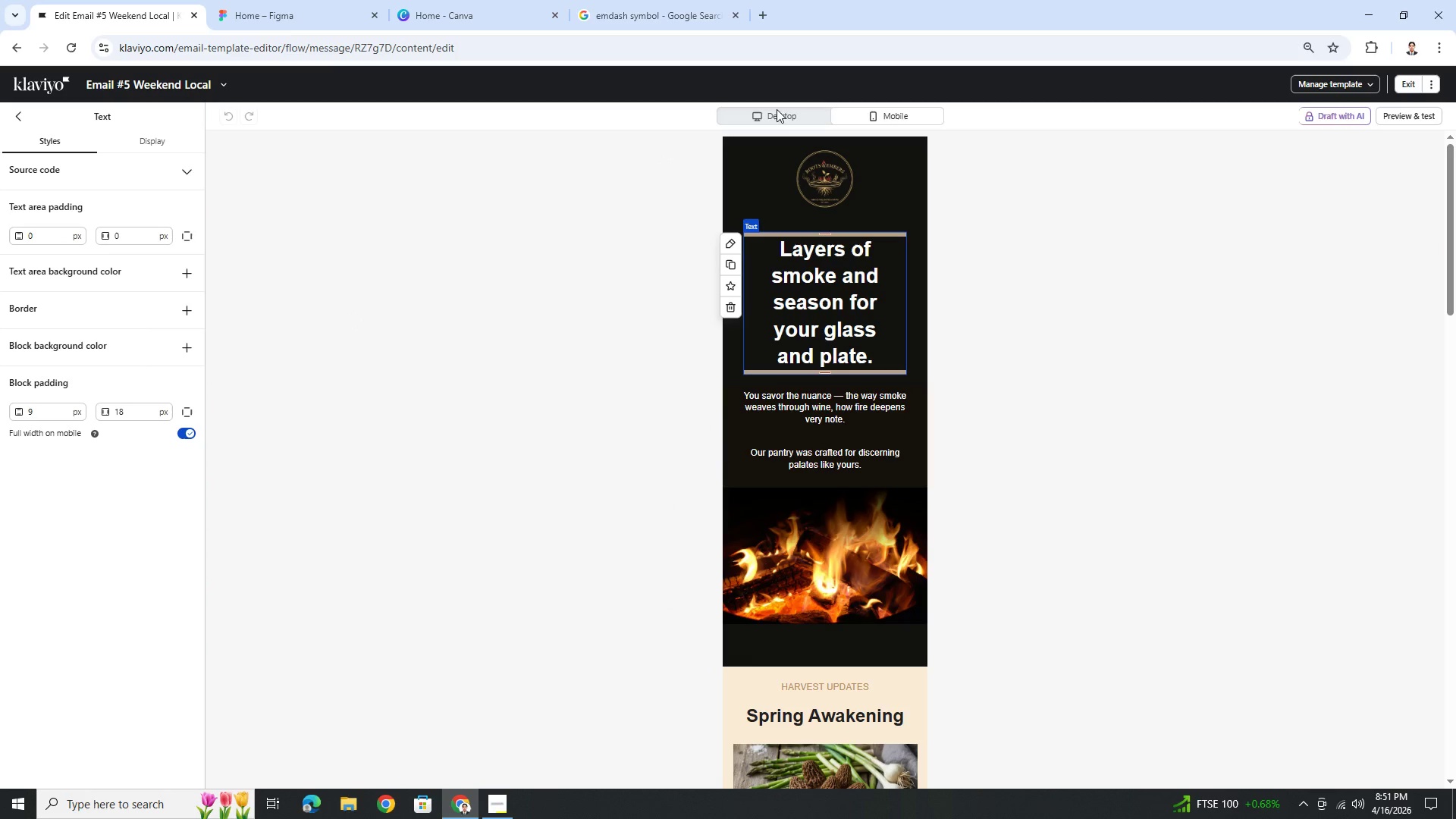 
left_click([777, 118])
 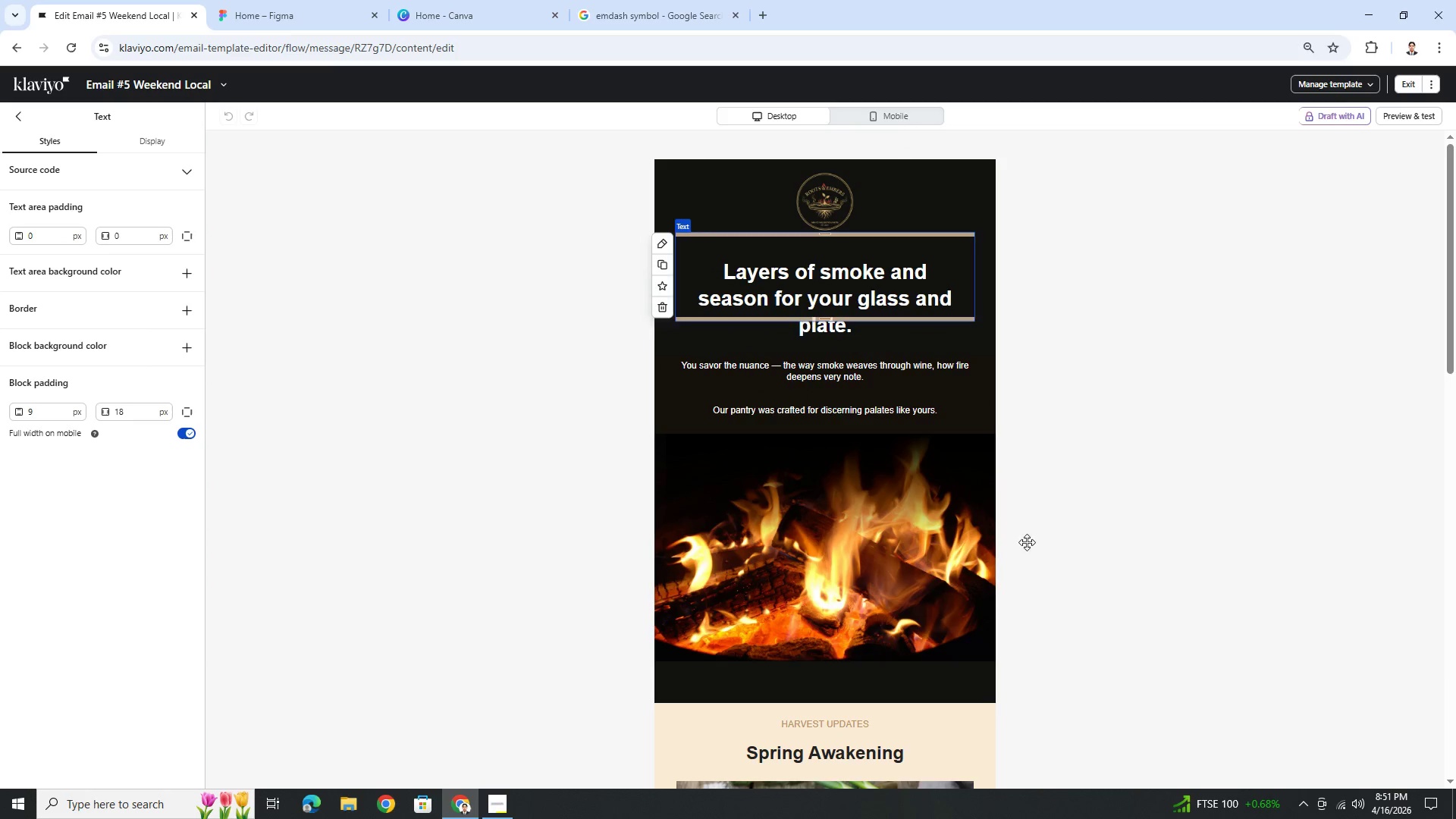 
scroll: coordinate [1072, 543], scroll_direction: up, amount: 1.0
 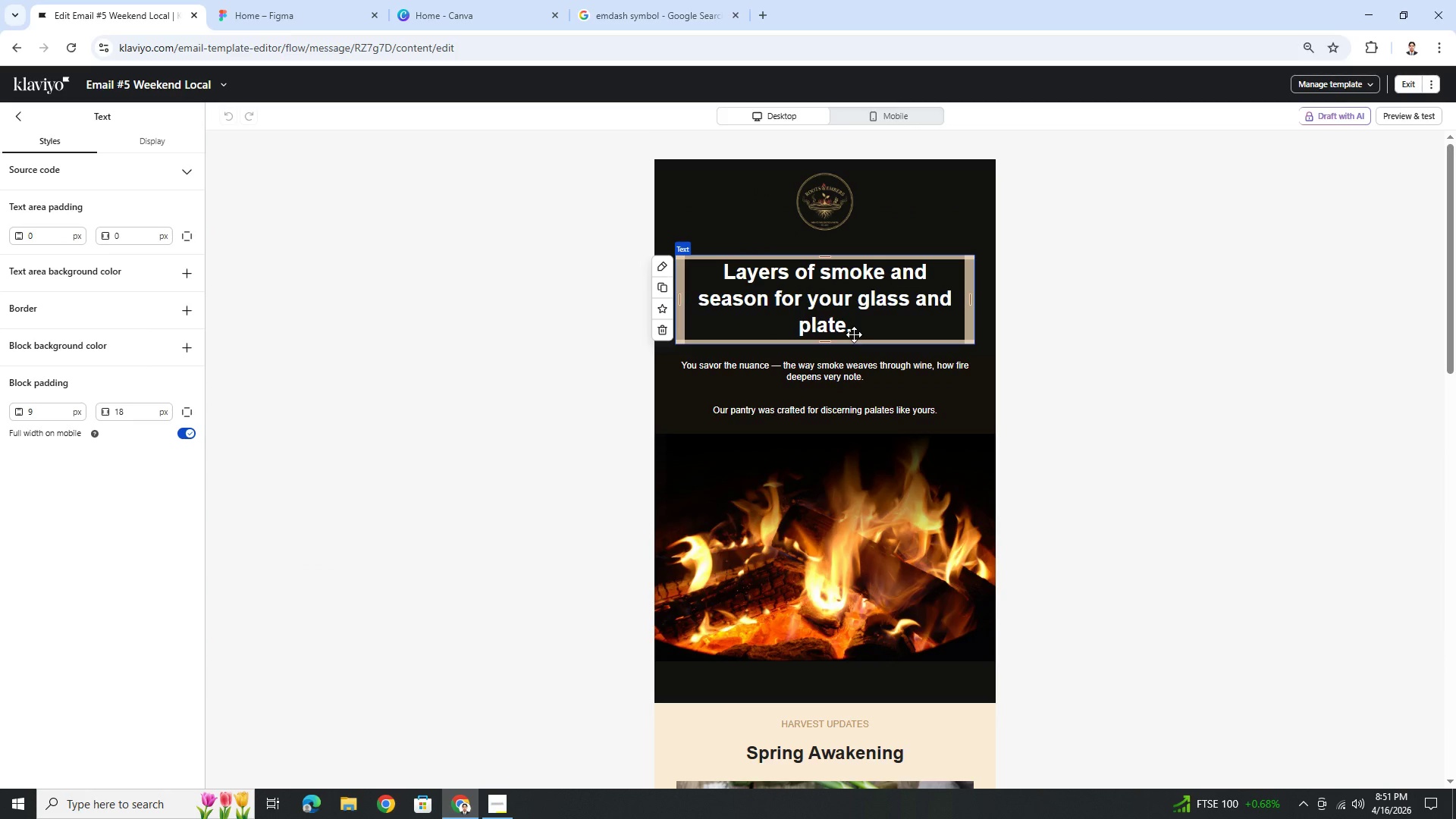 
double_click([886, 298])
 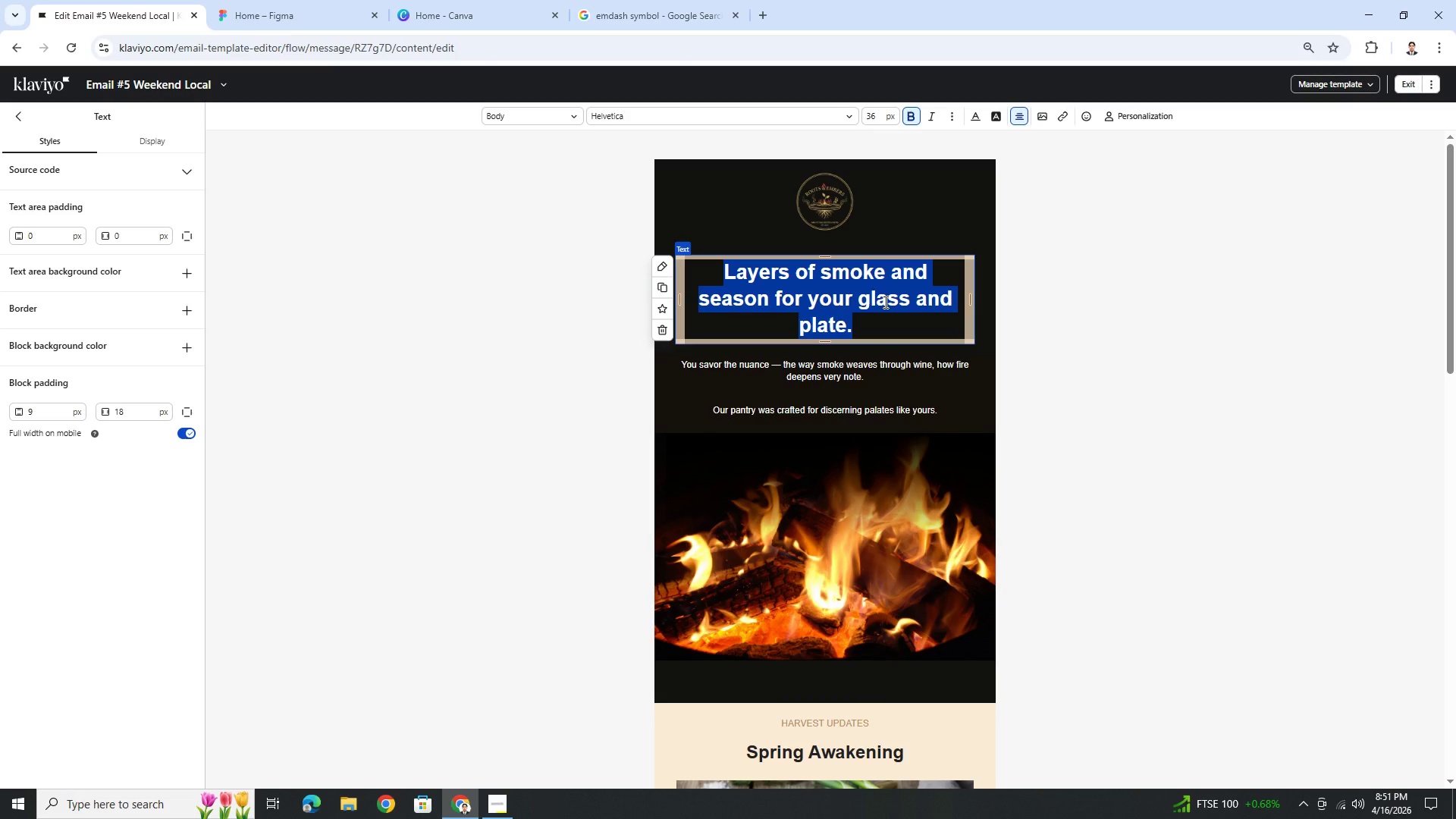 
wait(22.42)
 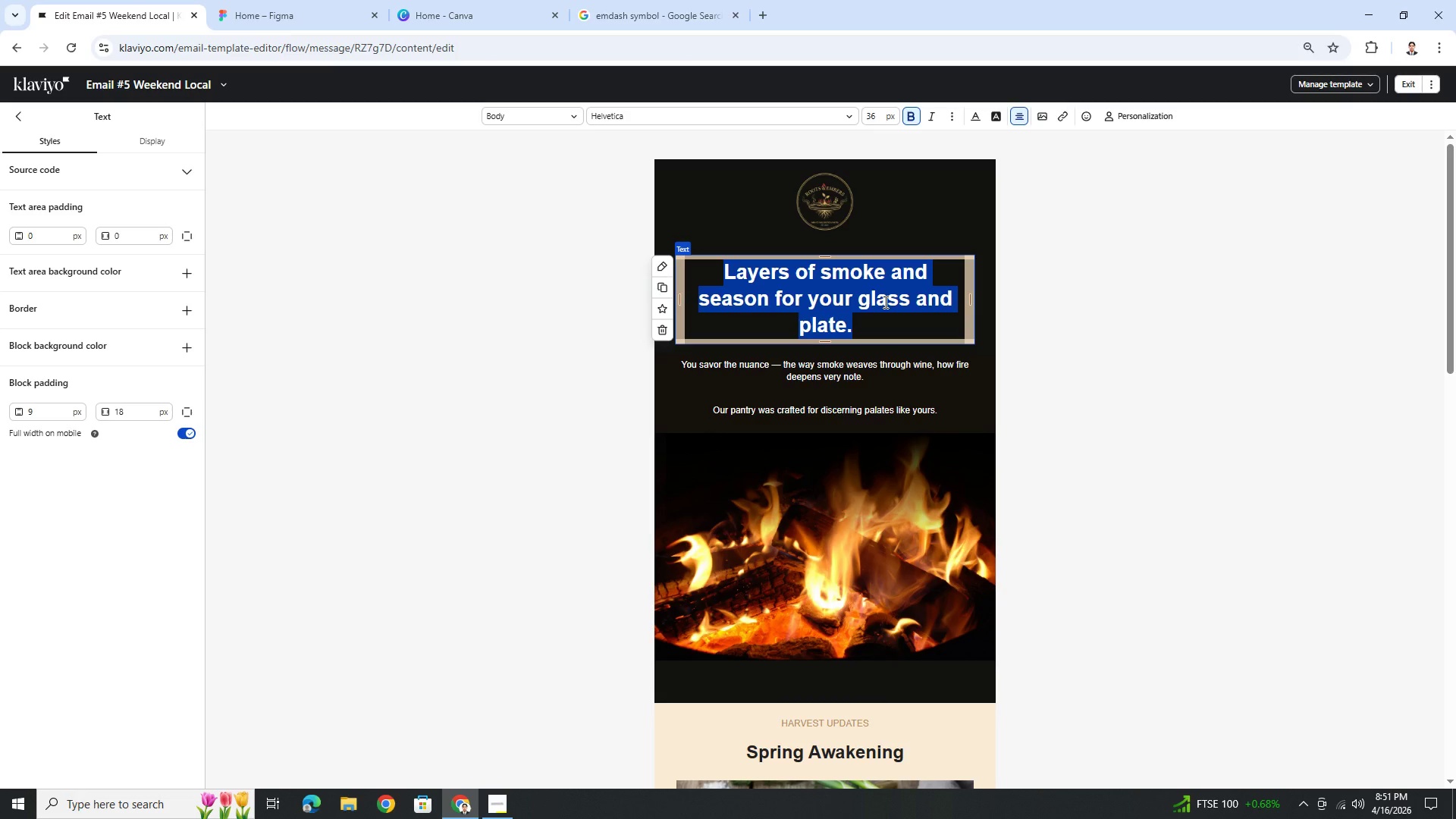 
type(Sunday suppers, now w)
key(Backspace)
type(easier at home.)
 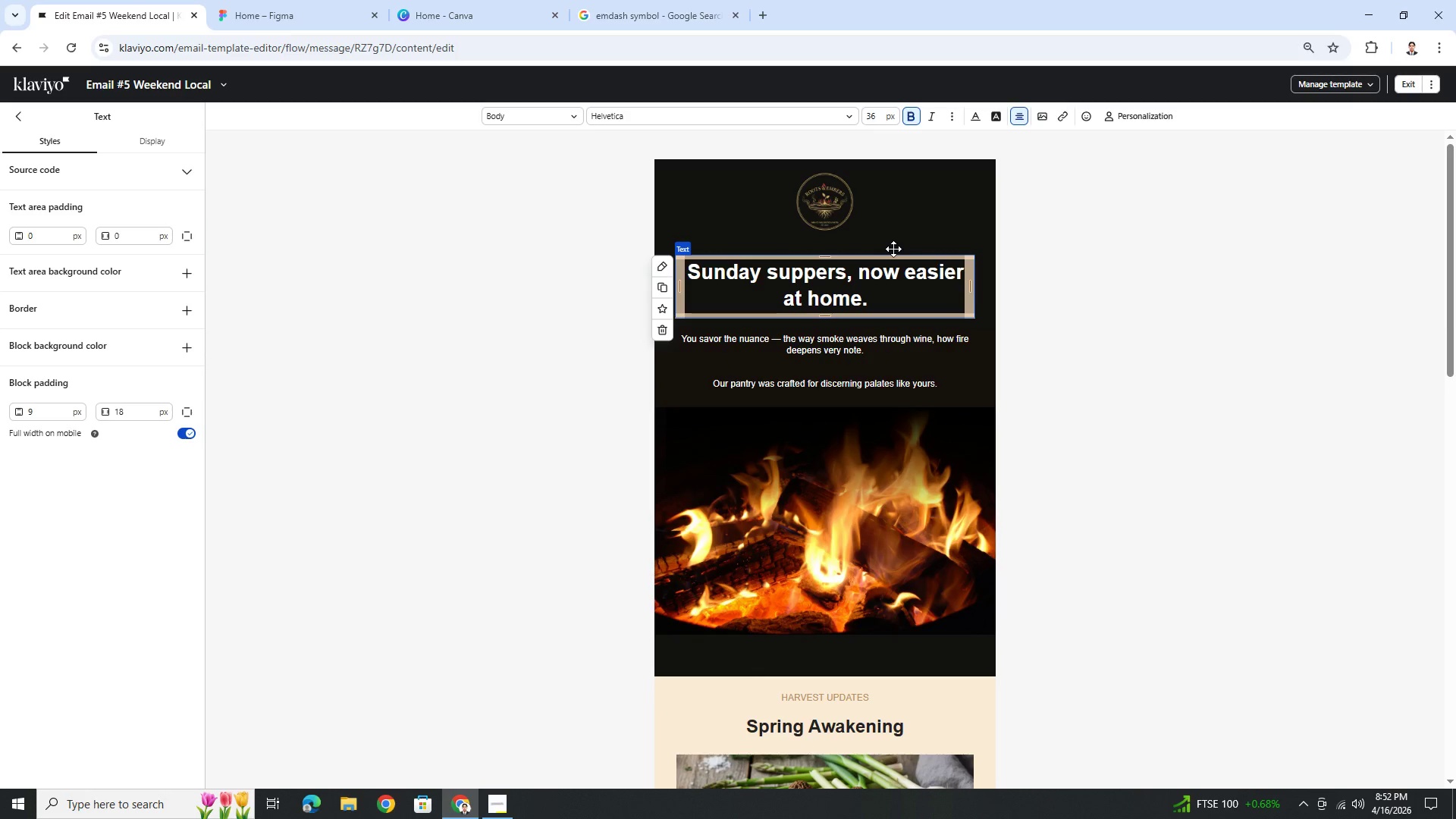 
left_click([870, 330])
 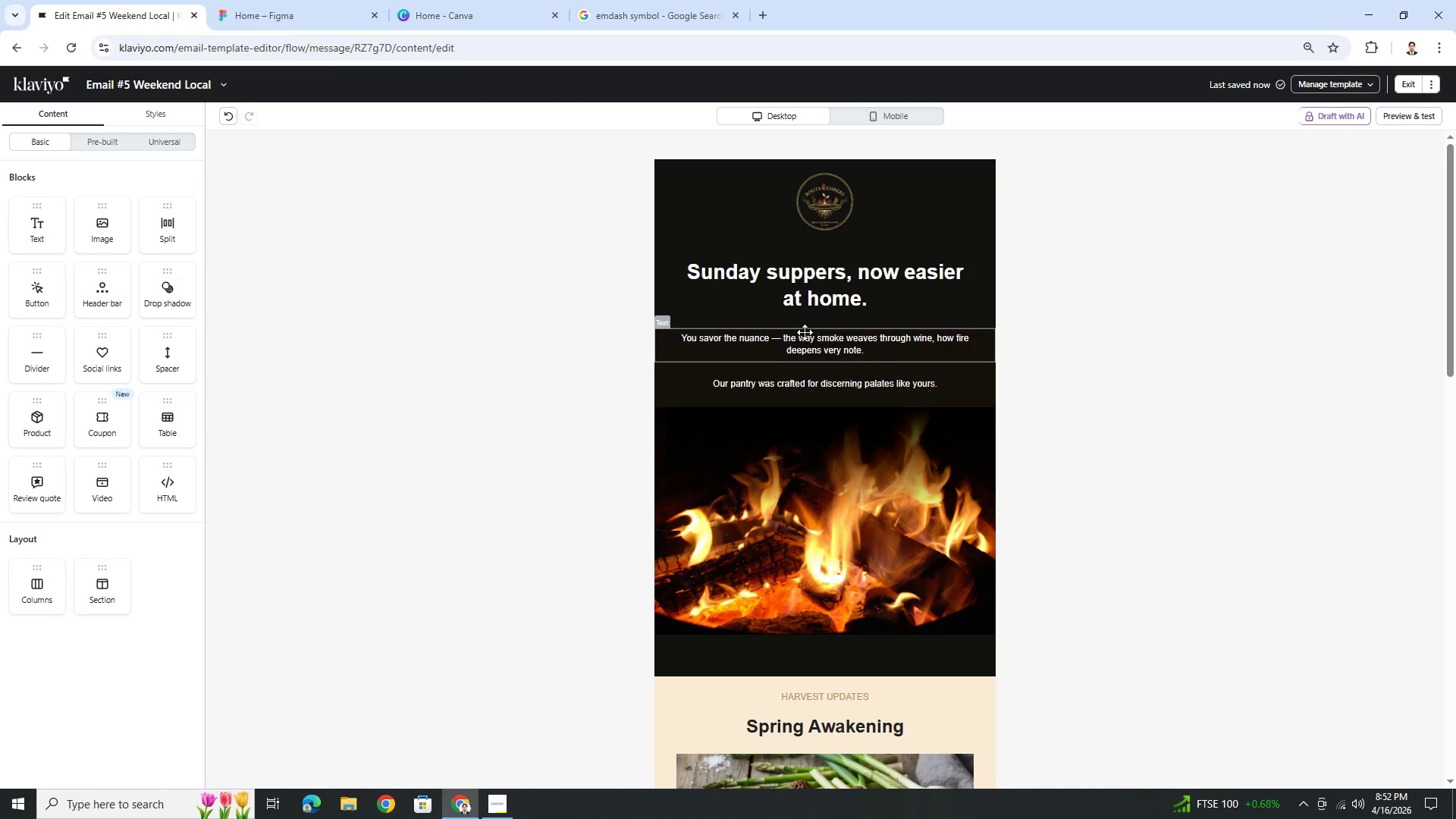 
double_click([731, 338])
 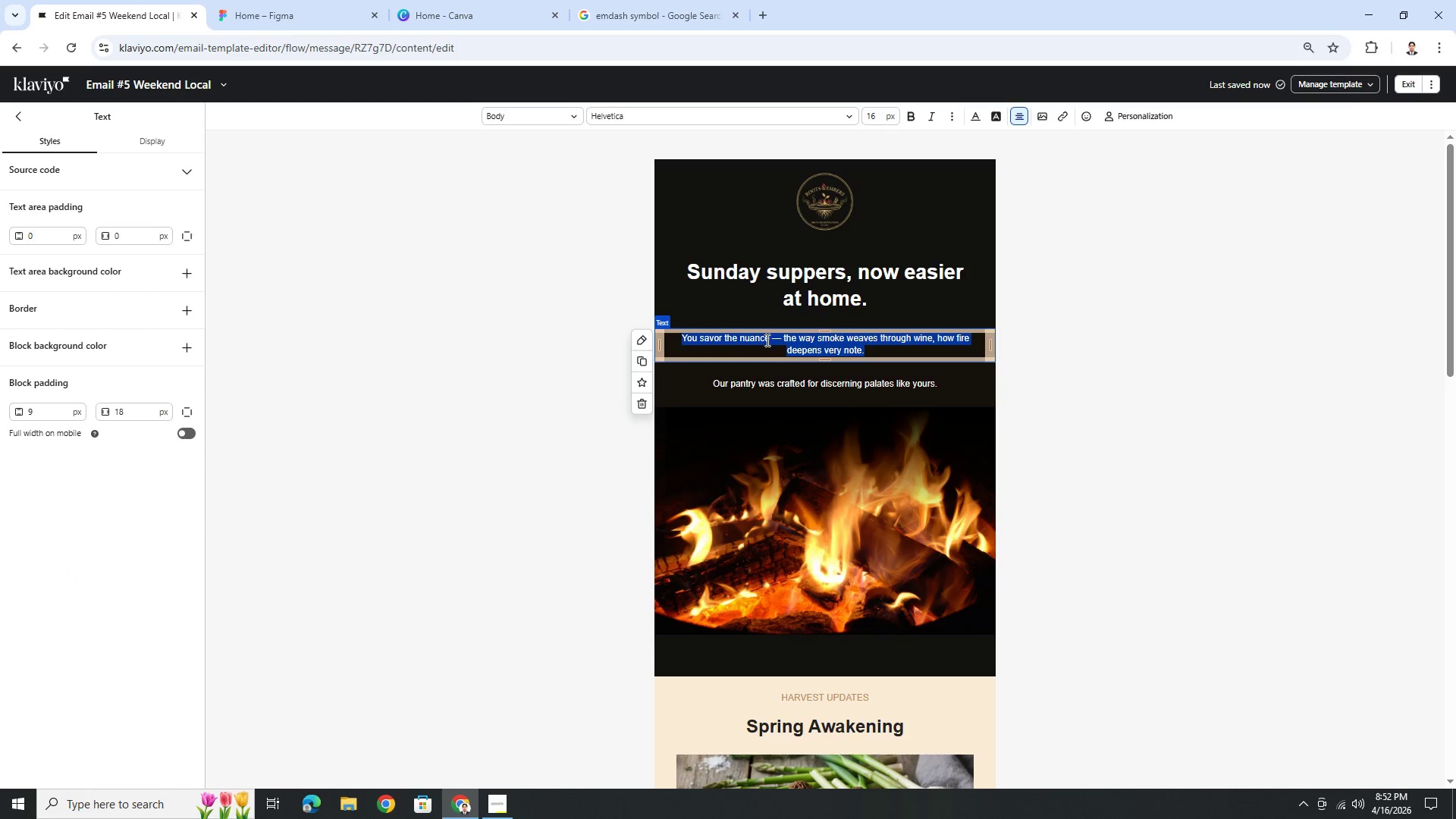 
left_click([768, 340])
 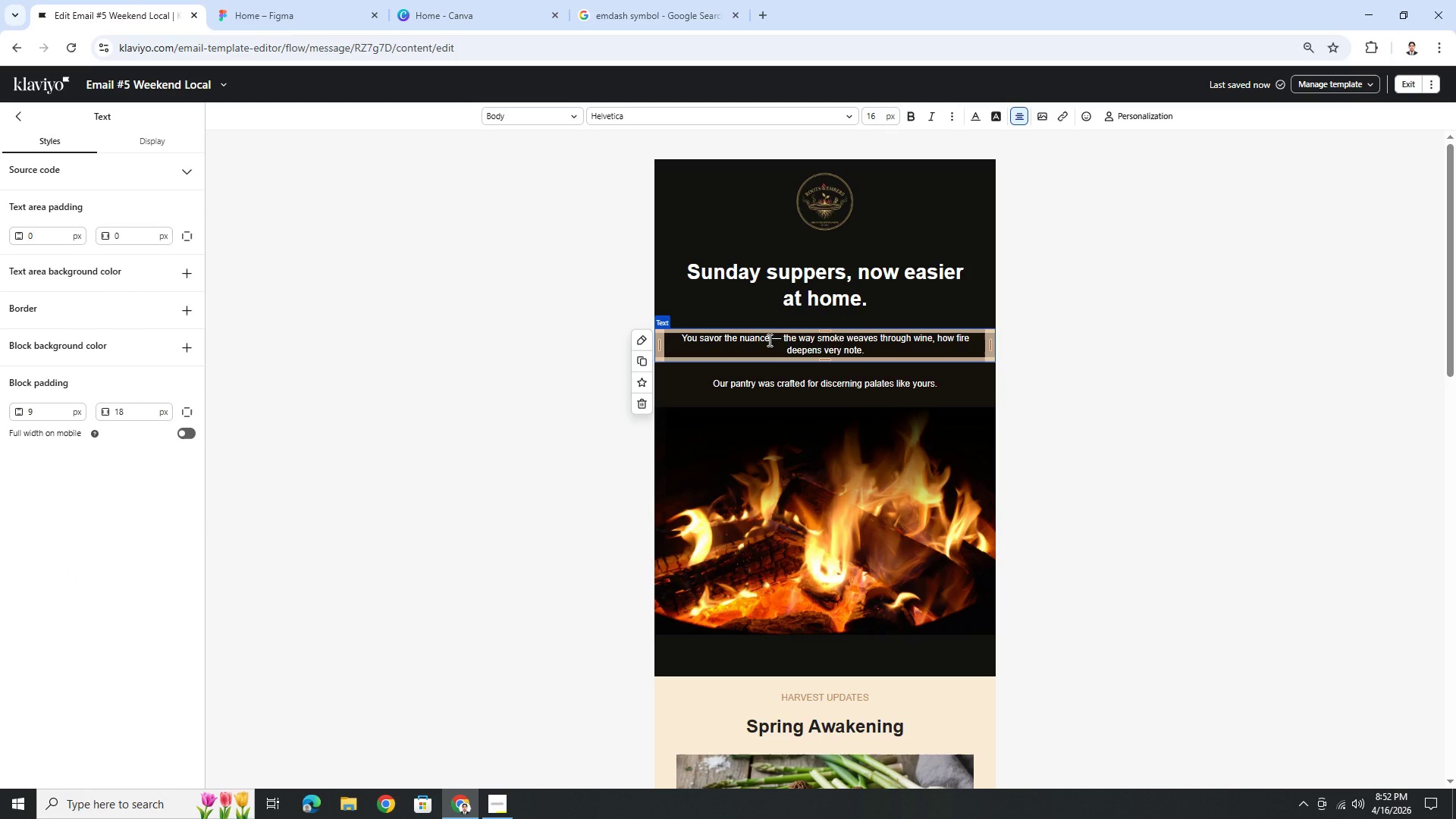 
left_click_drag(start_coordinate=[768, 340], to_coordinate=[700, 336])
 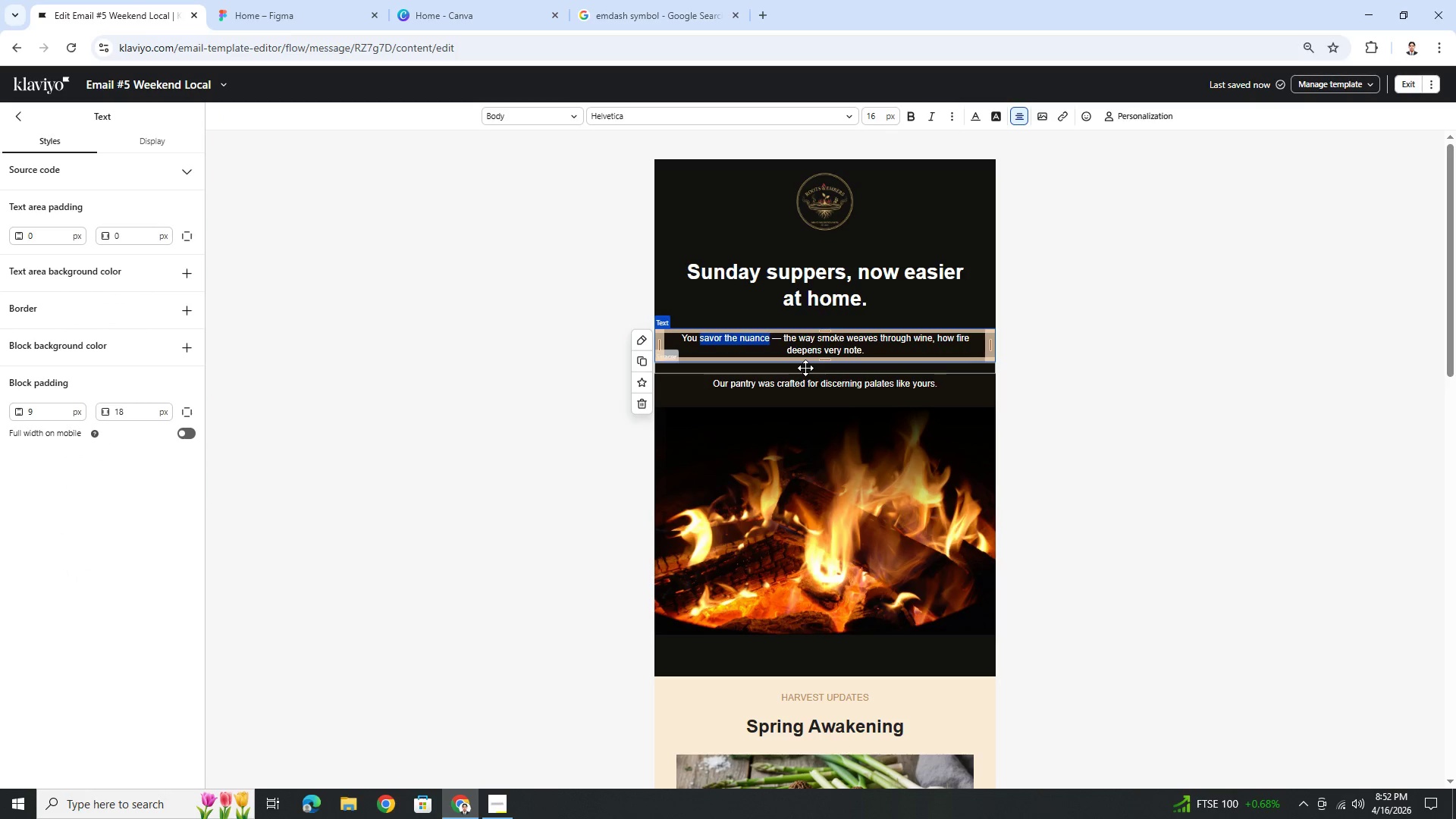 
type(come for the fam)
key(Backspace)
type(miliar wartm)
key(Backspace)
key(Backspace)
type(mh)
key(Backspace)
type(th)
 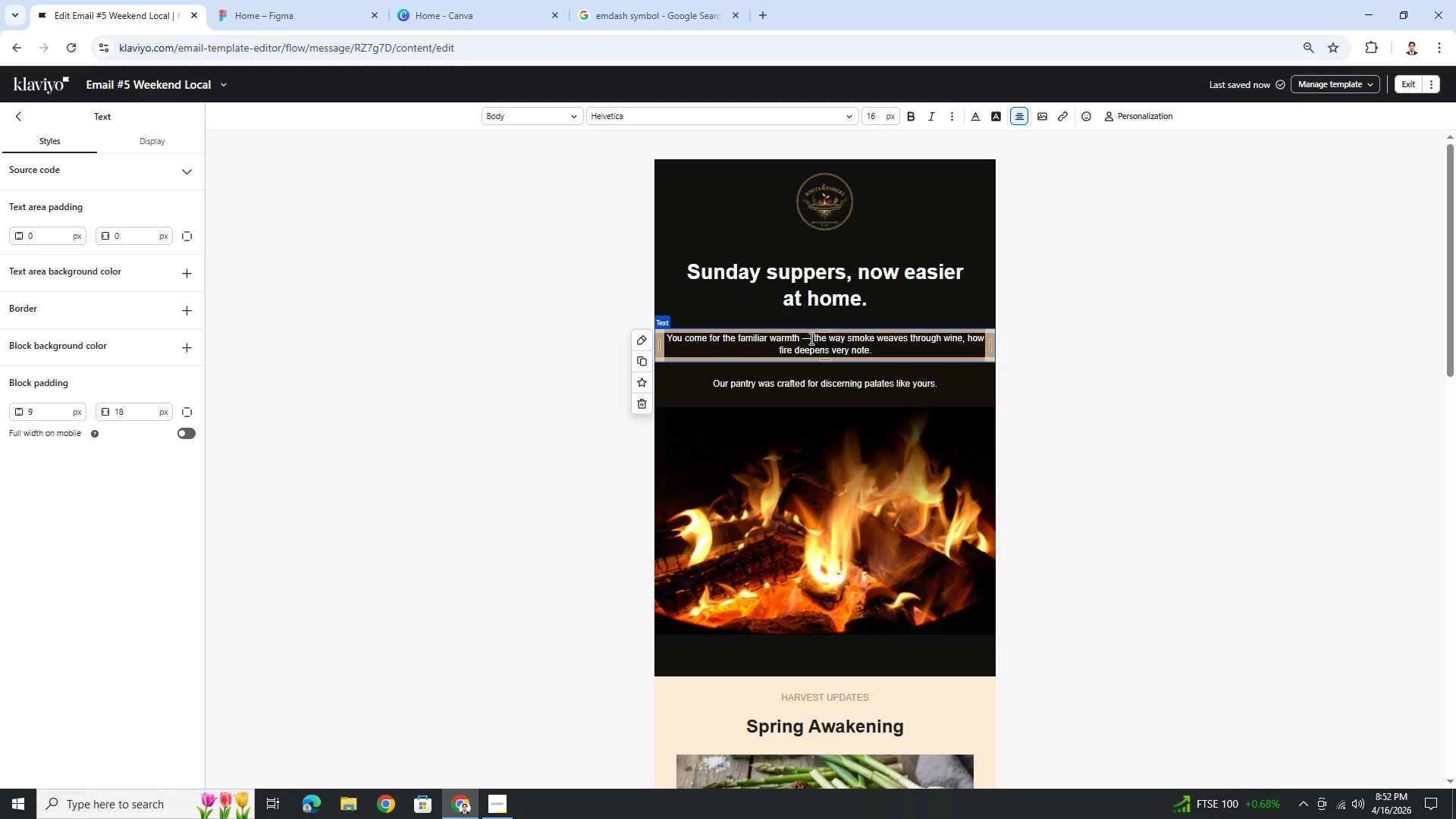 
left_click_drag(start_coordinate=[813, 338], to_coordinate=[879, 350])
 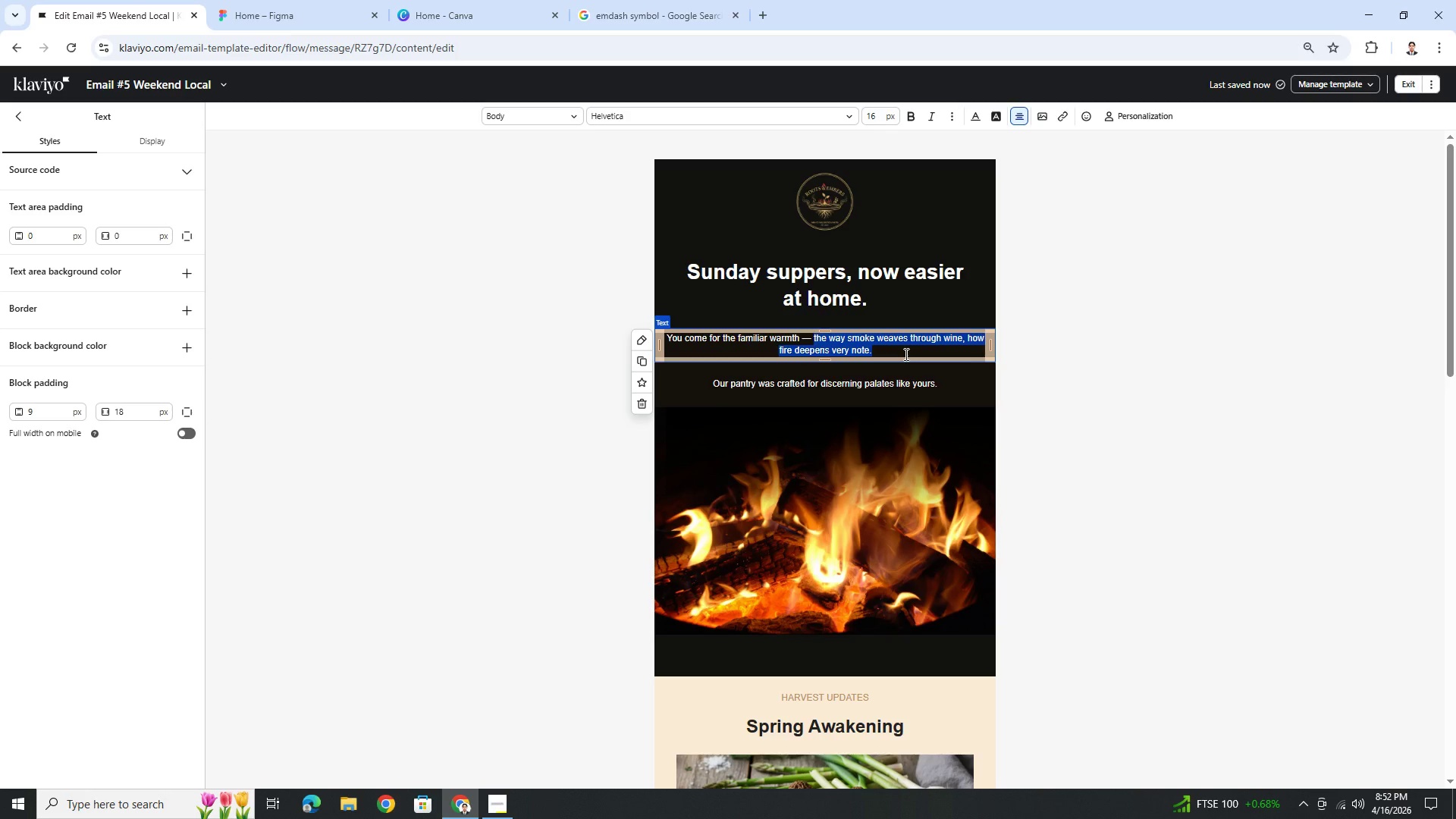 
type(the shared plates, the crackle of fire, the feeling of belonging.)
 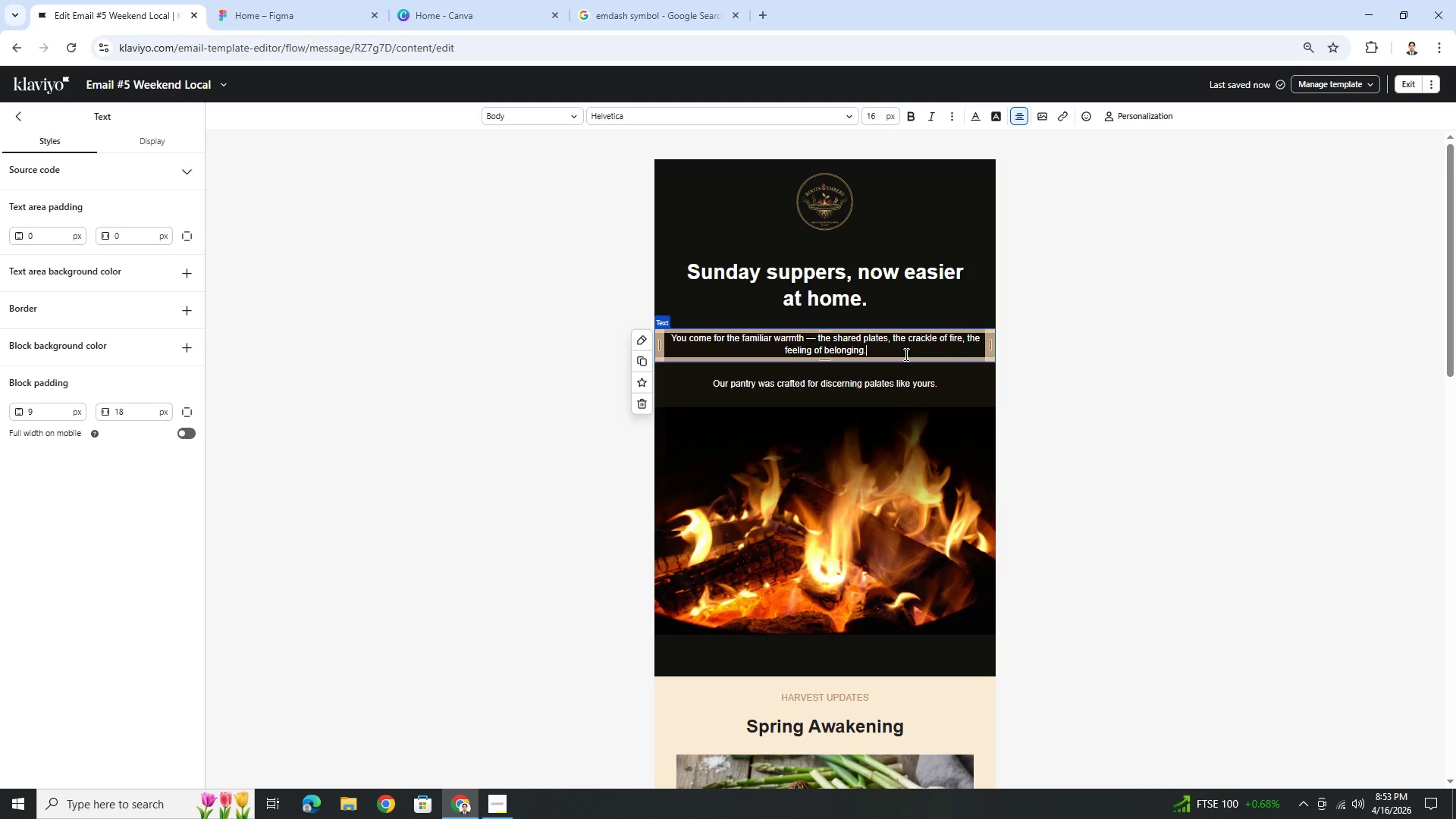 
wait(8.27)
 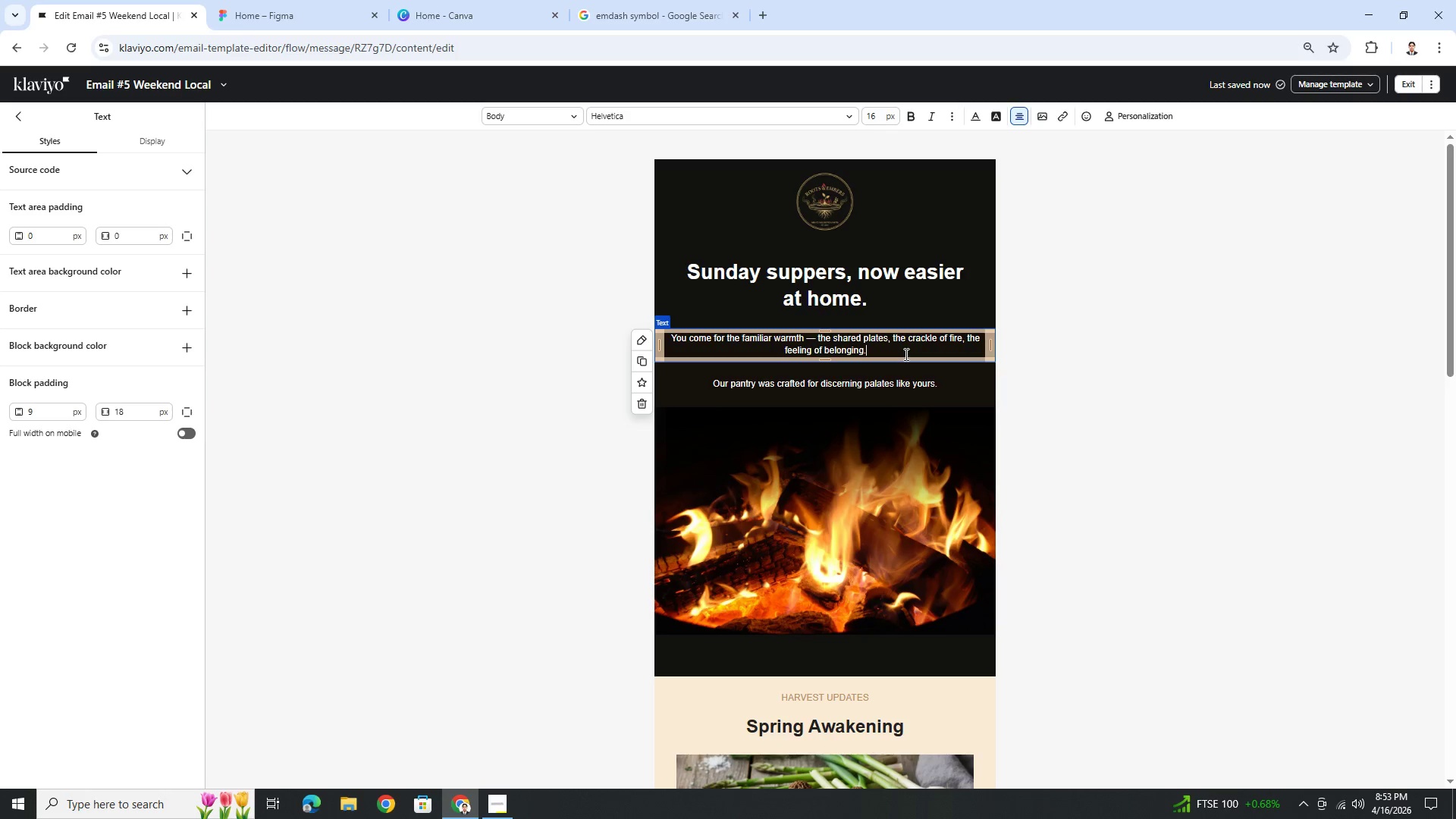 
type( We )
key(Backspace)
type('ce[Insert])
key(Backspace)
key(Backspace)
type(ve captured that same comforting soul in our Pantry.)
 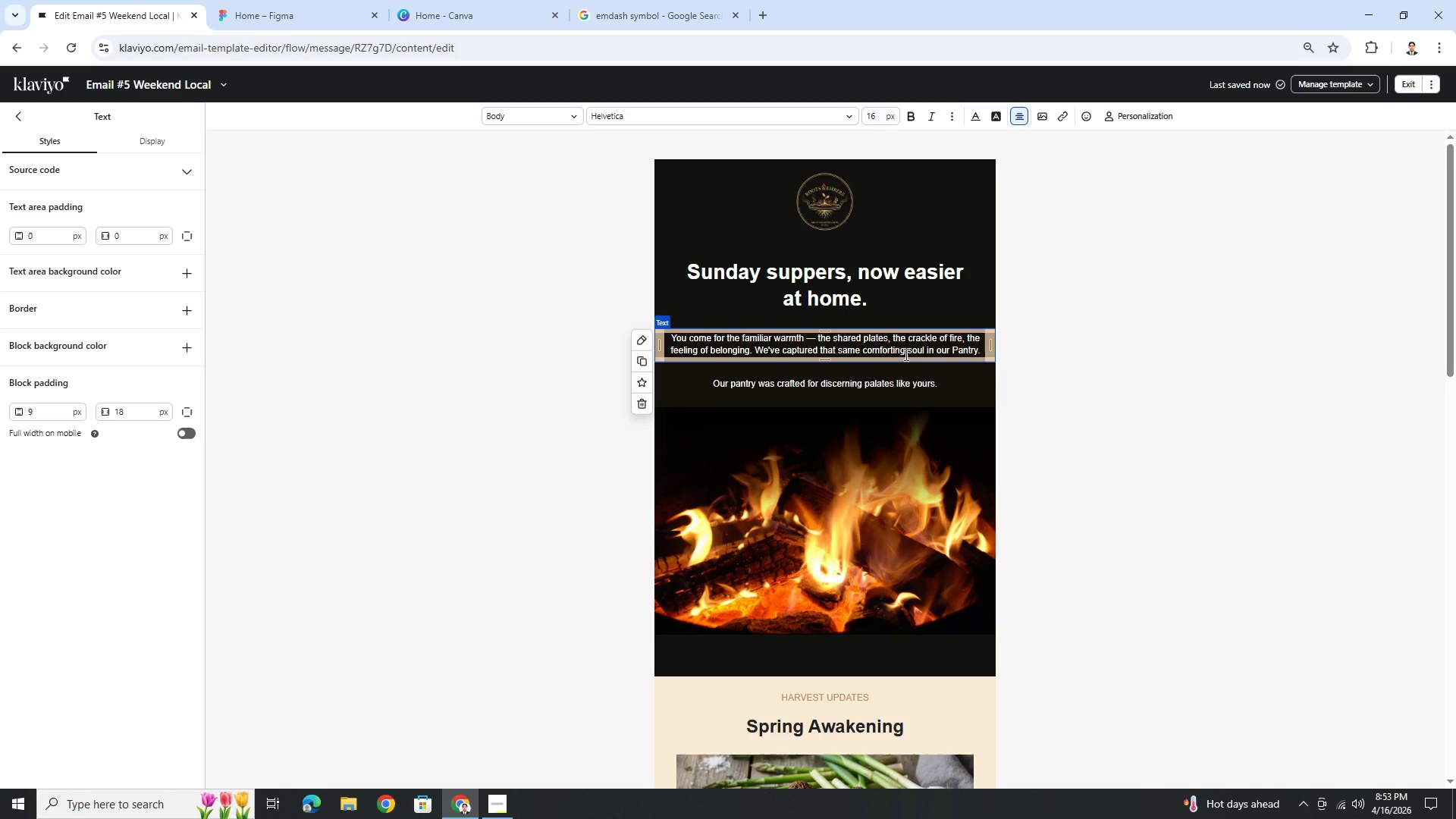 
wait(21.08)
 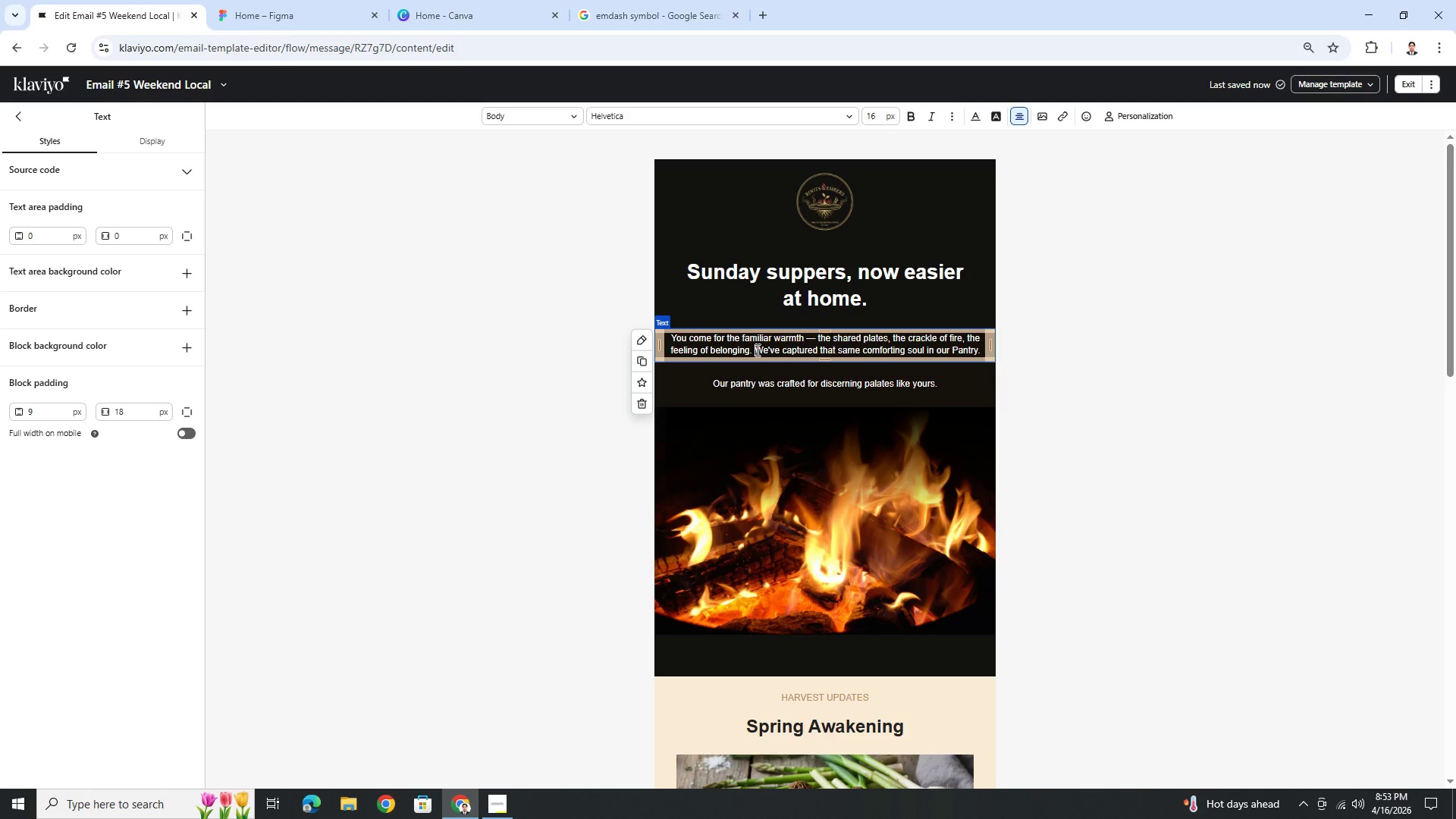 
left_click([756, 350])
 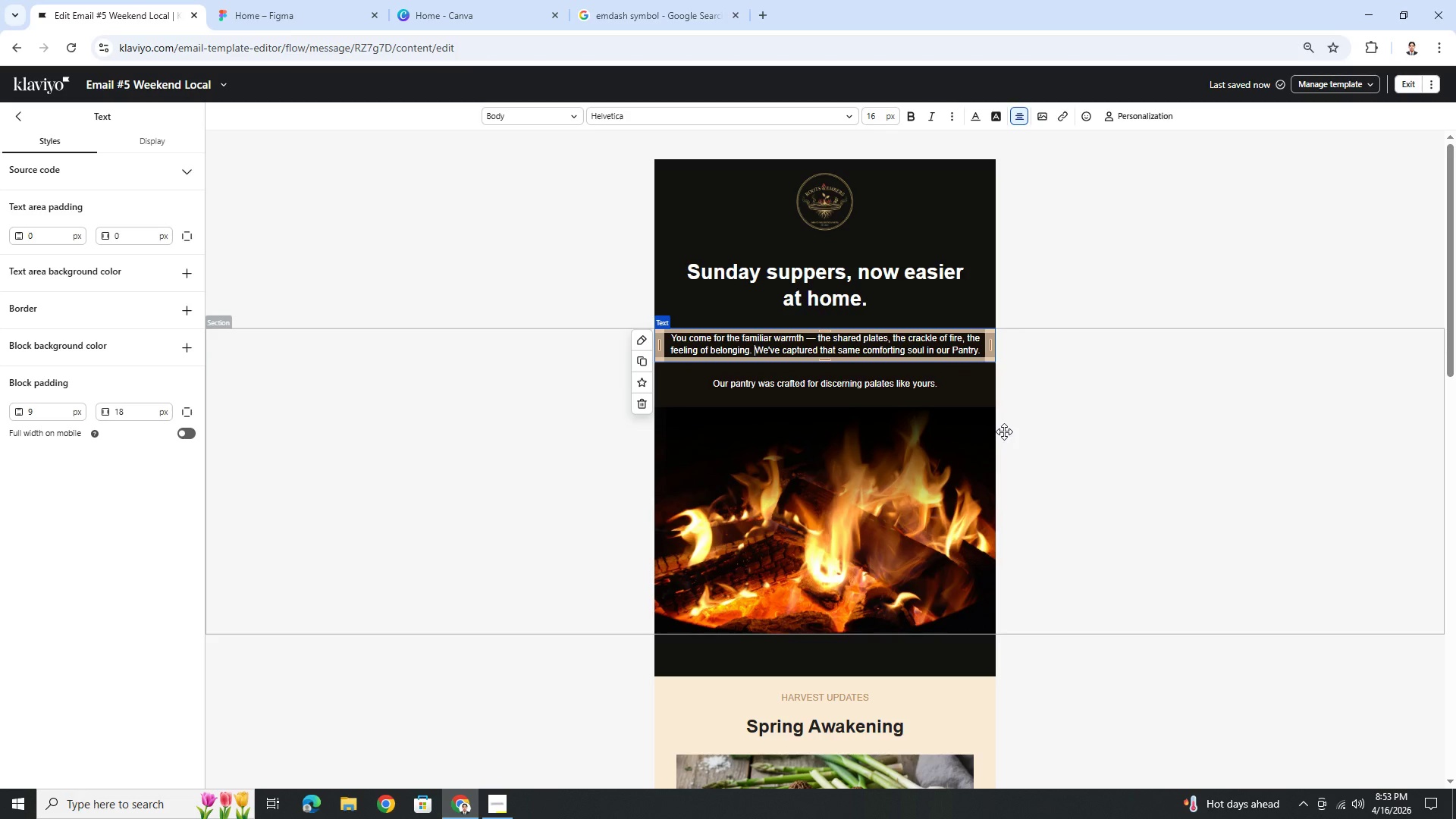 
scroll: coordinate [1004, 431], scroll_direction: down, amount: 10.0
 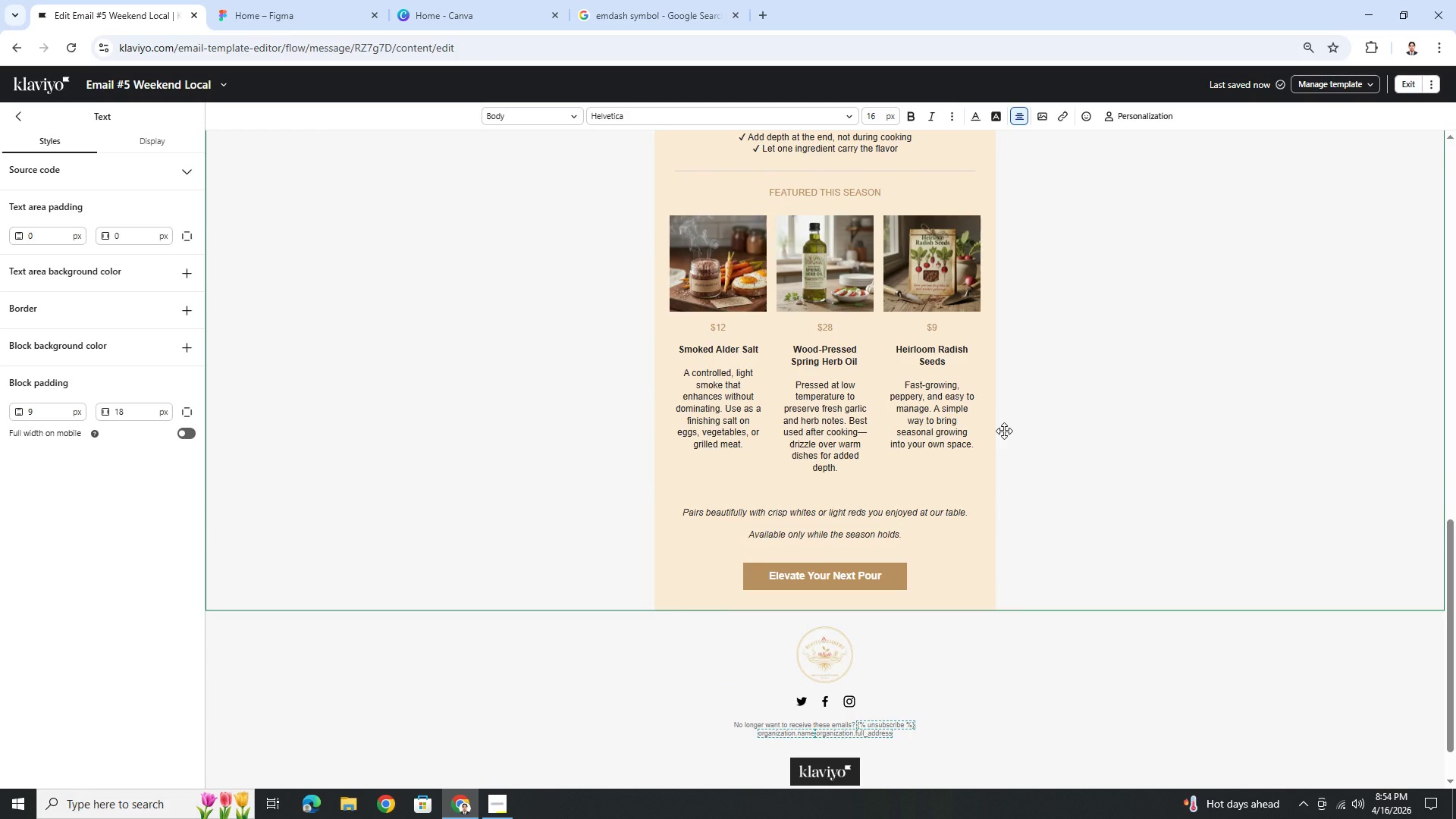 
scroll: coordinate [1004, 431], scroll_direction: up, amount: 4.0
 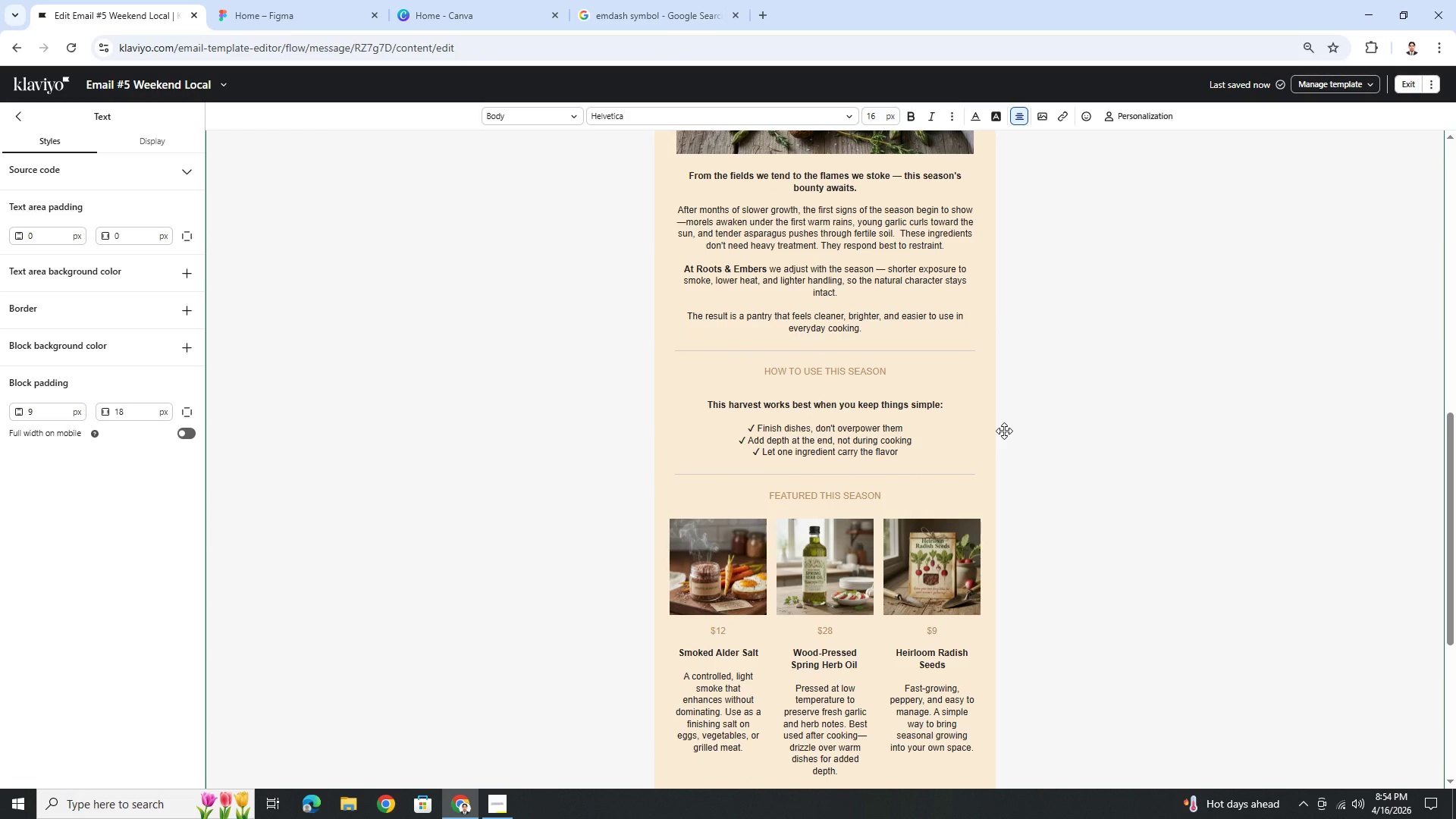 
scroll: coordinate [1004, 431], scroll_direction: down, amount: 4.0
 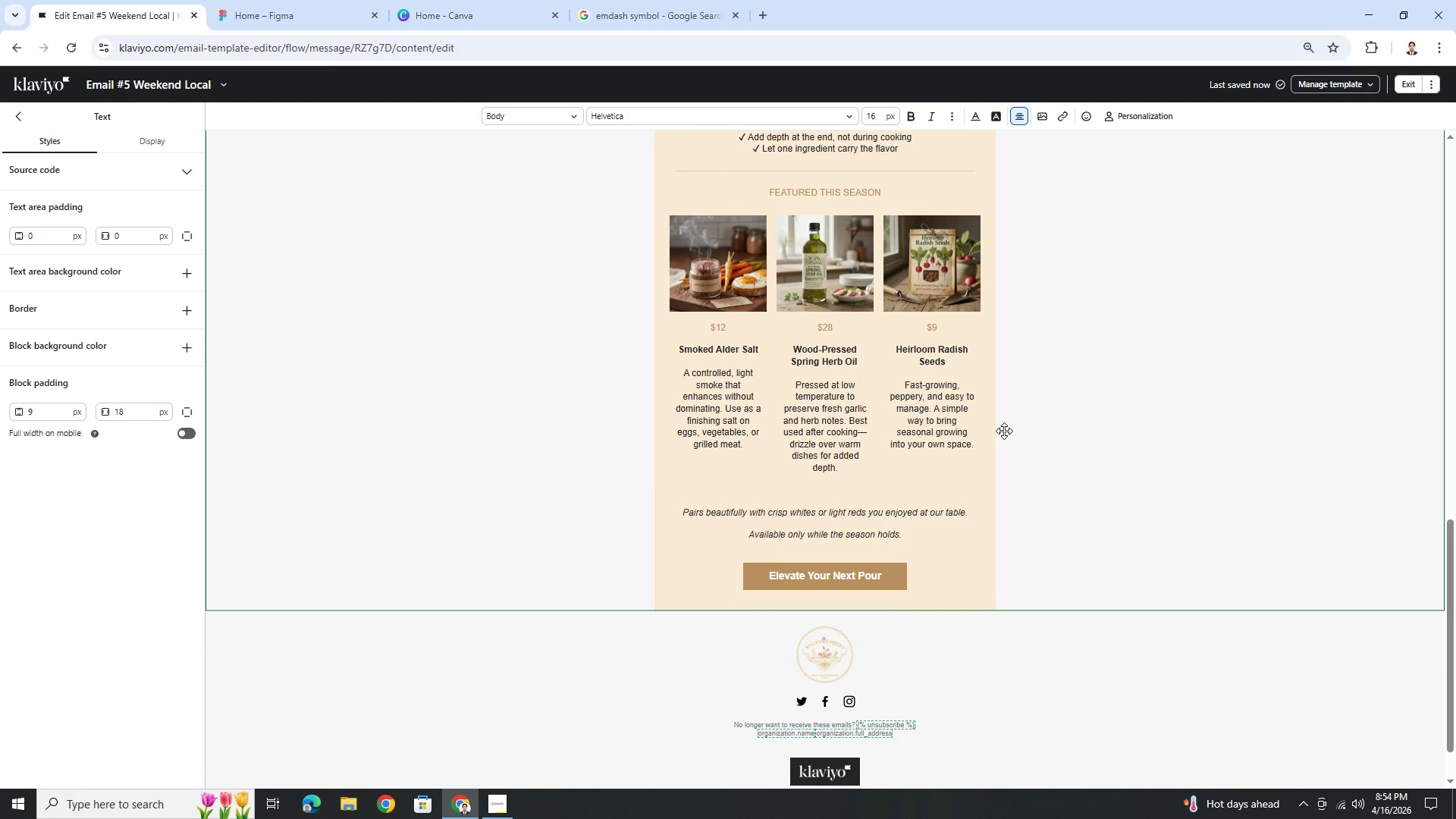 
scroll: coordinate [1004, 431], scroll_direction: up, amount: 12.0
 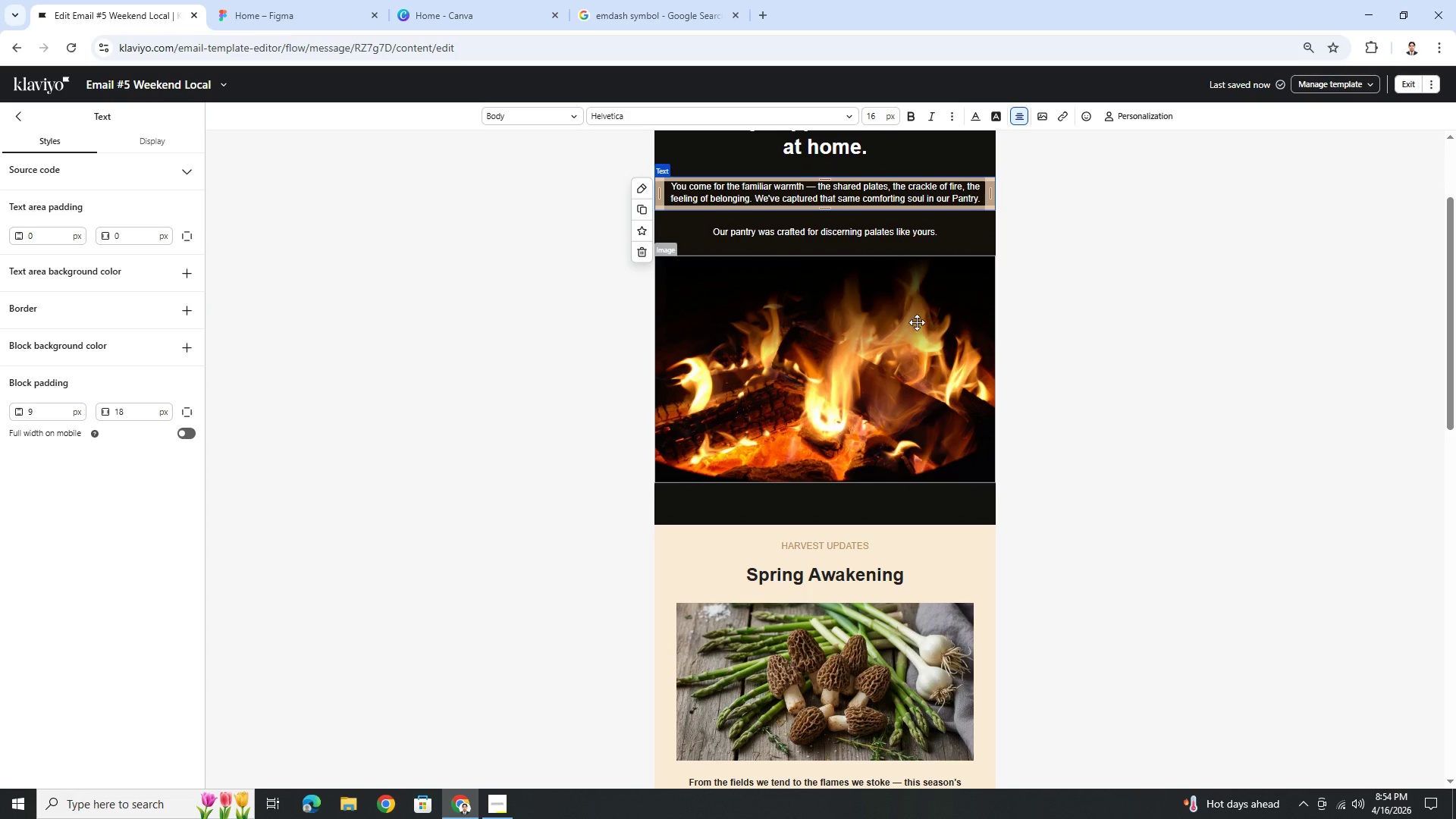 
left_click([855, 232])
 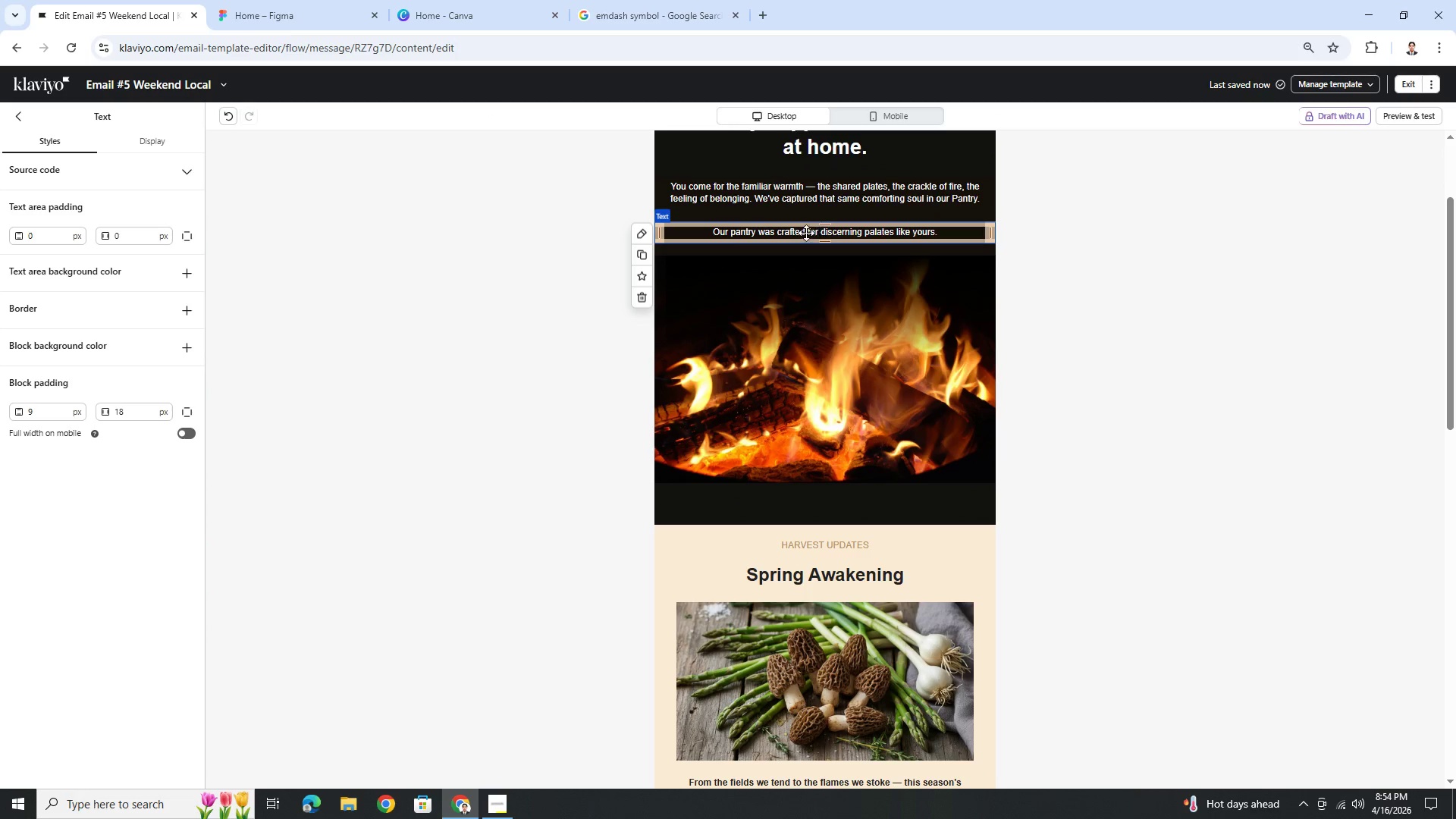 
double_click([774, 202])
 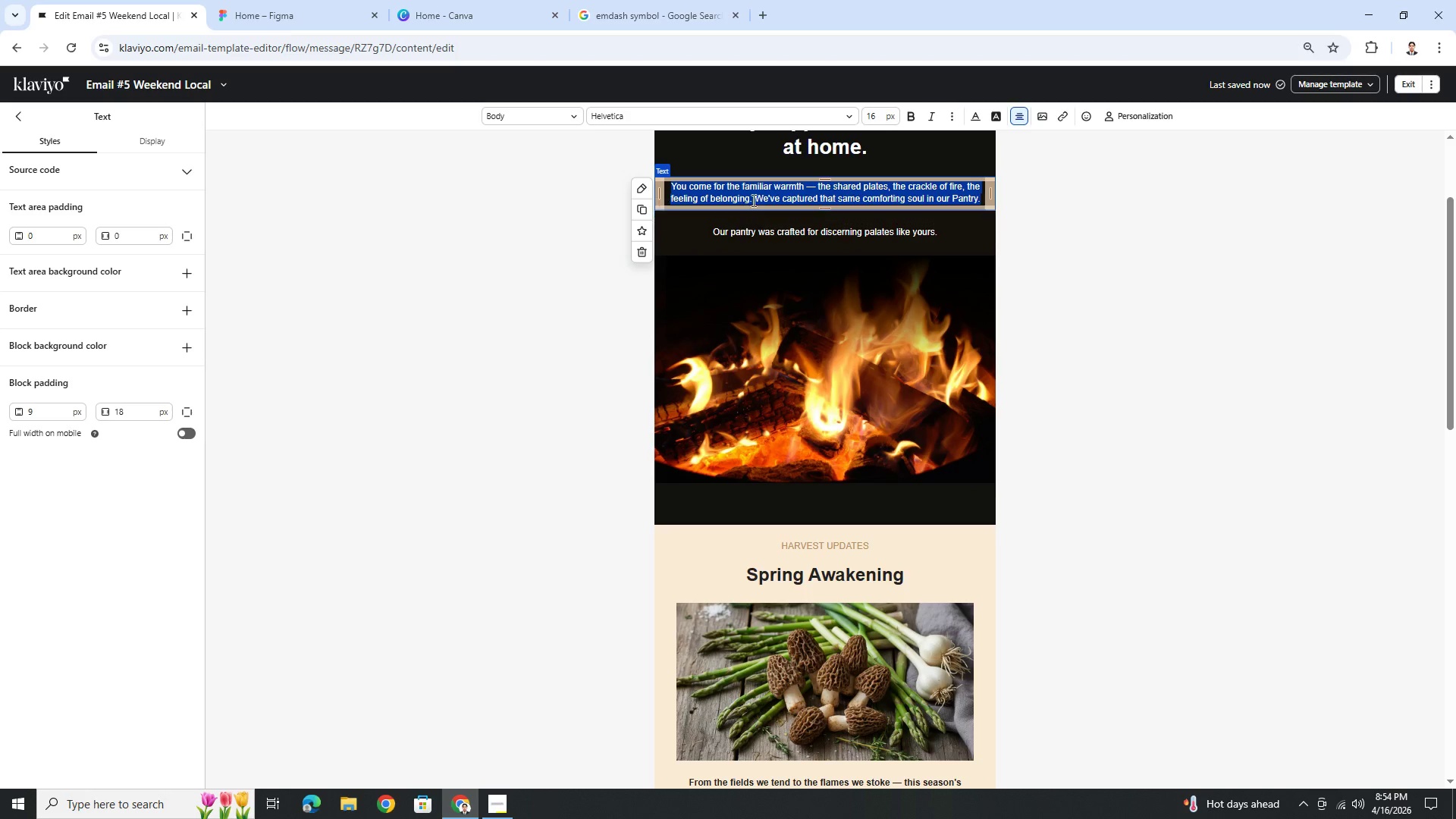 
left_click([733, 234])
 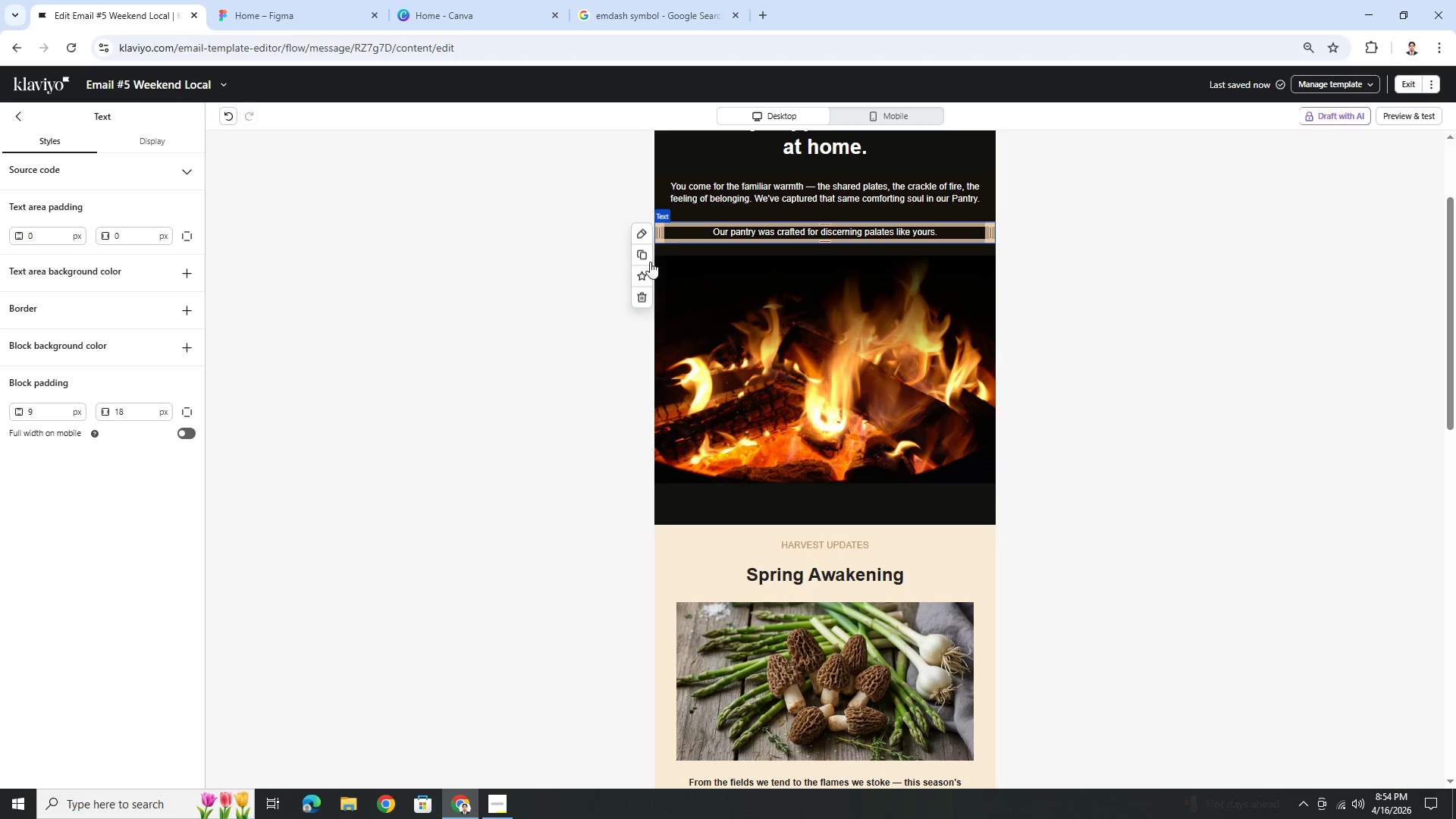 
left_click([648, 297])
 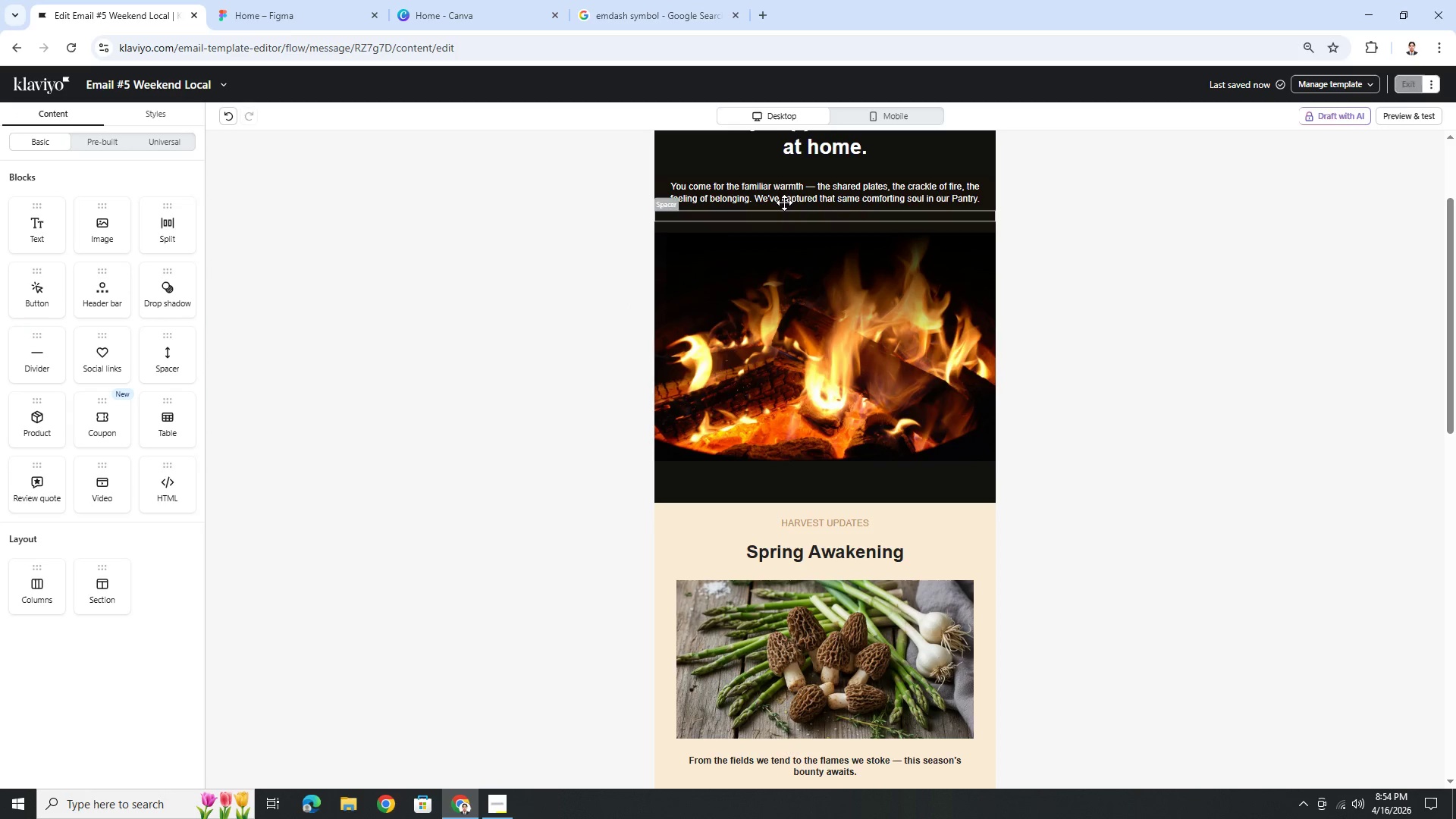 
double_click([782, 199])
 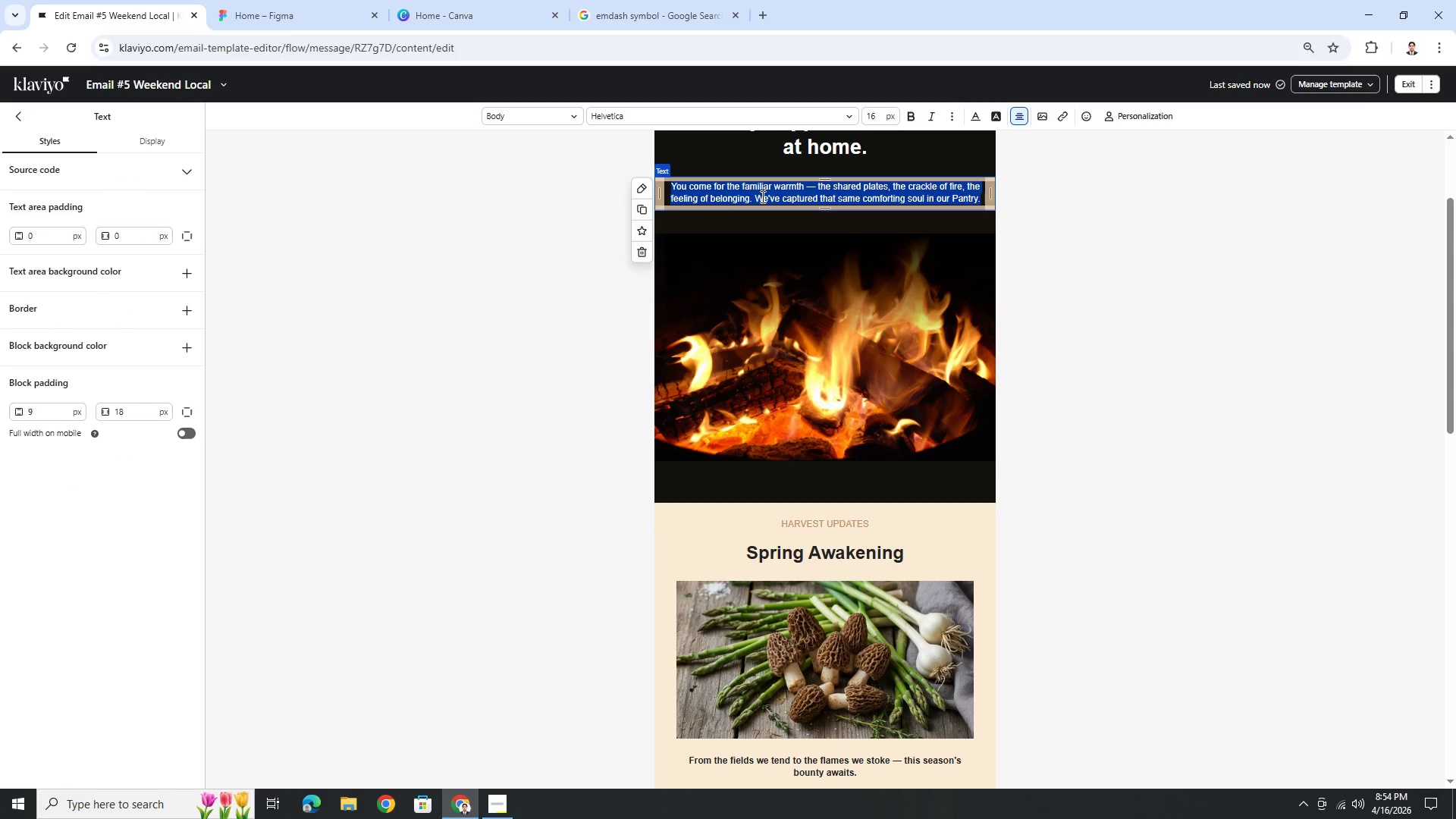 
left_click([758, 199])
 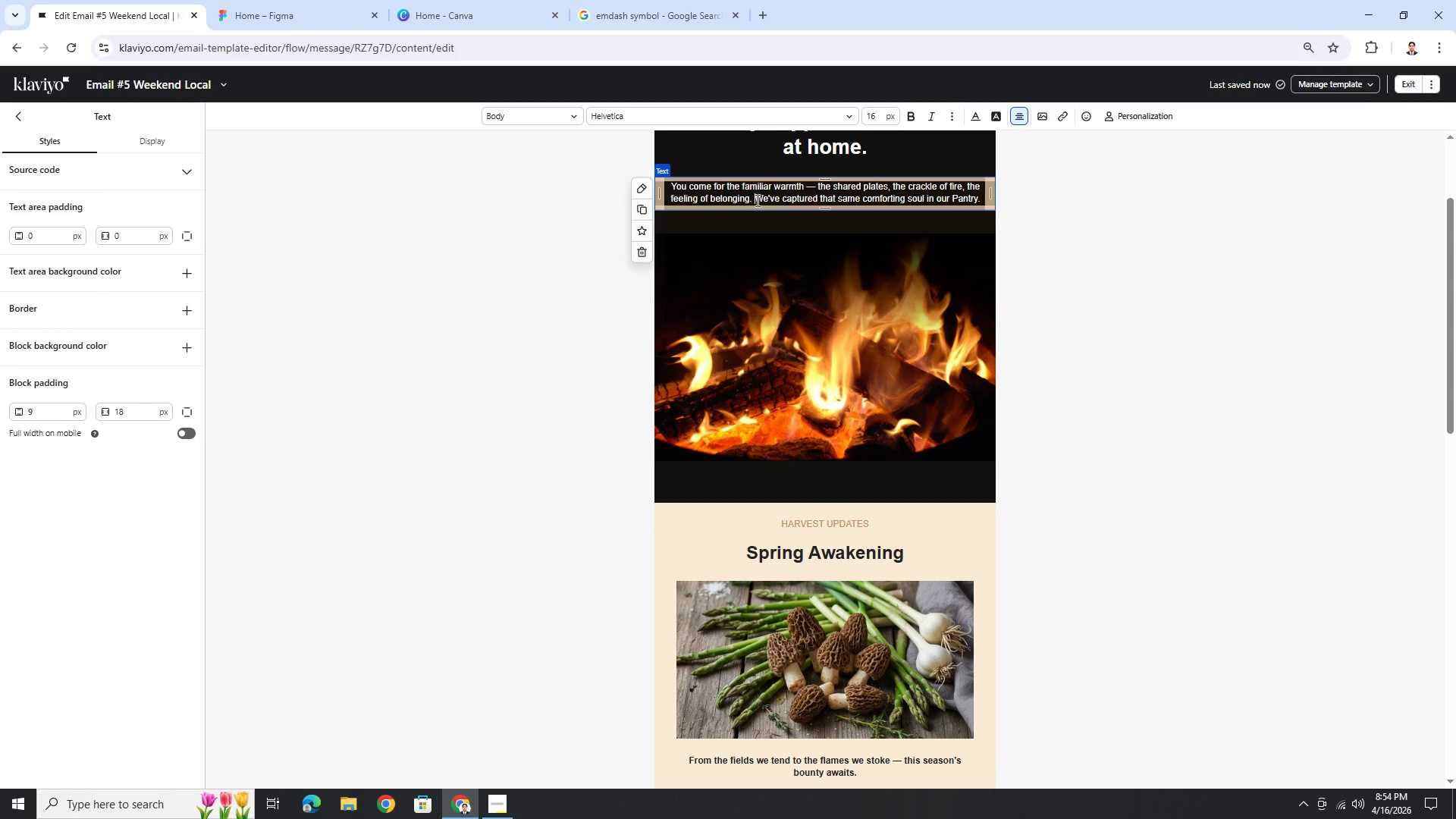 
key(Shift+ShiftRight)
 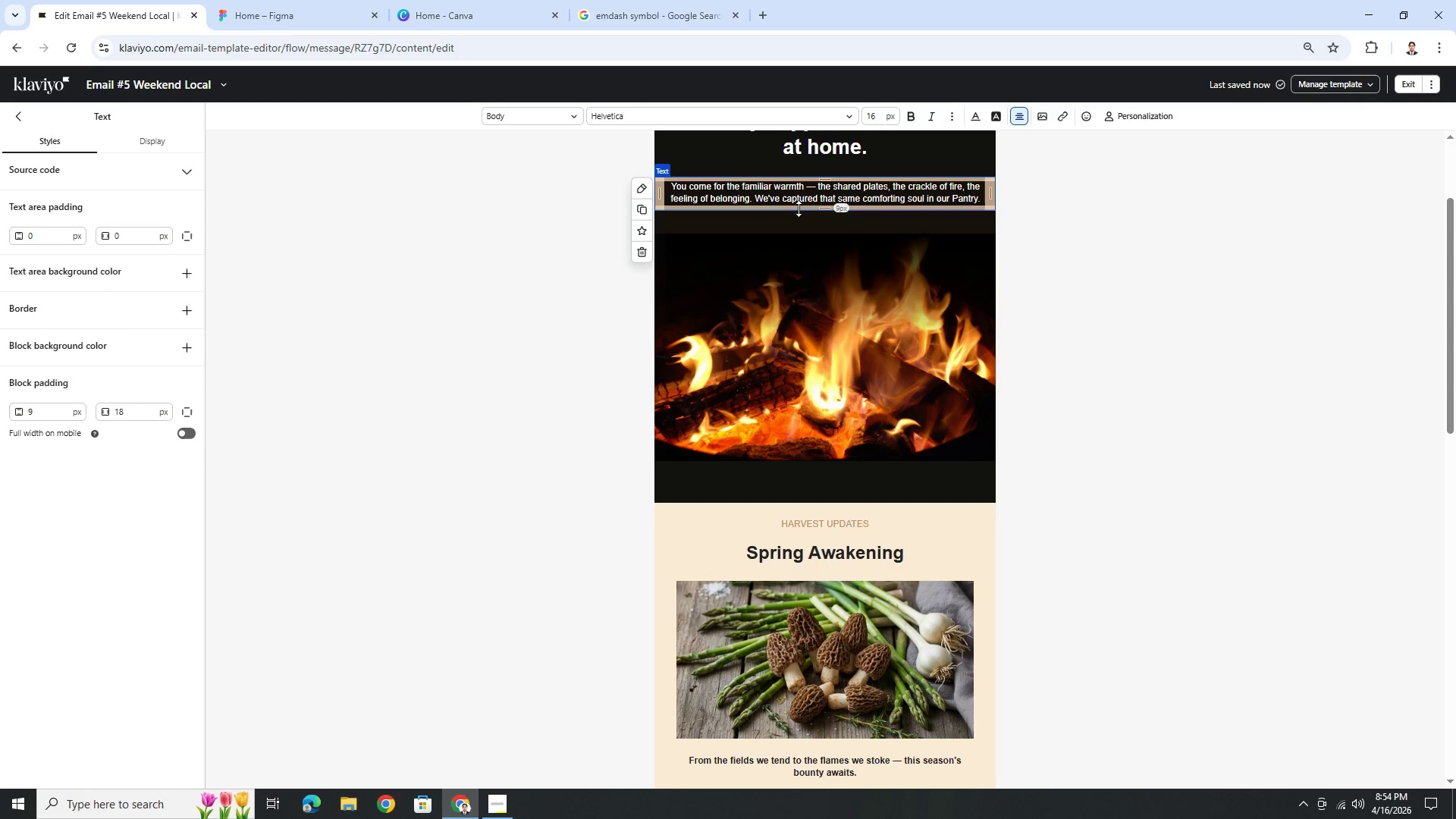 
key(Shift+ShiftRight)
 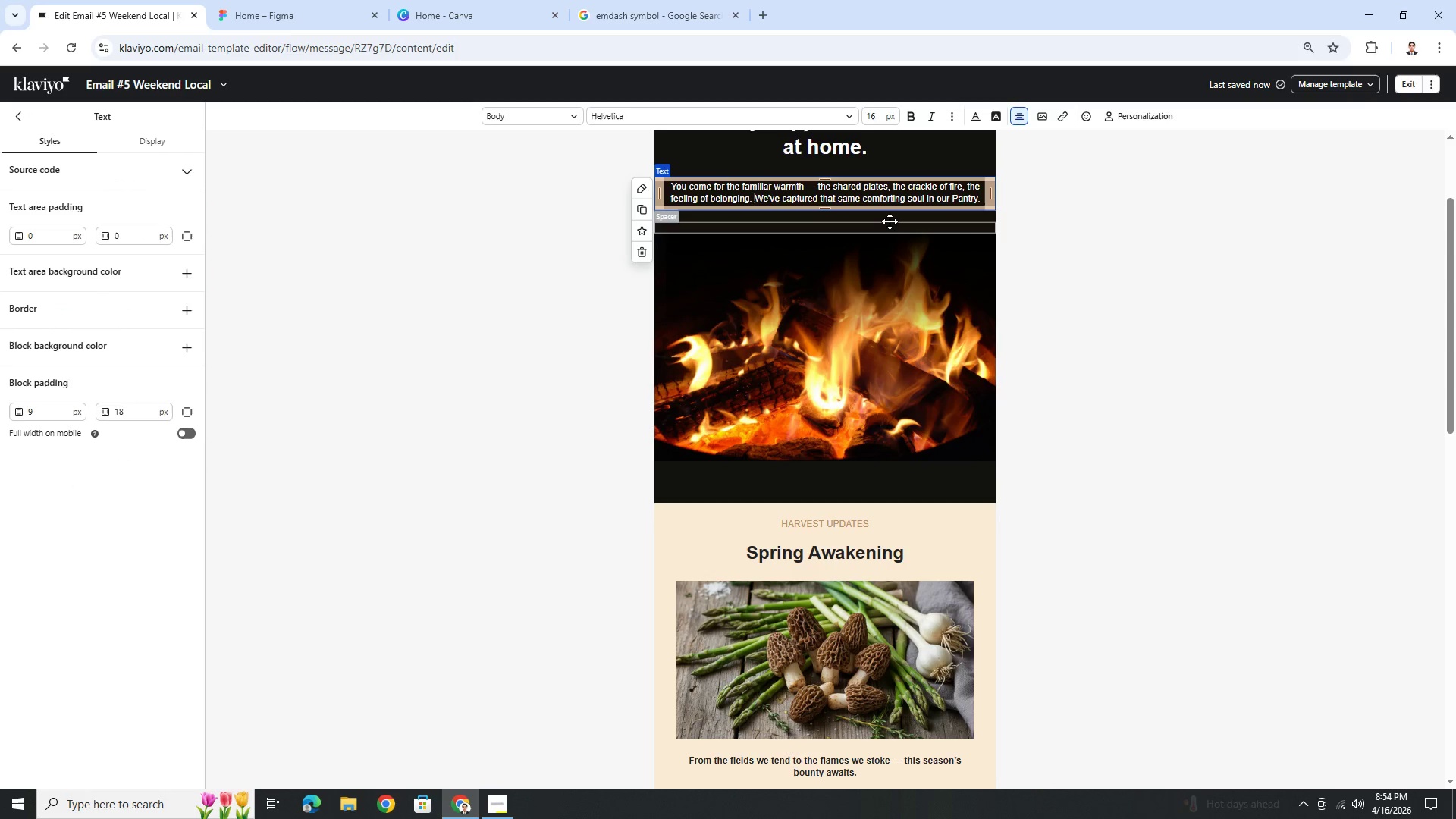 
key(Enter)
 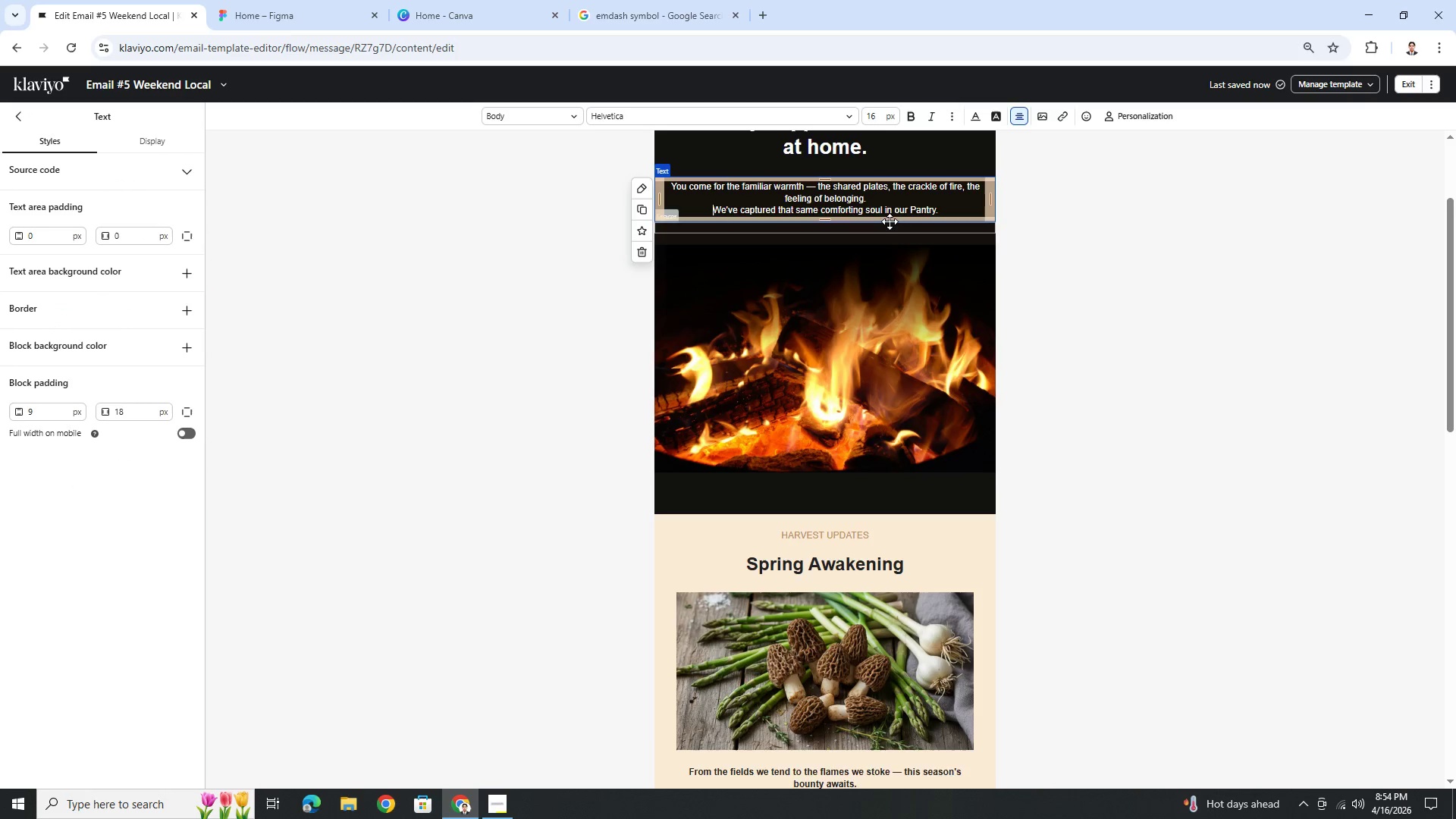 
key(Enter)
 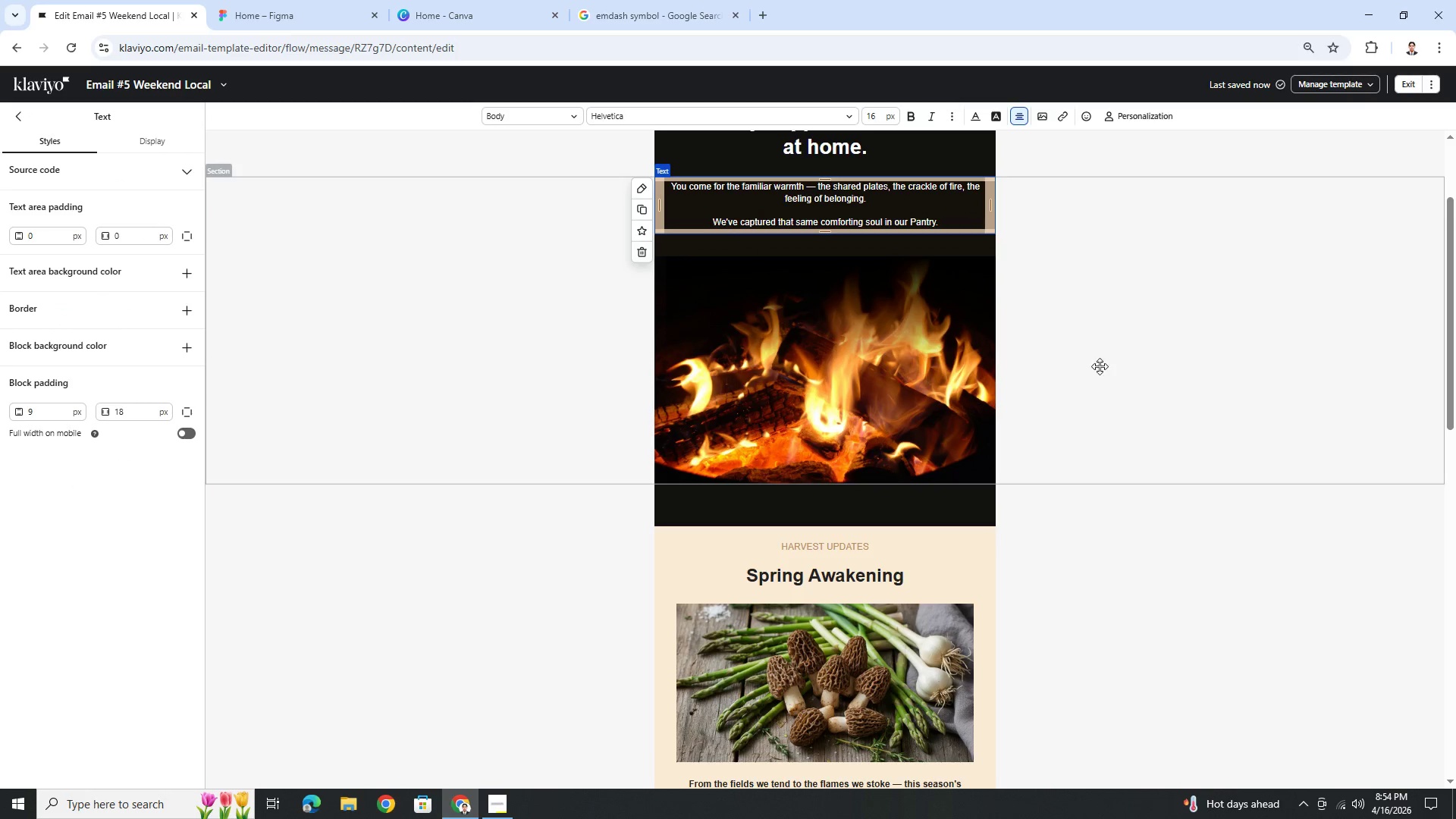 
left_click([1105, 387])
 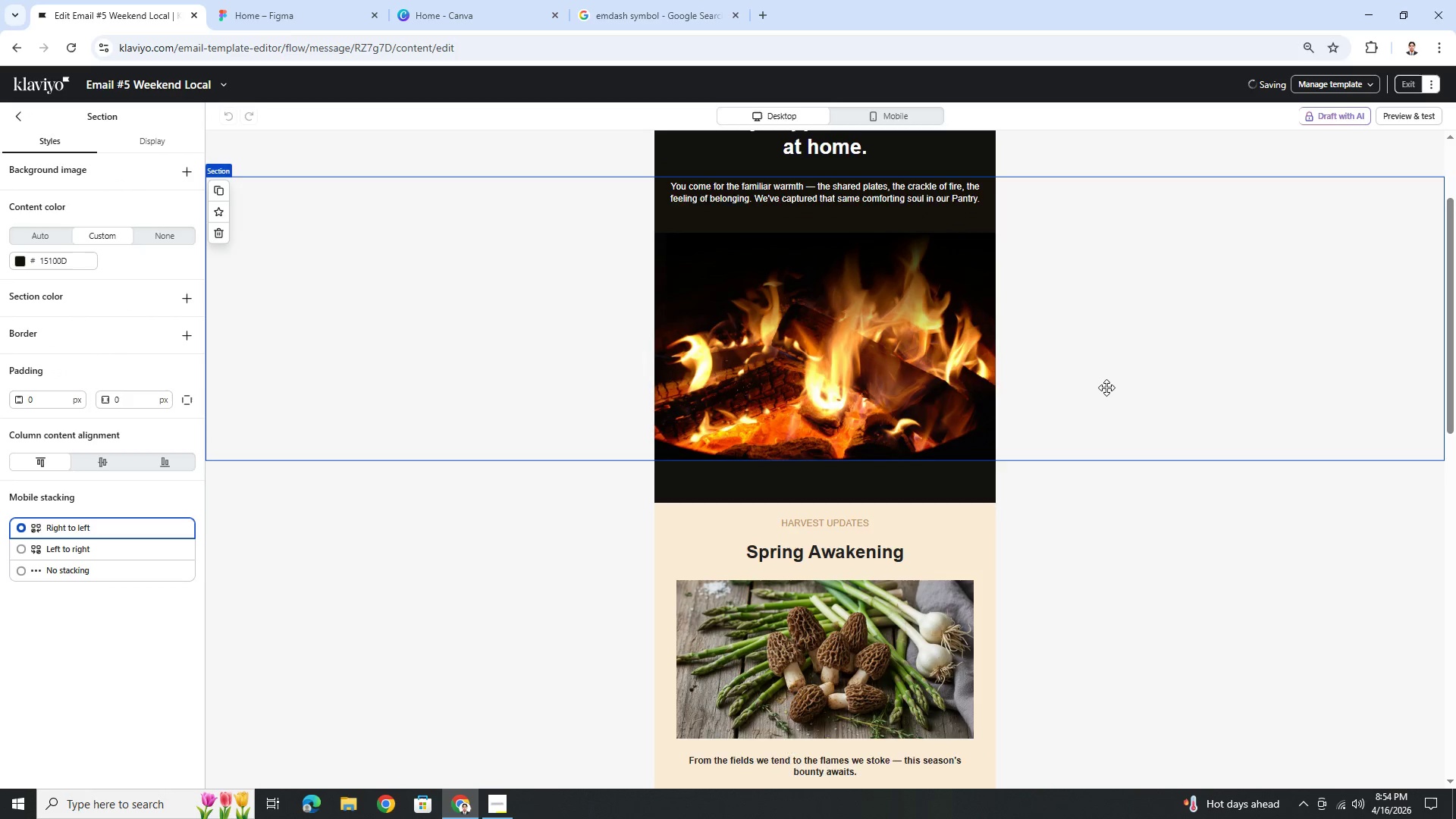 
scroll: coordinate [1106, 388], scroll_direction: up, amount: 4.0
 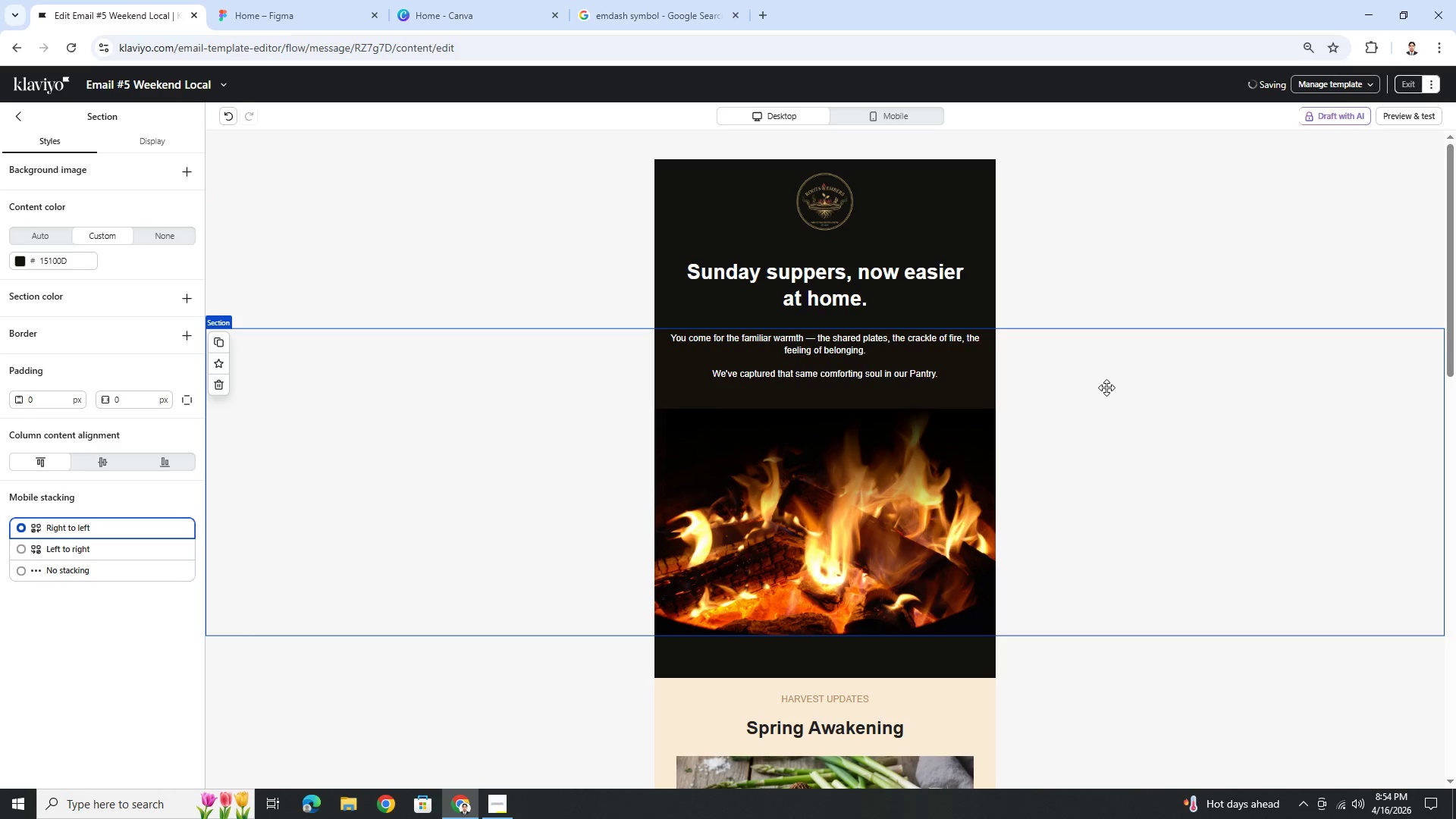 
wait(5.97)
 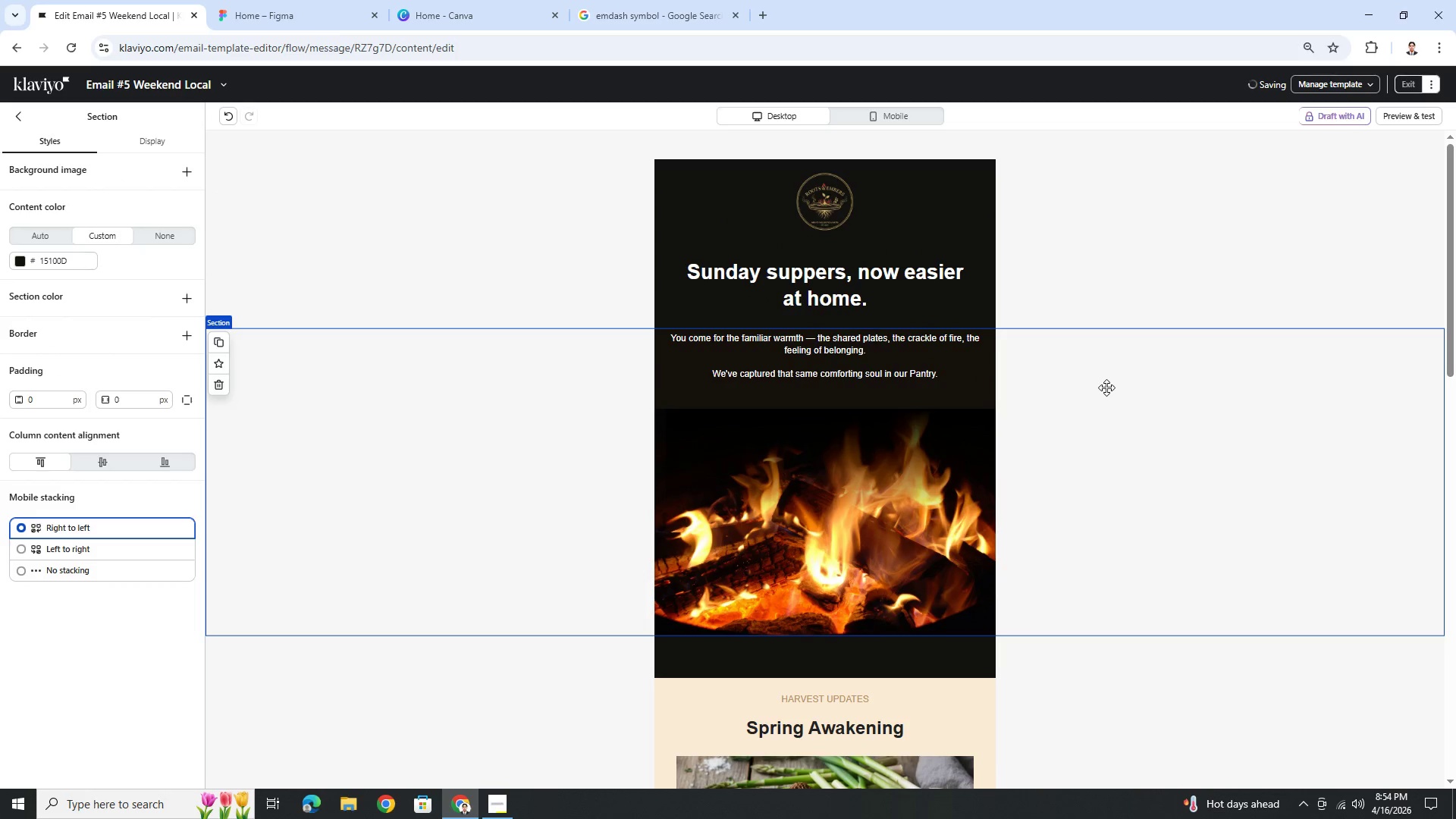 
scroll: coordinate [1106, 388], scroll_direction: down, amount: 5.0
 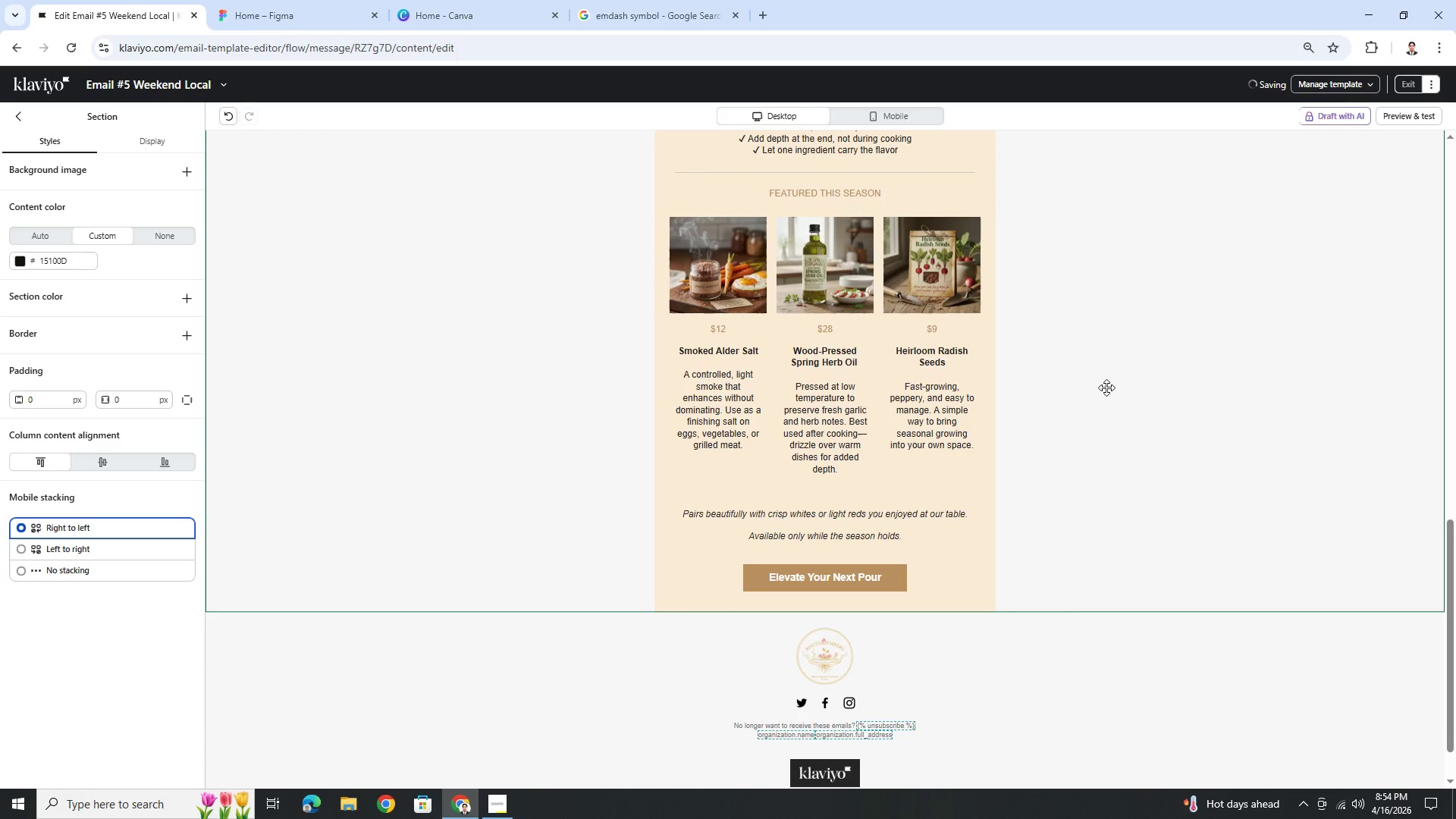 
scroll: coordinate [1106, 388], scroll_direction: up, amount: 15.0
 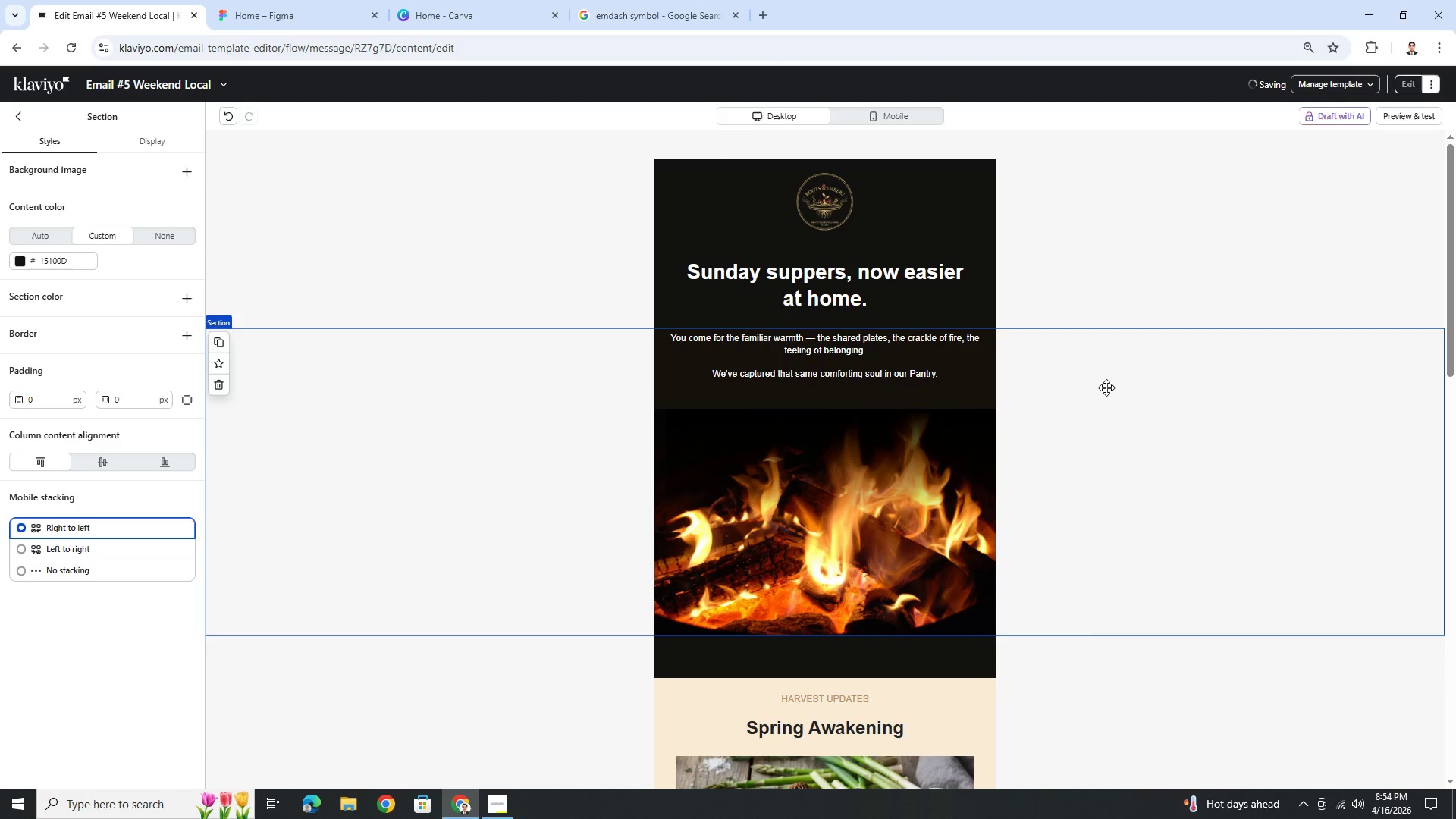 
scroll: coordinate [1106, 388], scroll_direction: down, amount: 3.0
 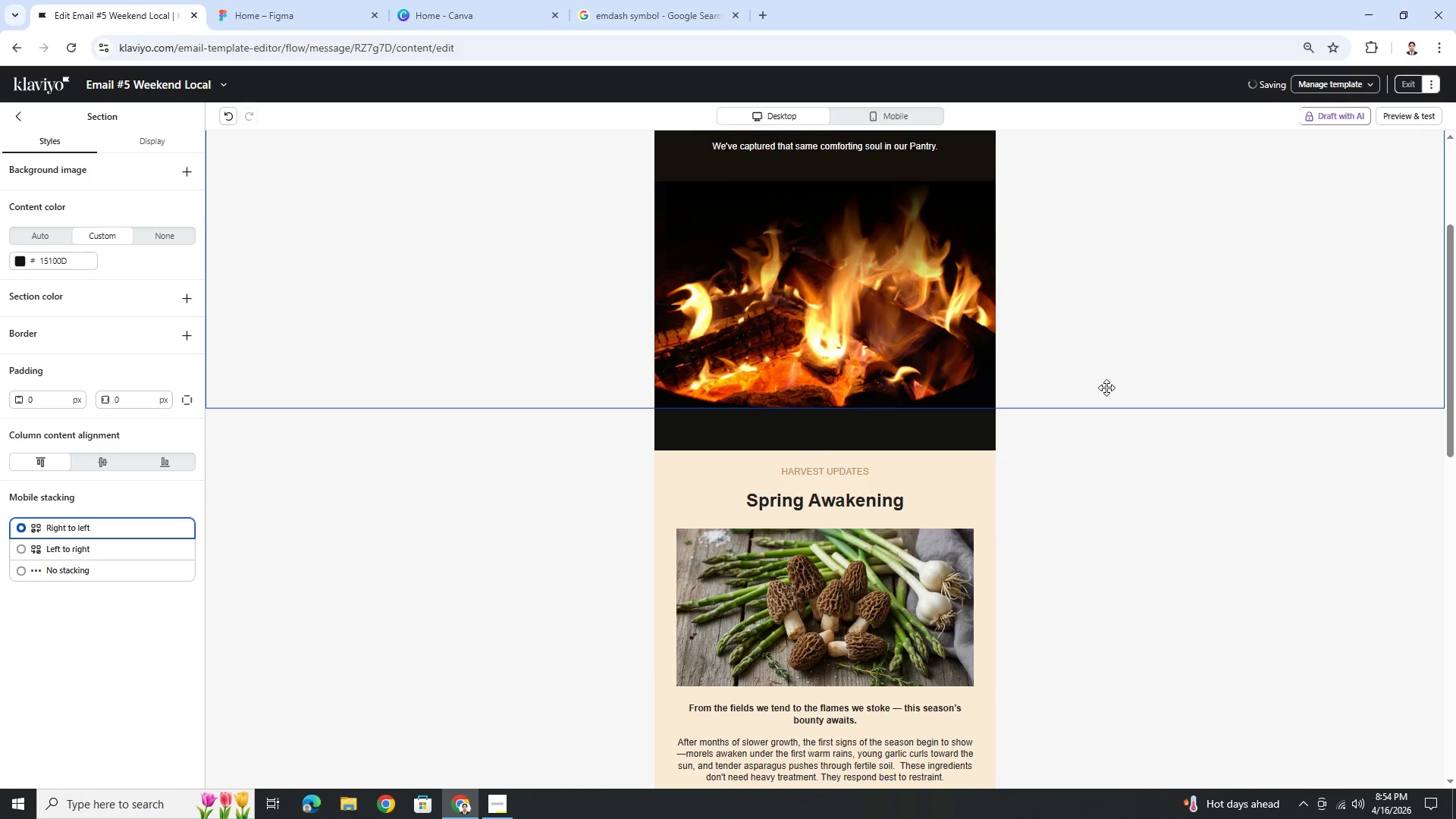 
scroll: coordinate [1106, 388], scroll_direction: up, amount: 4.0
 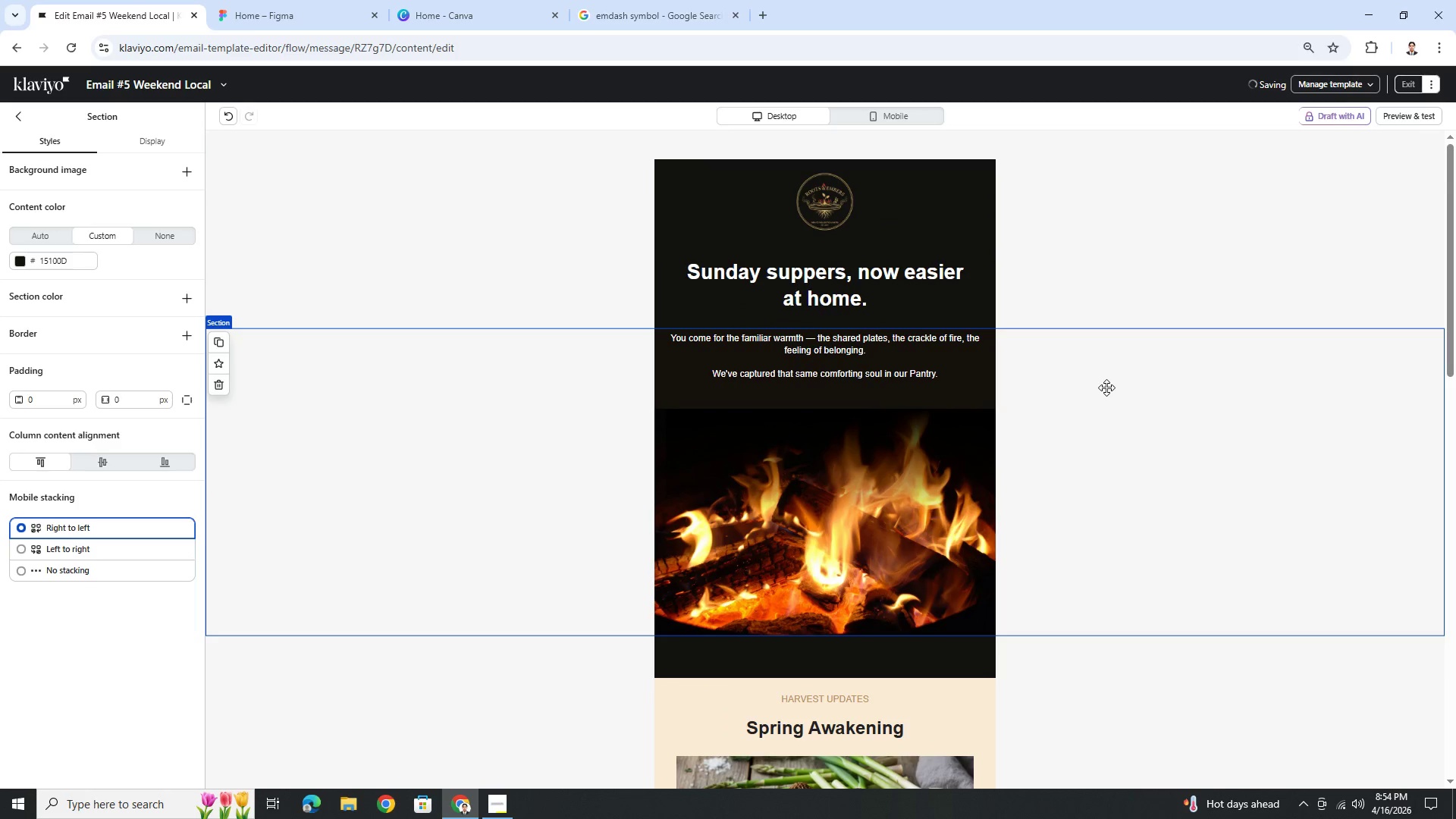 
scroll: coordinate [1106, 388], scroll_direction: down, amount: 6.0
 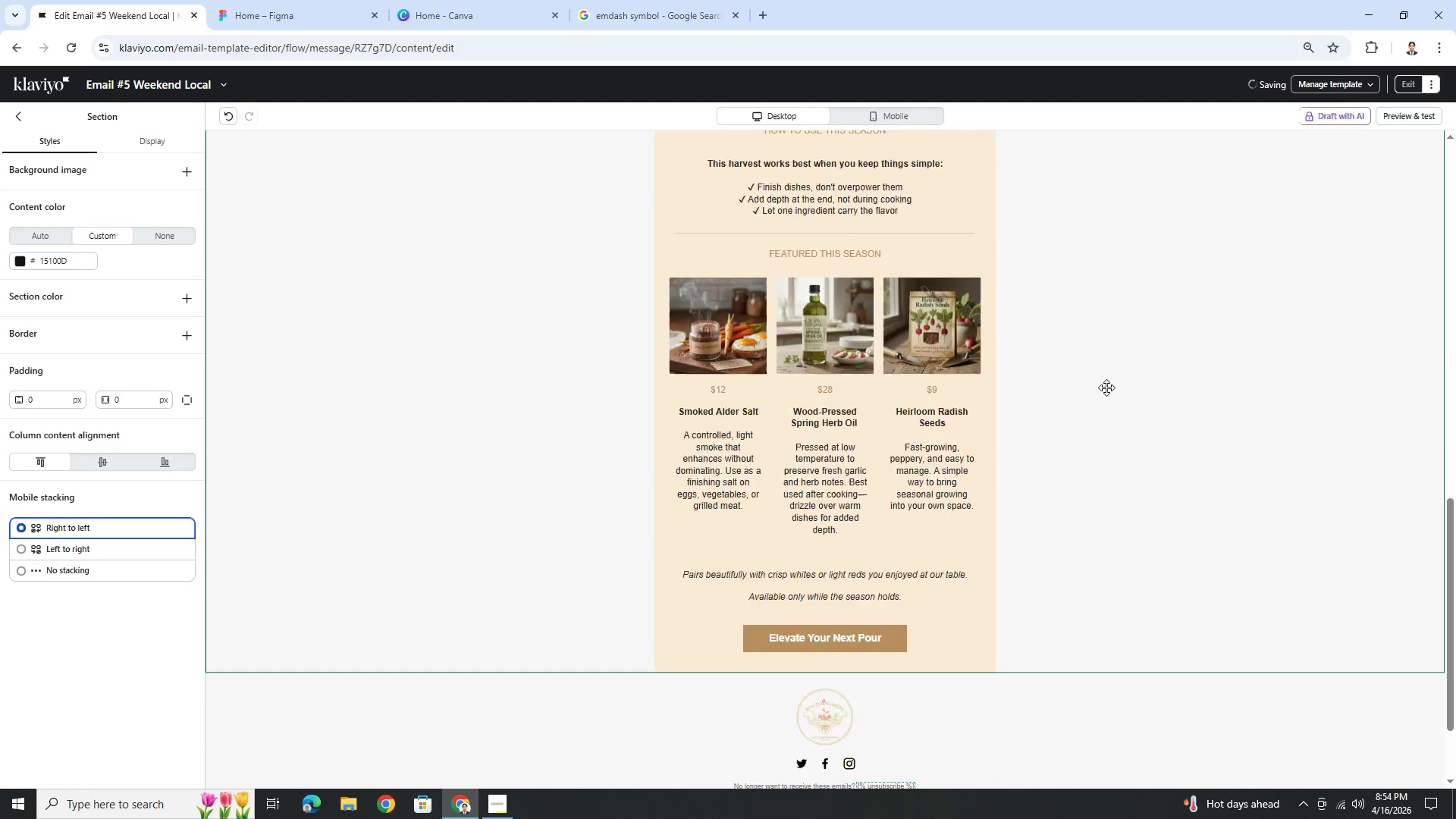 
scroll: coordinate [1106, 388], scroll_direction: up, amount: 14.0
 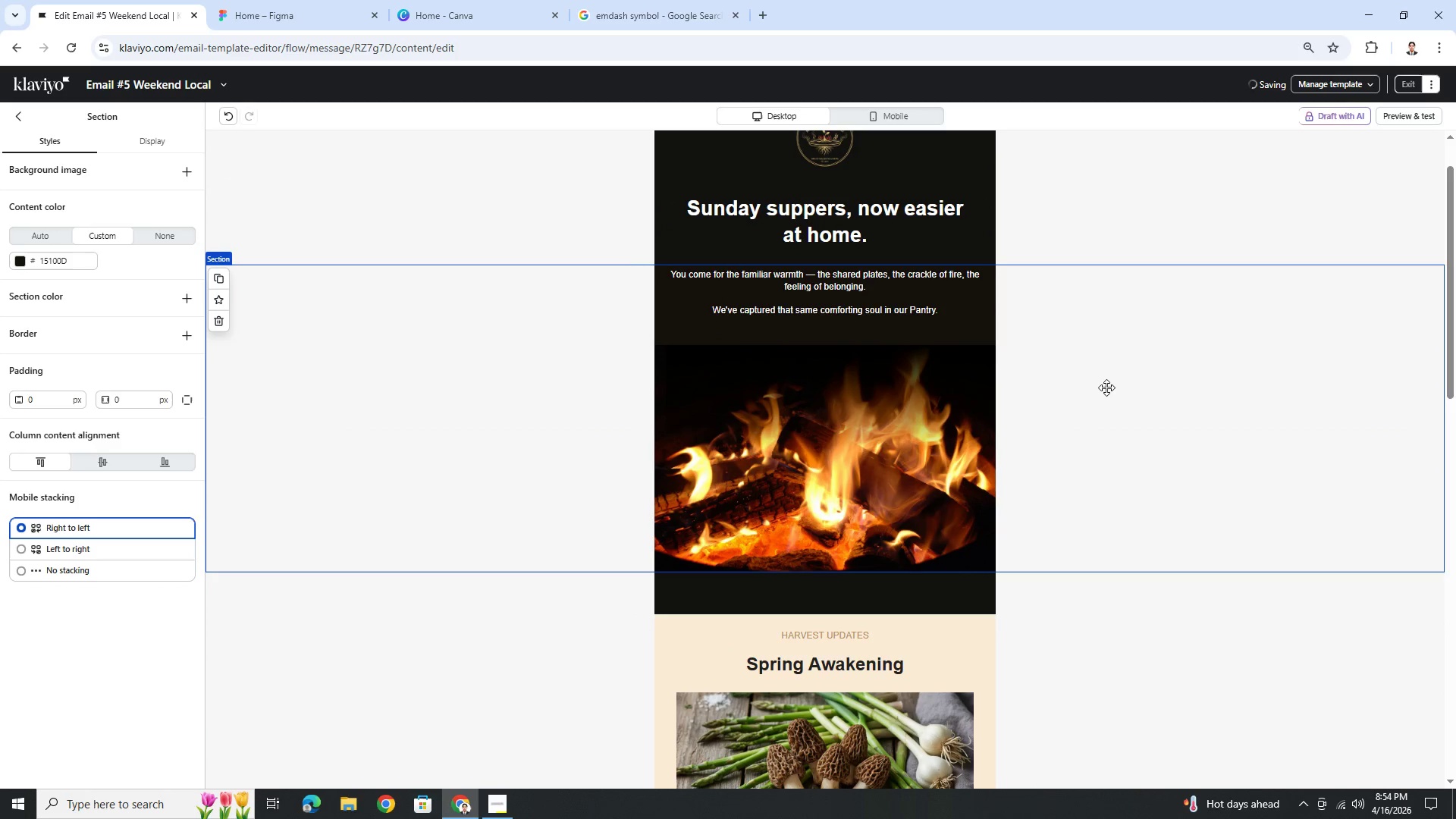 
scroll: coordinate [1106, 388], scroll_direction: down, amount: 11.0
 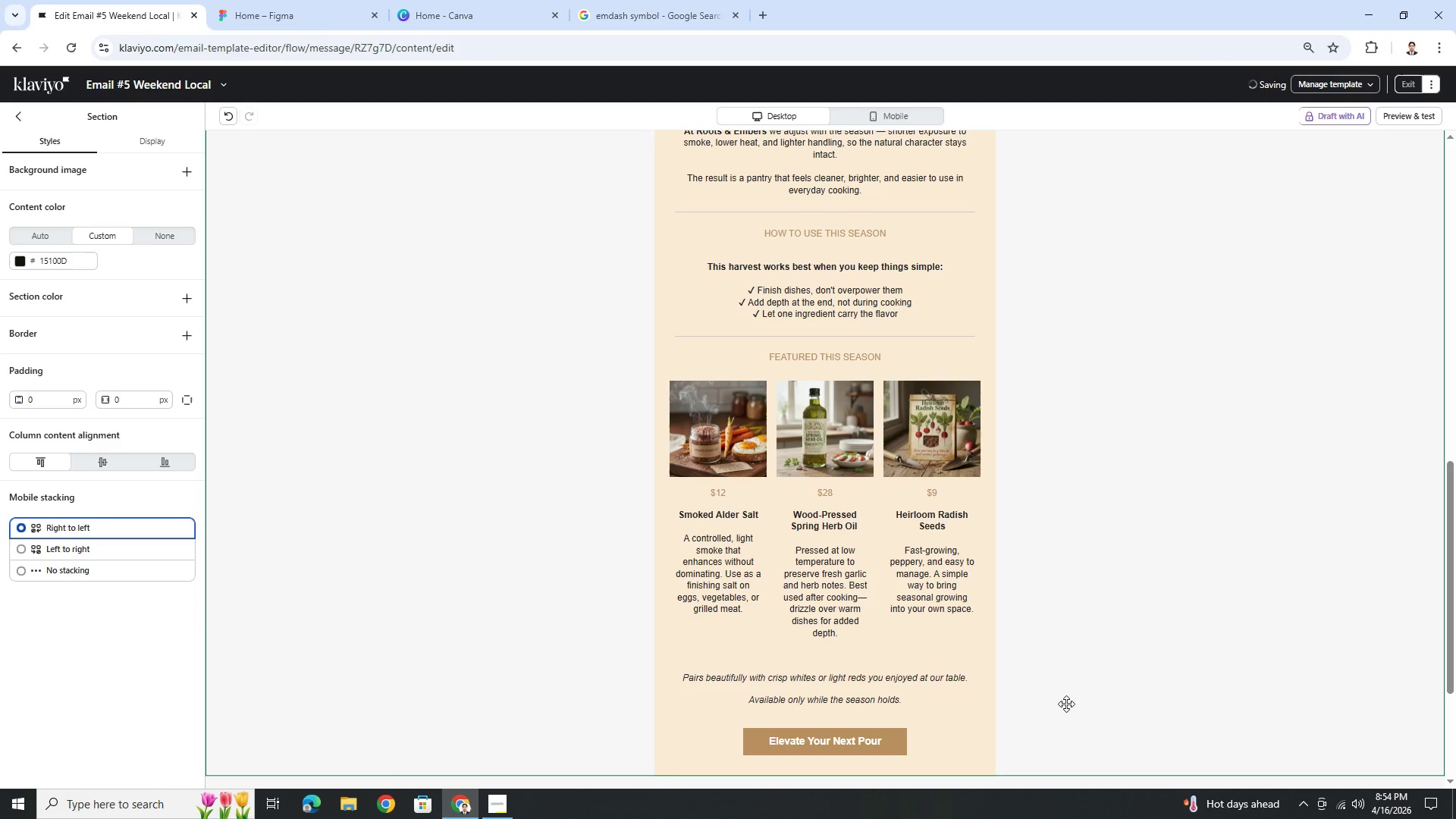 
wait(6.08)
 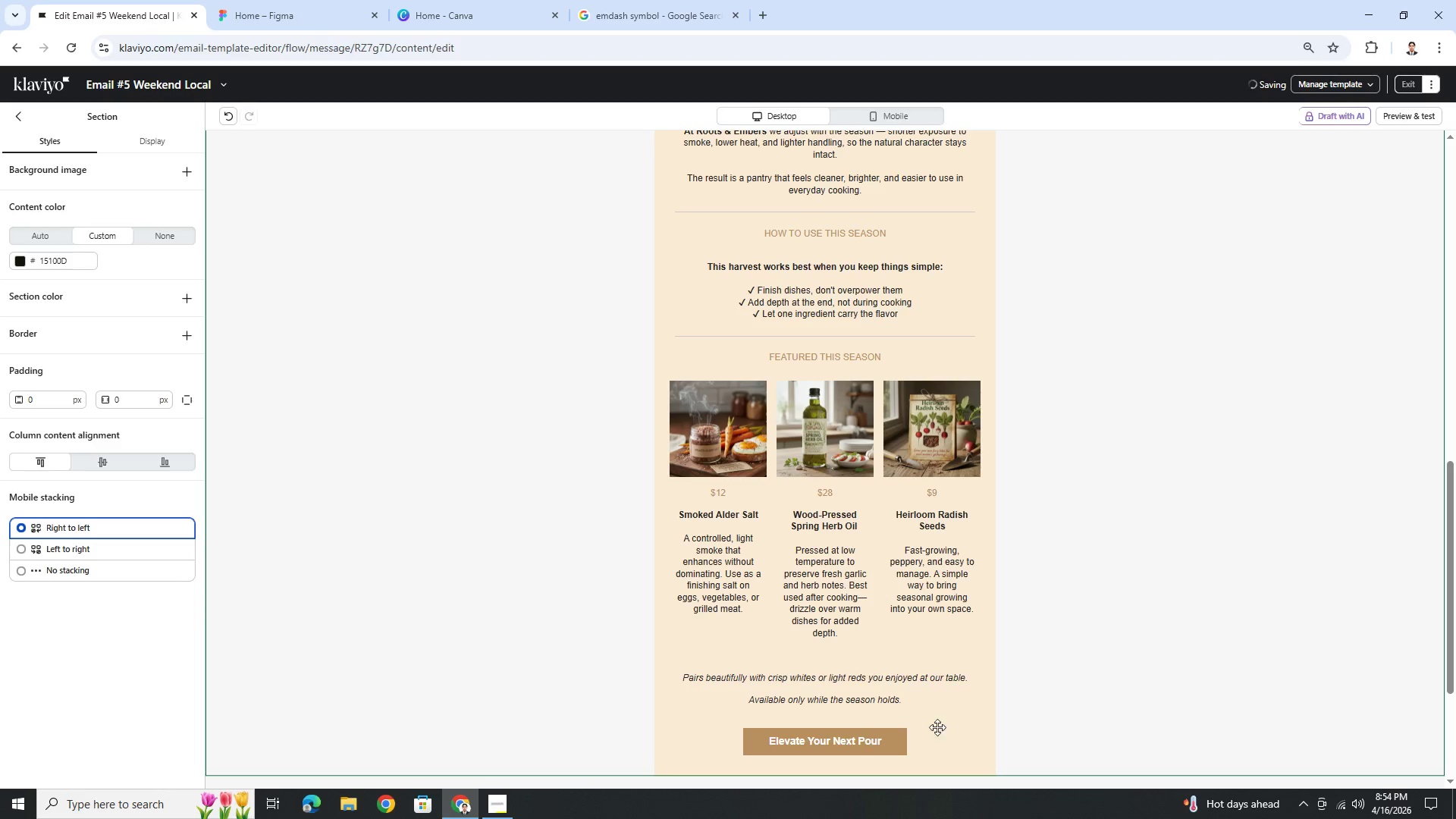 
scroll: coordinate [1066, 704], scroll_direction: up, amount: 5.0
 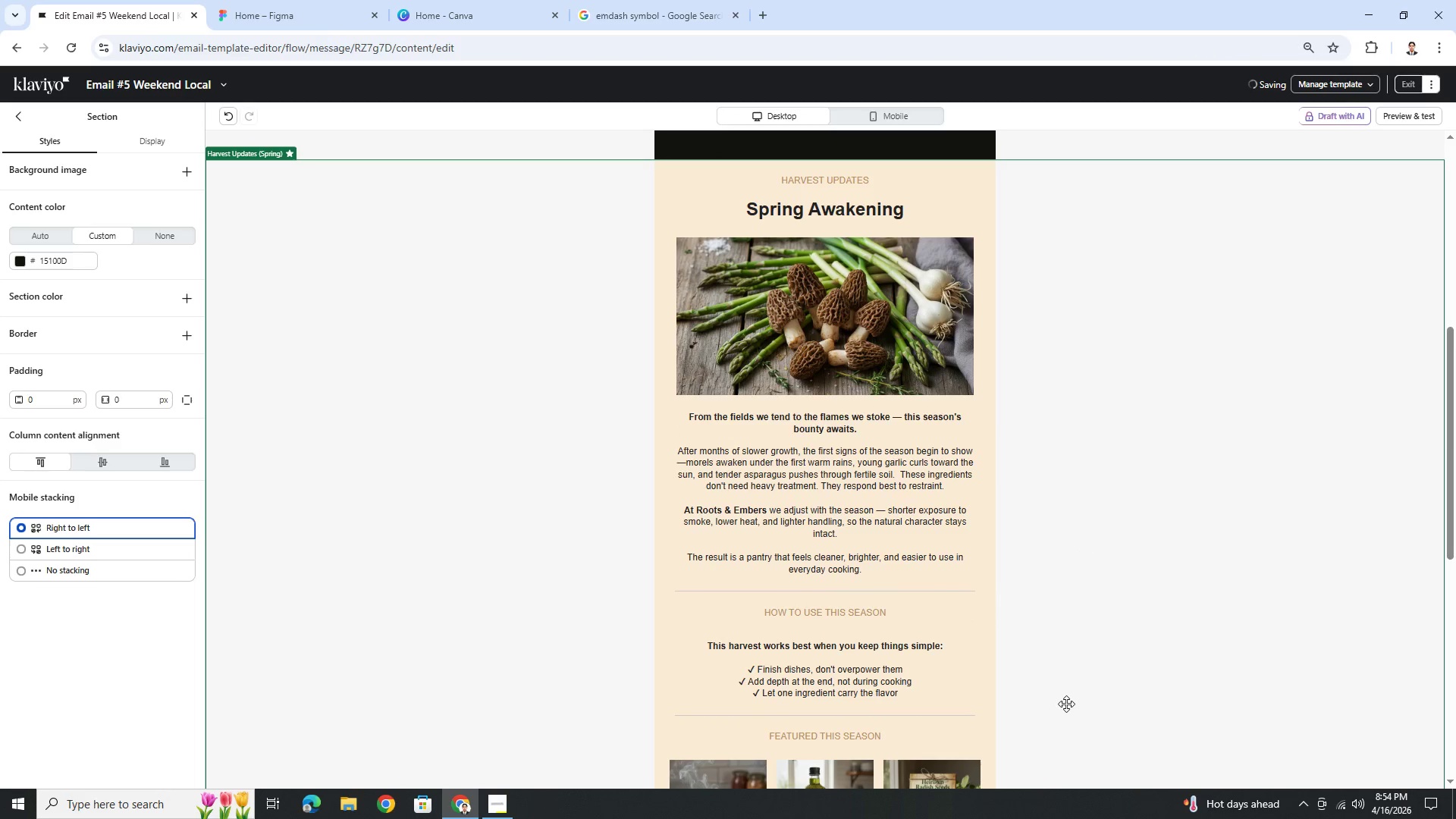 
scroll: coordinate [1181, 532], scroll_direction: down, amount: 9.0
 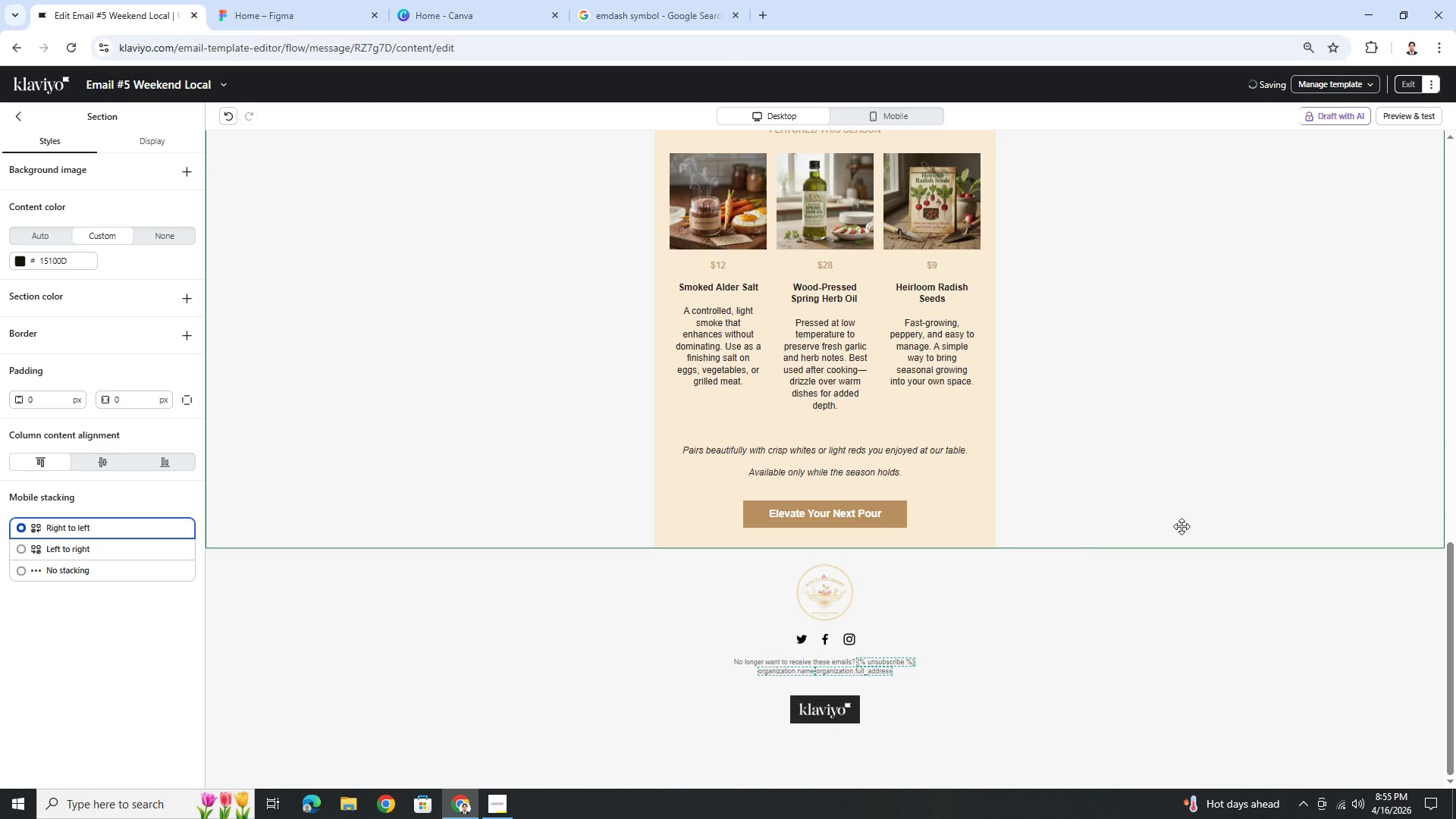 
scroll: coordinate [1181, 526], scroll_direction: up, amount: 4.0
 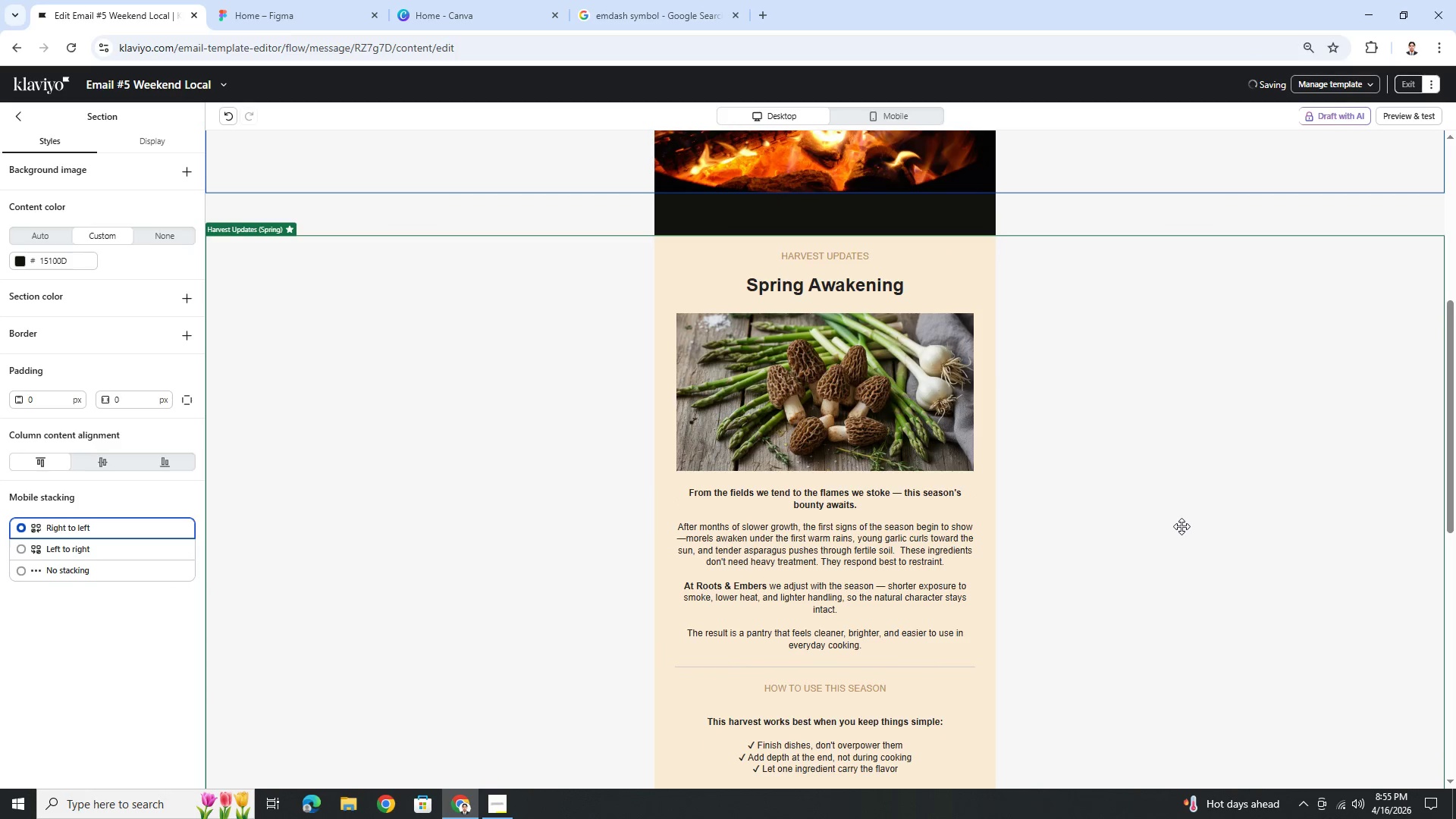 
scroll: coordinate [1181, 526], scroll_direction: down, amount: 7.0
 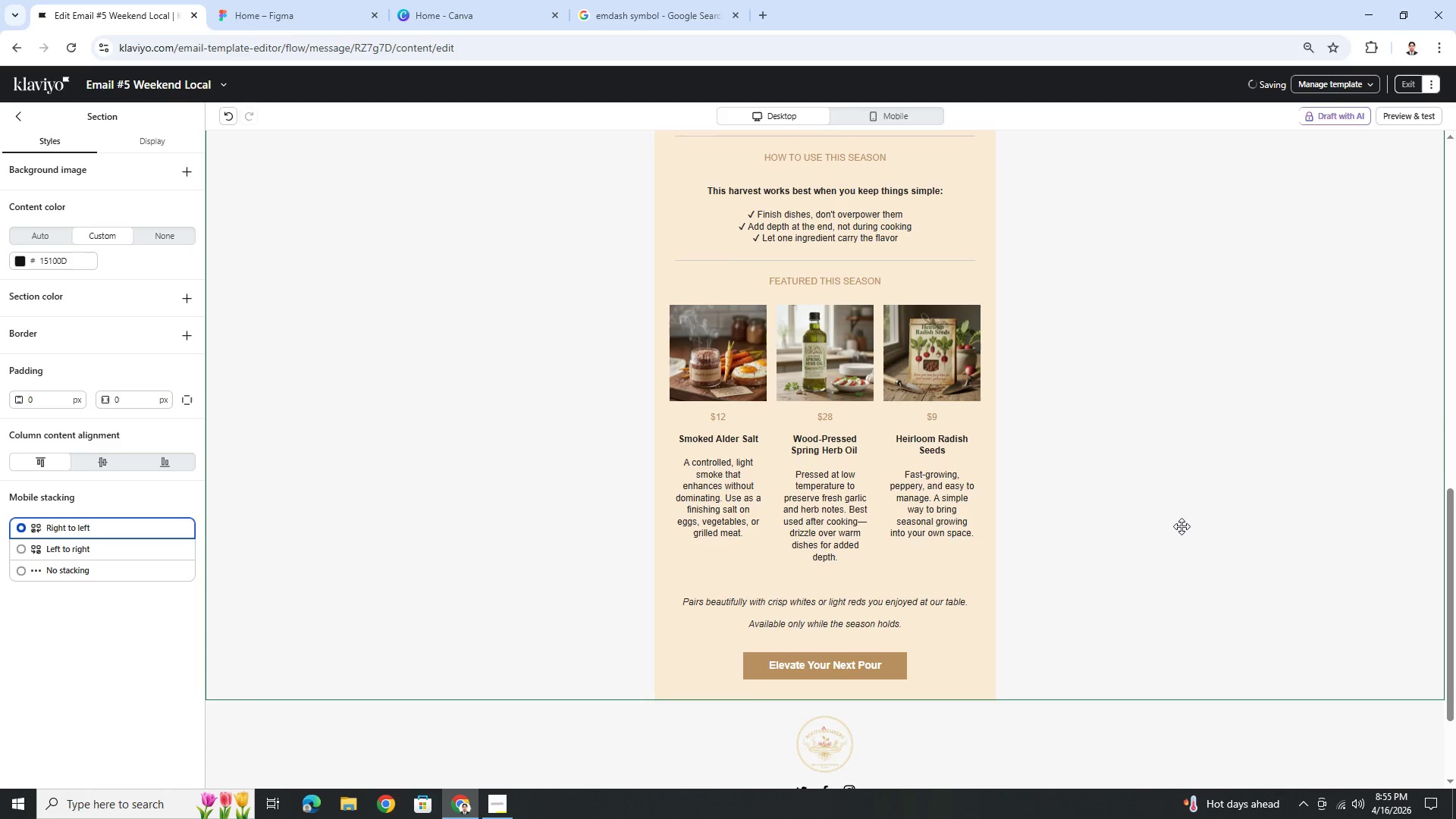 
scroll: coordinate [1181, 526], scroll_direction: up, amount: 14.0
 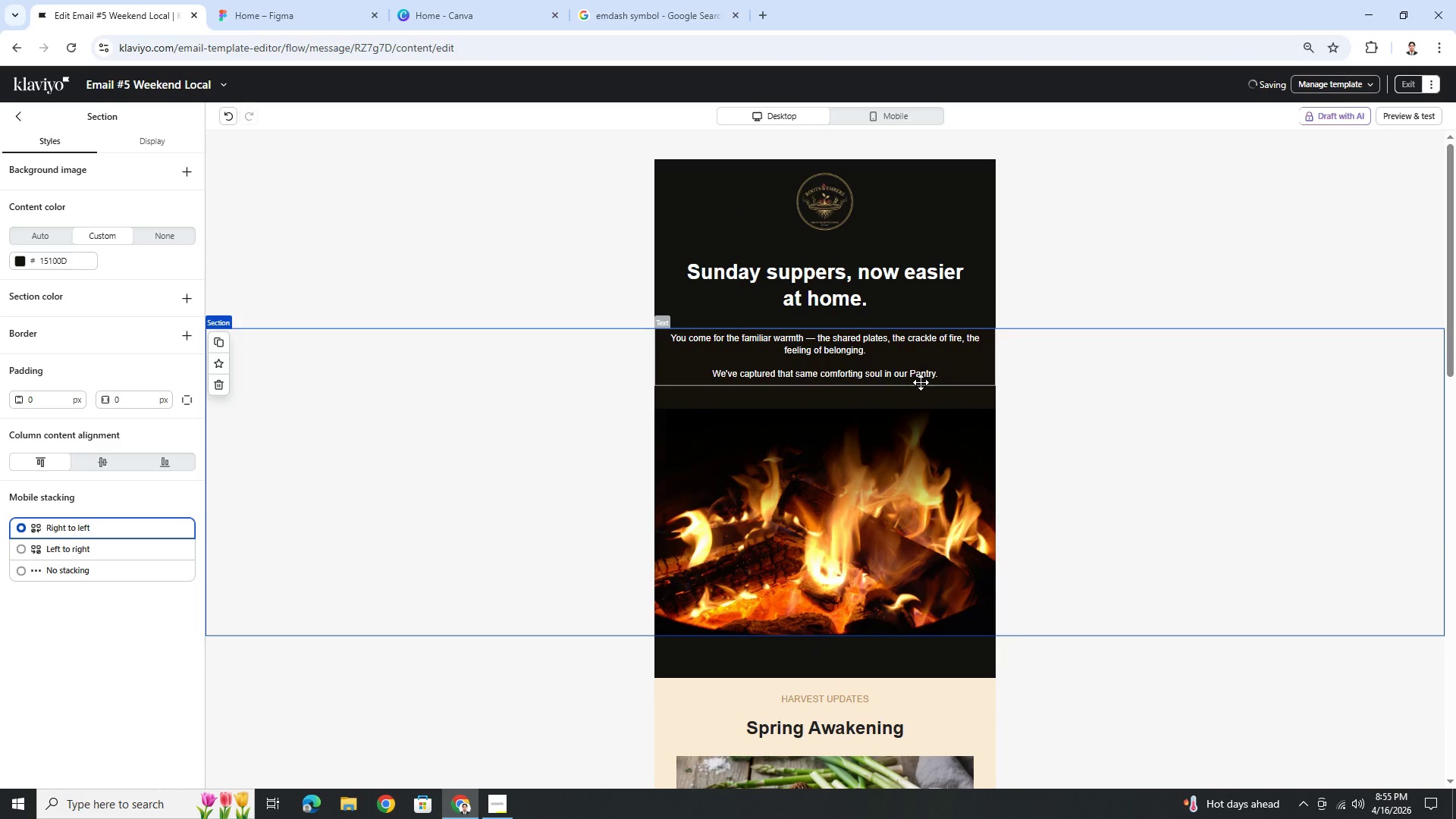 
wait(10.64)
 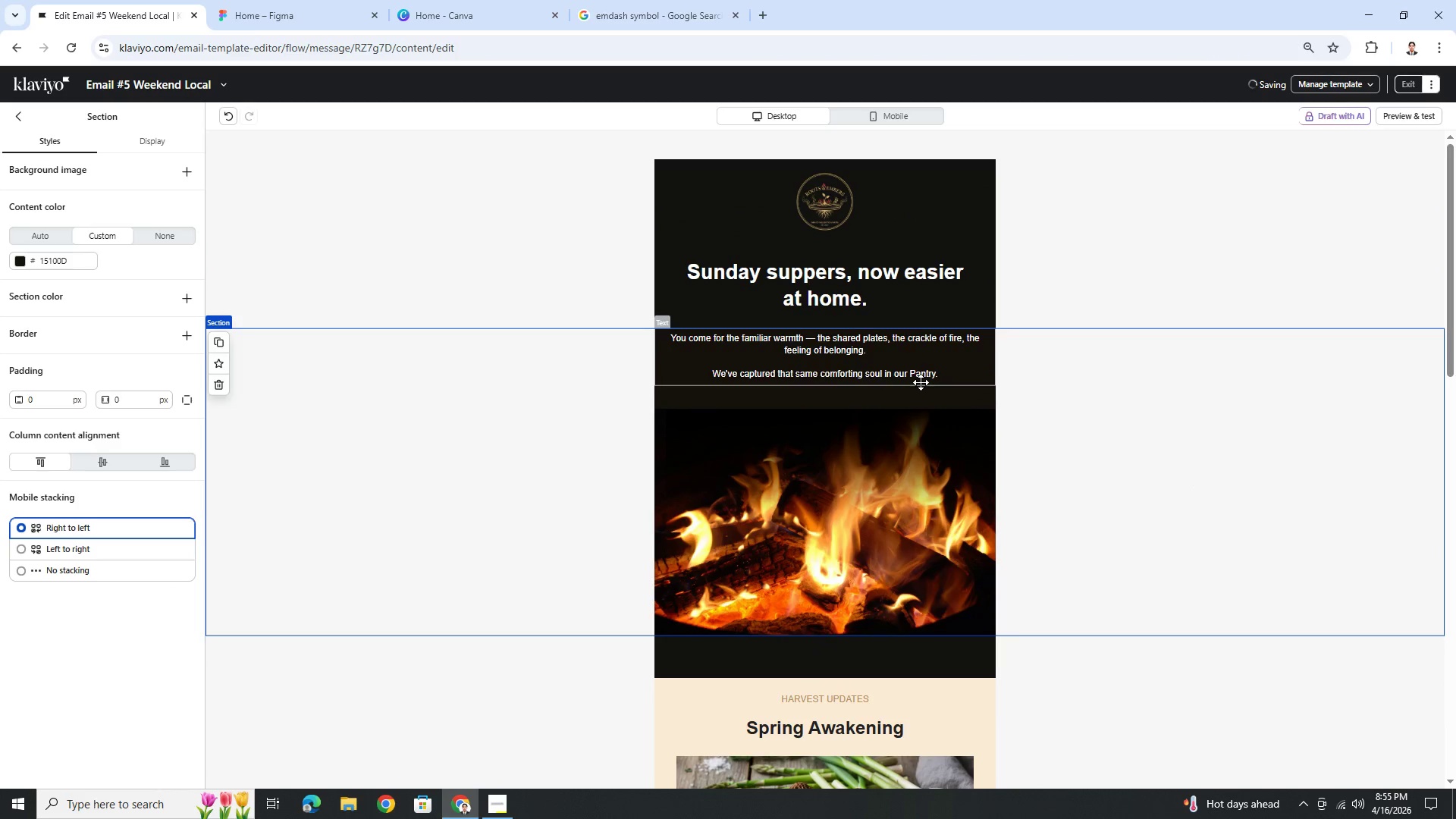 
left_click([1200, 455])
 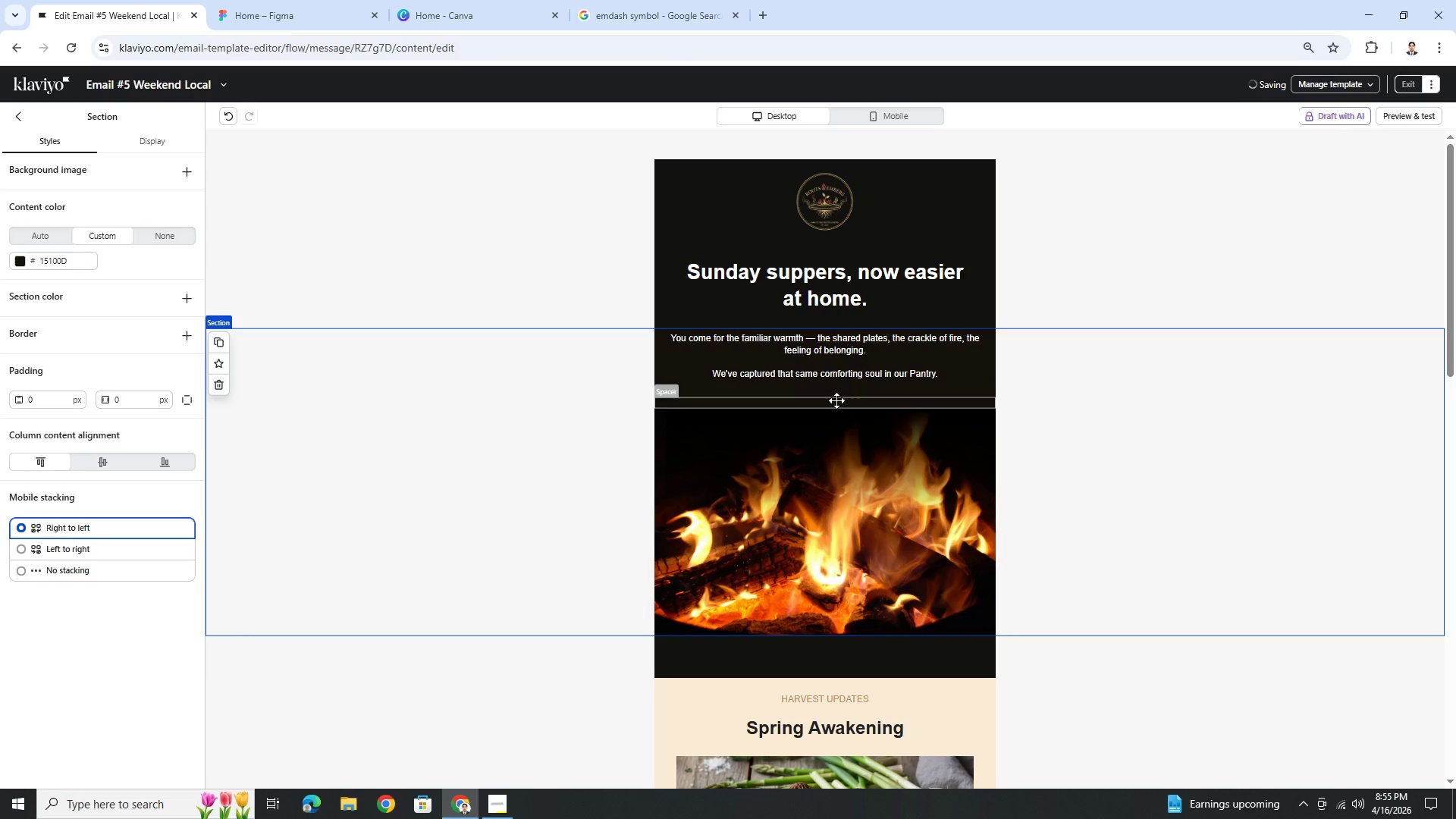 
scroll: coordinate [886, 600], scroll_direction: down, amount: 13.0
 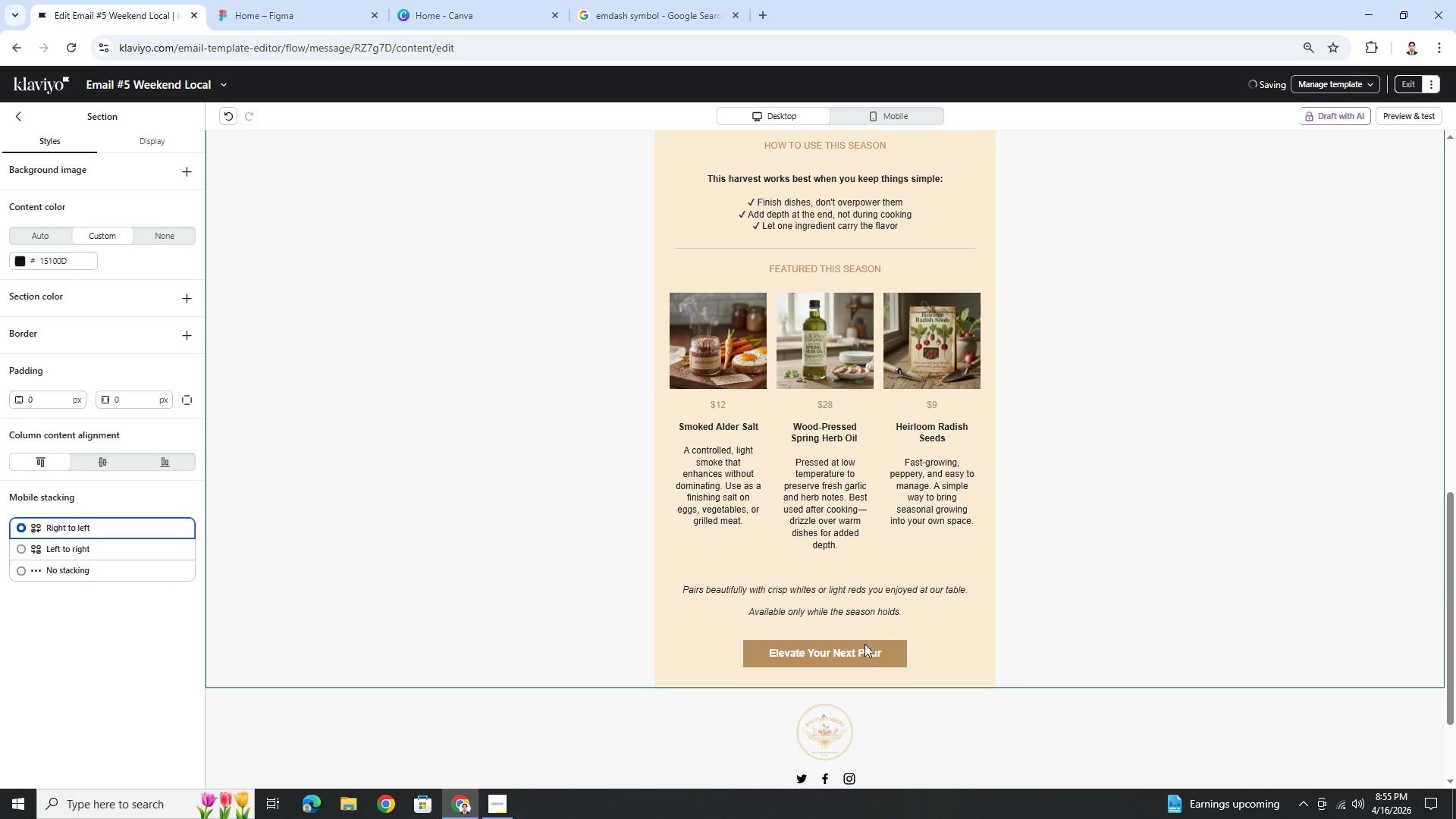 
left_click([863, 651])
 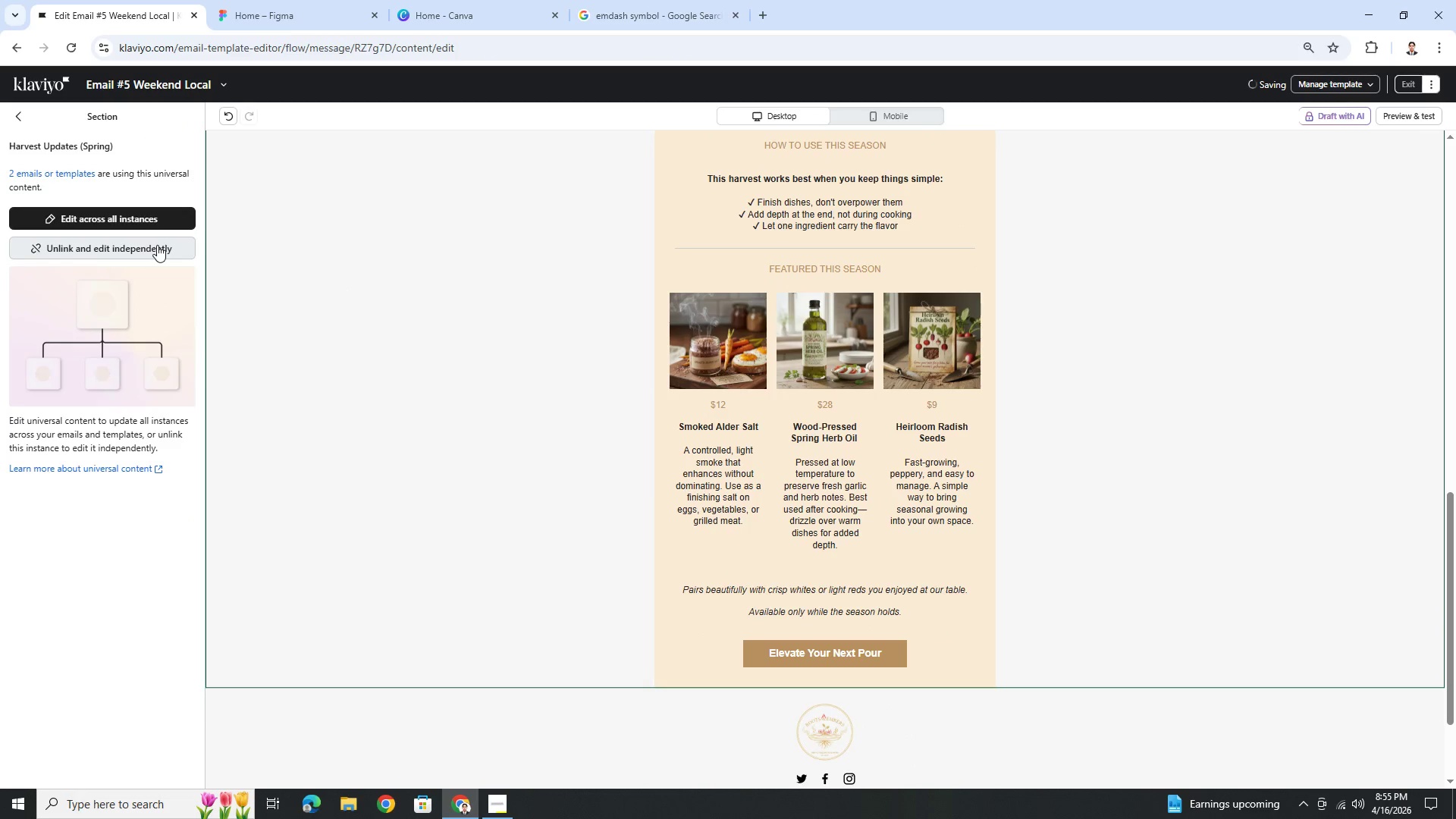 
left_click([157, 245])
 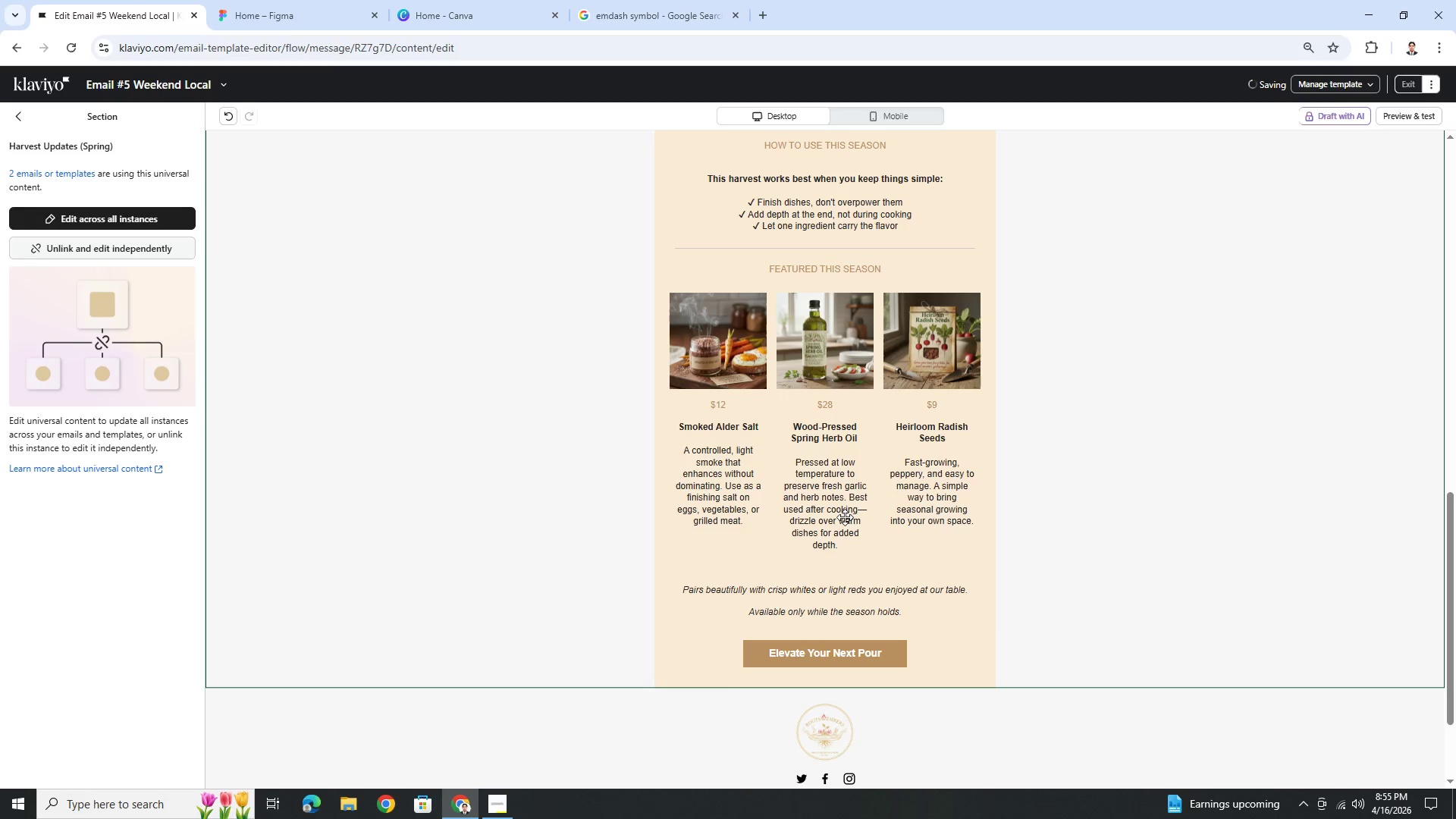 
wait(7.14)
 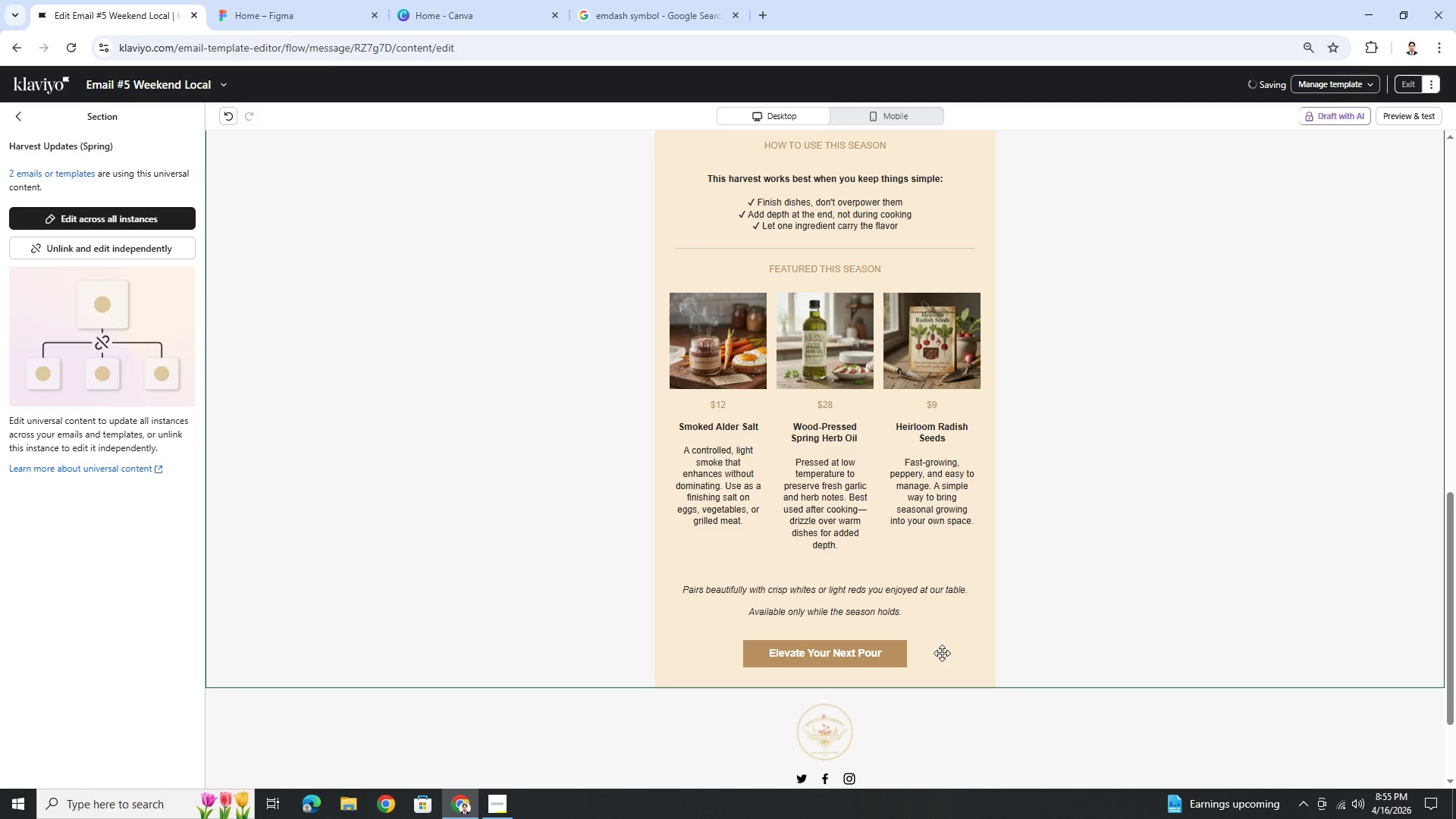 
left_click([148, 242])
 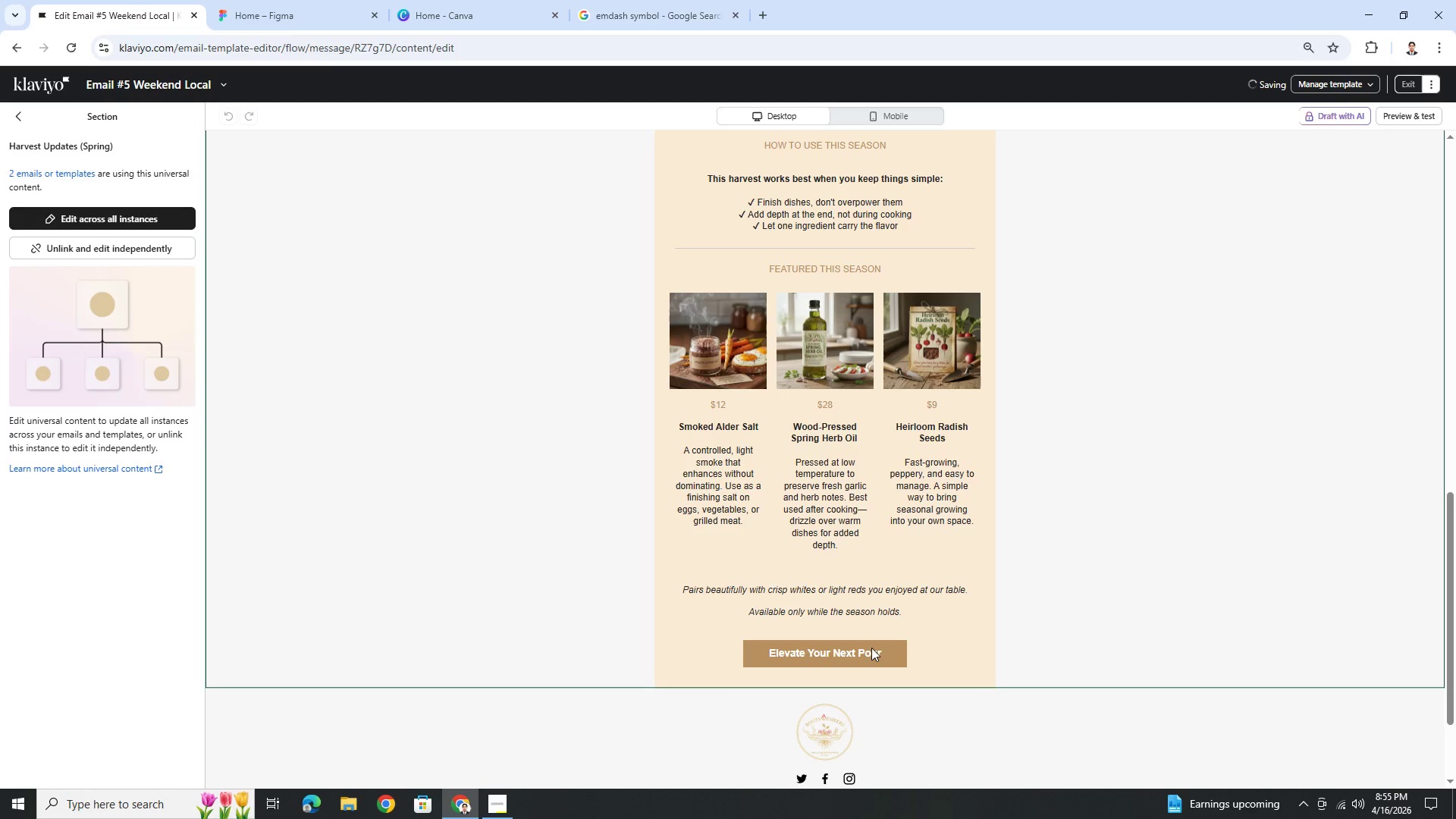 
left_click([1225, 445])
 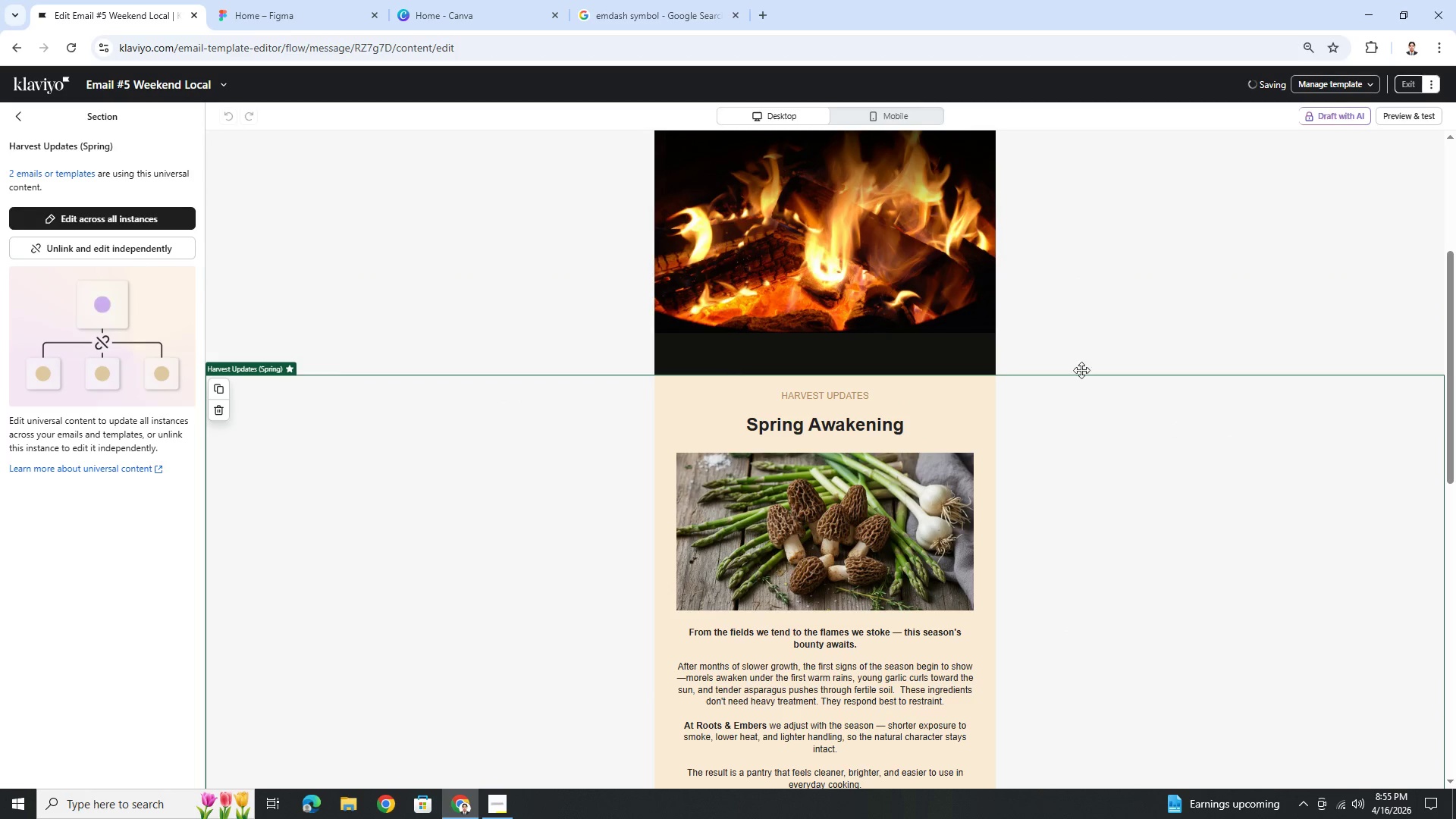 
scroll: coordinate [1068, 635], scroll_direction: up, amount: 9.0
 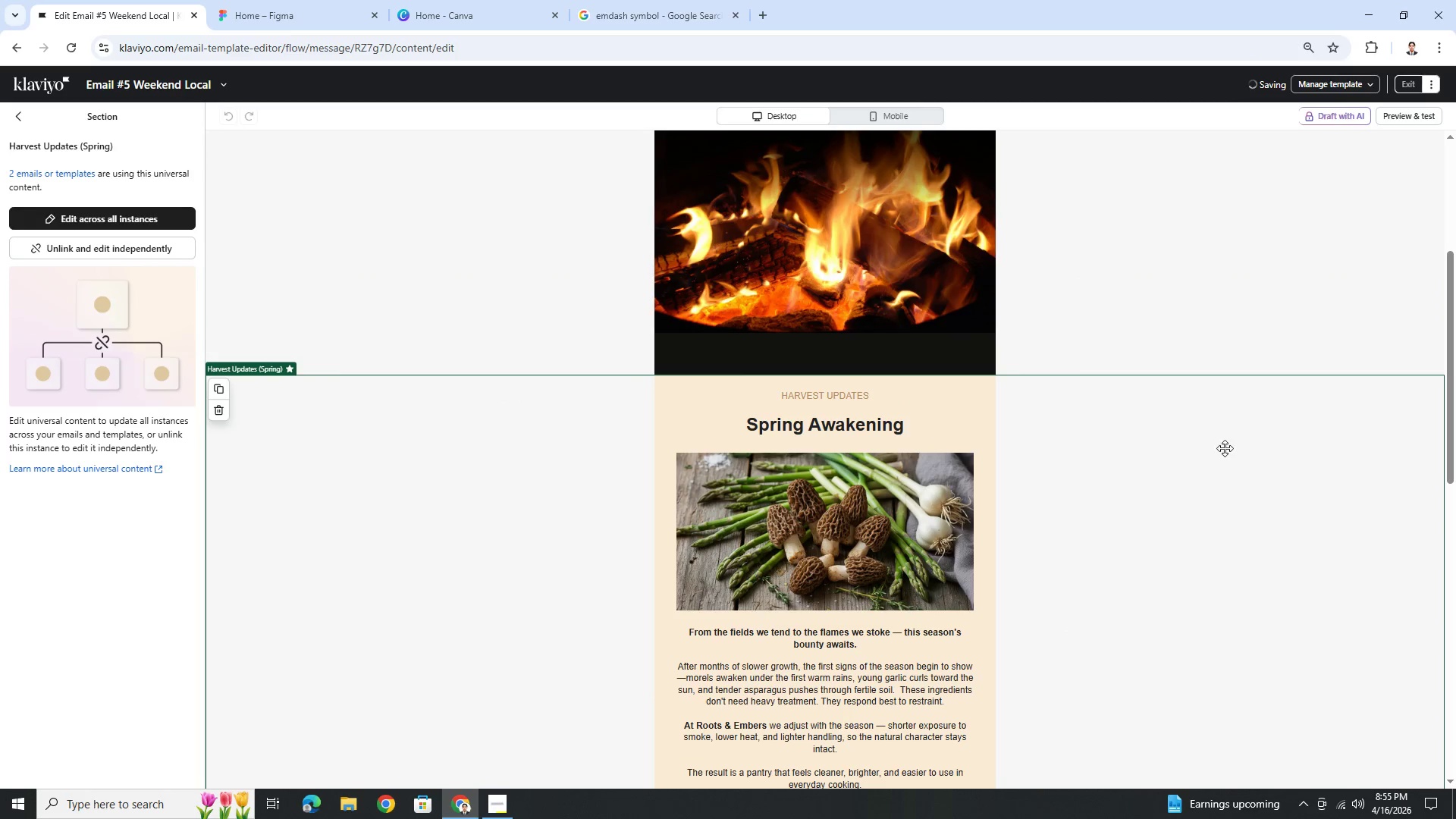 
left_click([1068, 315])
 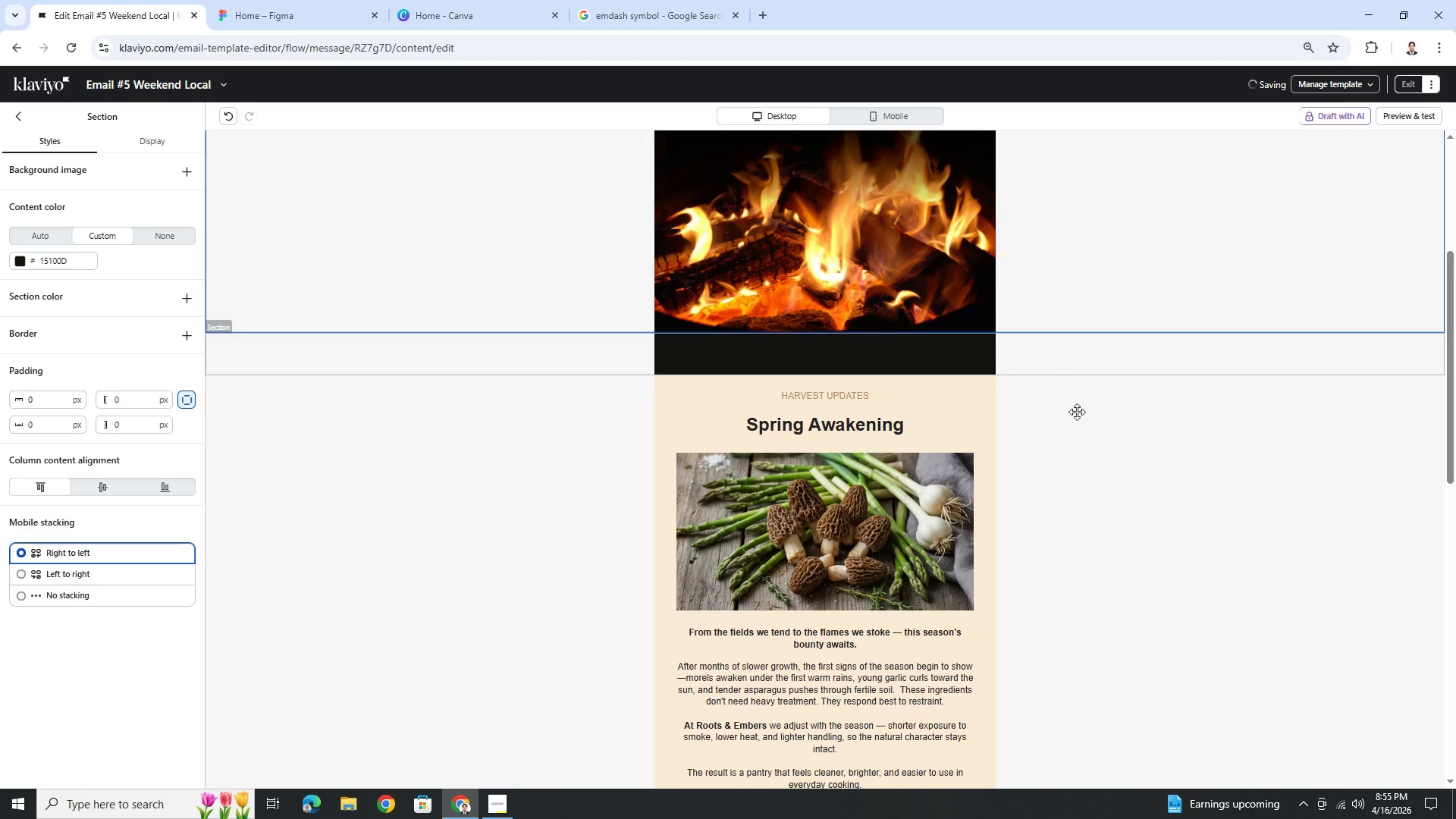 
left_click([1069, 574])
 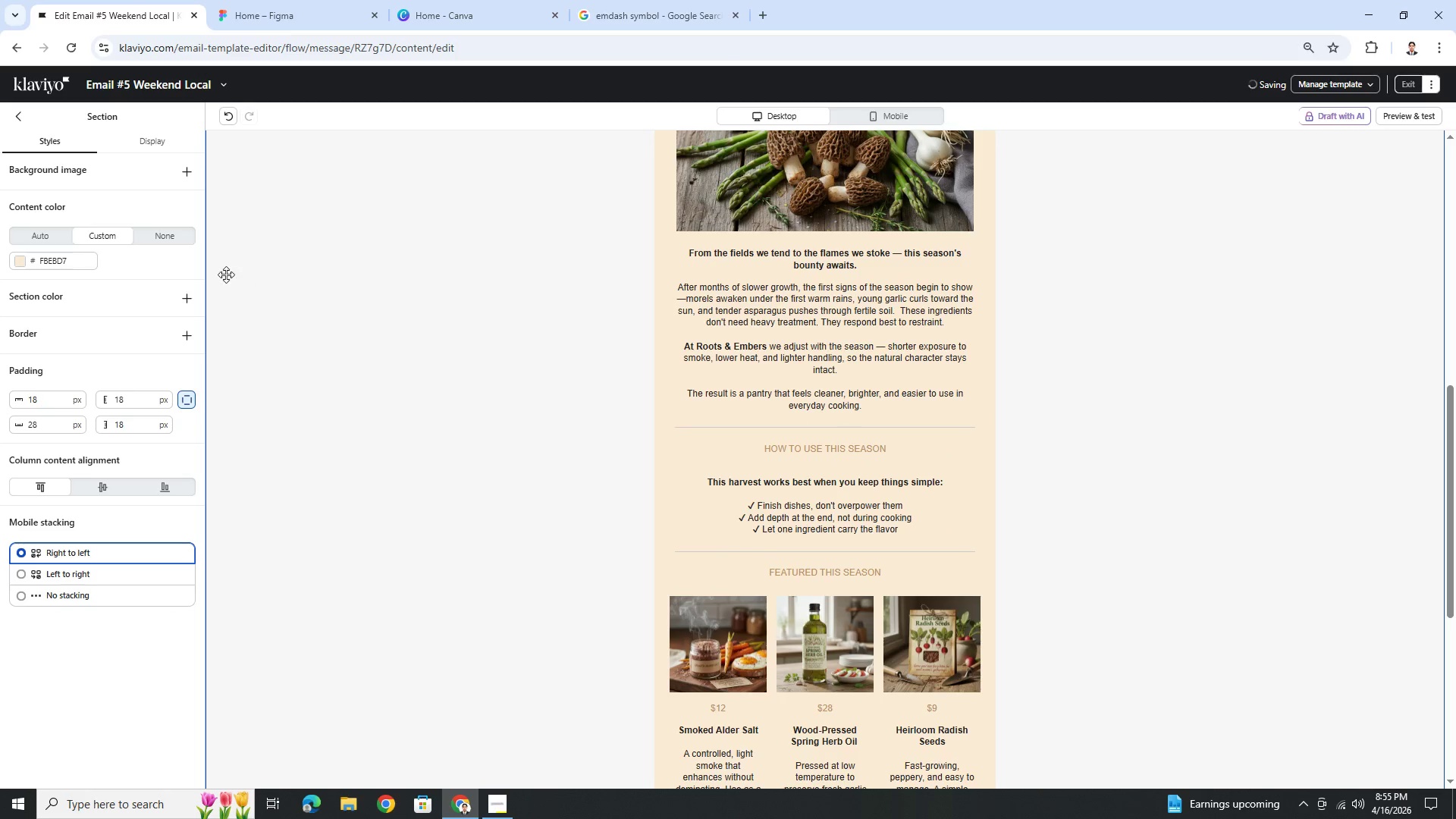 
scroll: coordinate [1074, 619], scroll_direction: down, amount: 5.0
 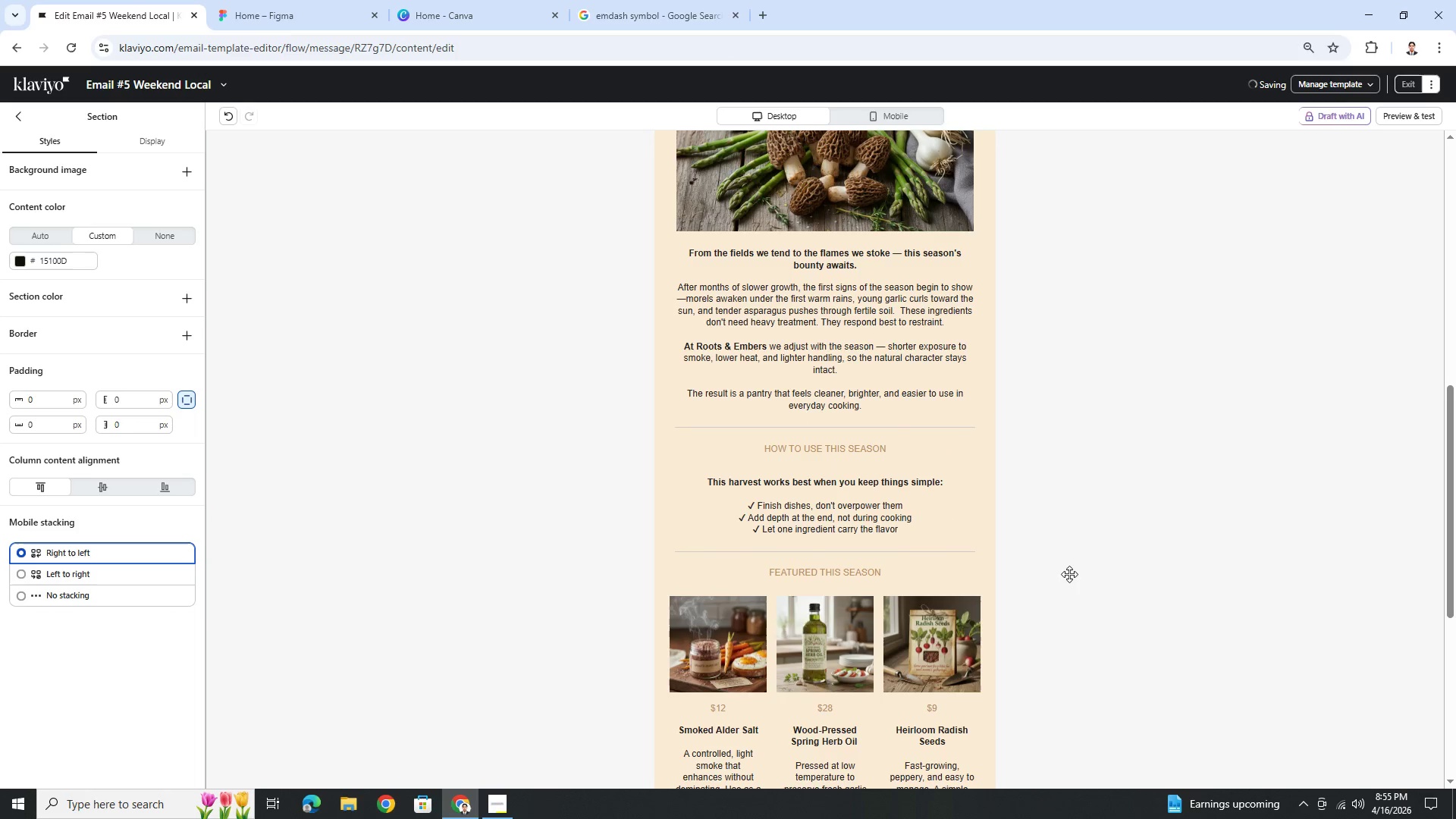 
left_click([869, 337])
 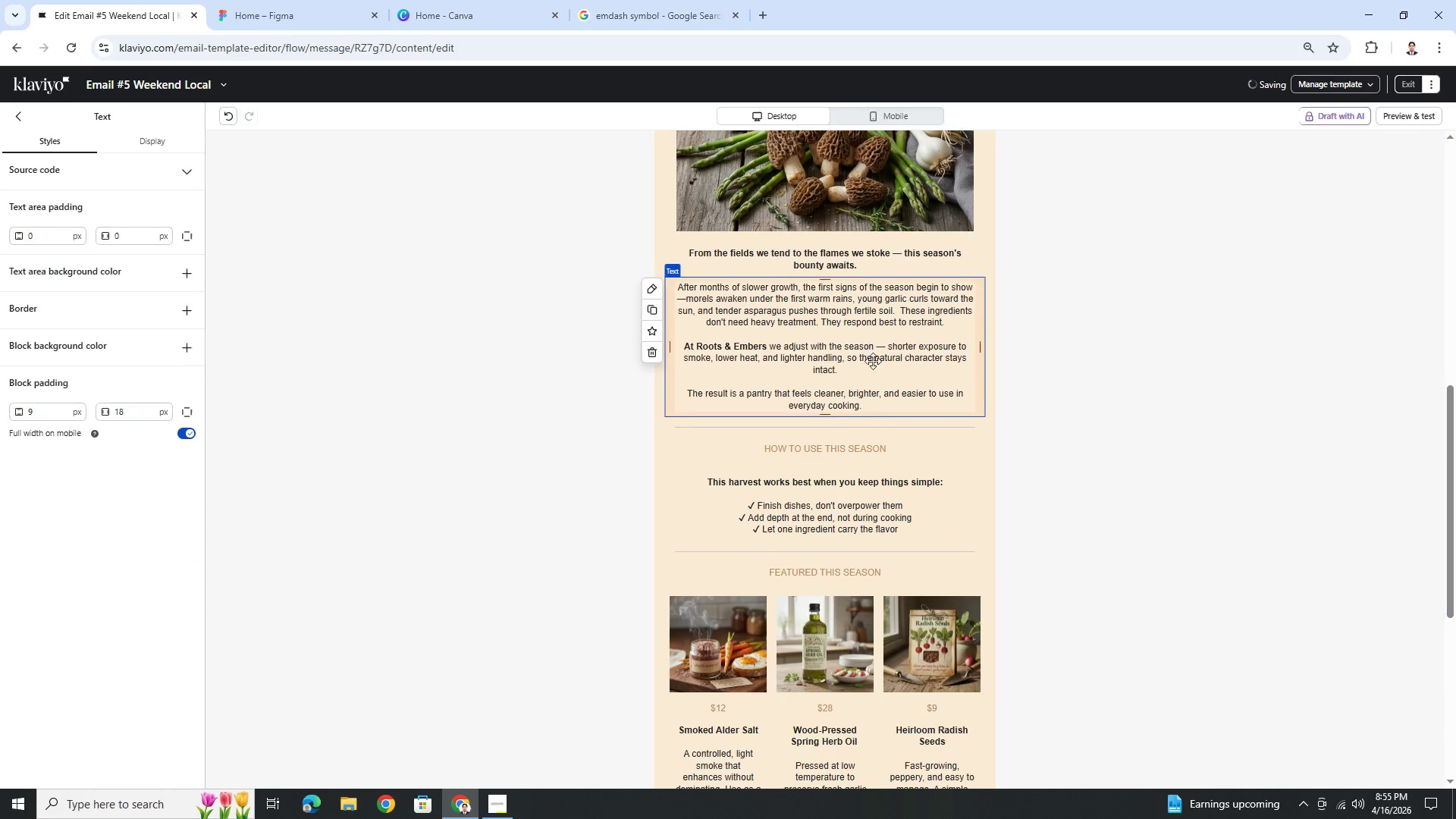 
scroll: coordinate [885, 438], scroll_direction: down, amount: 5.0
 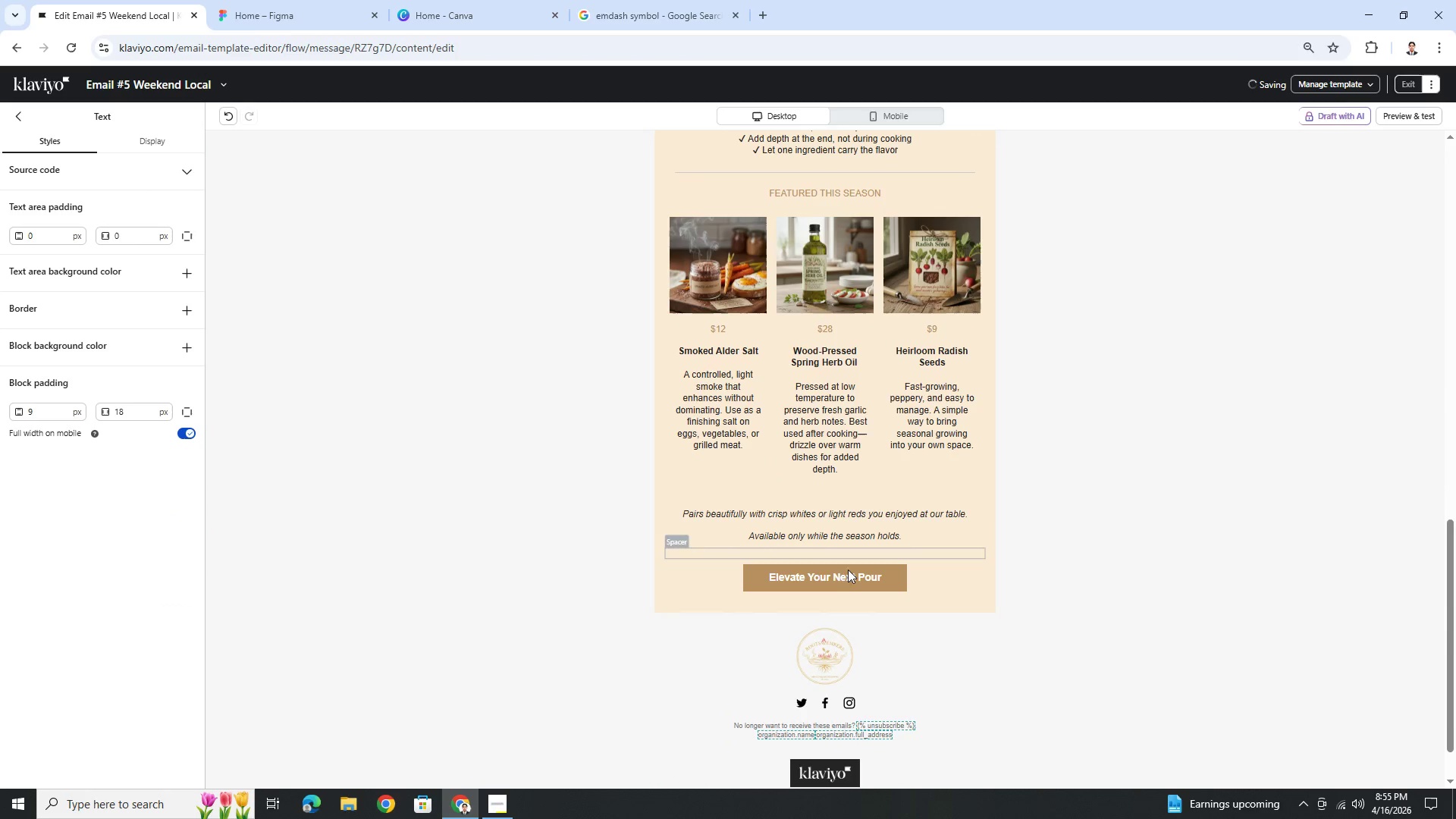 
left_click([848, 572])
 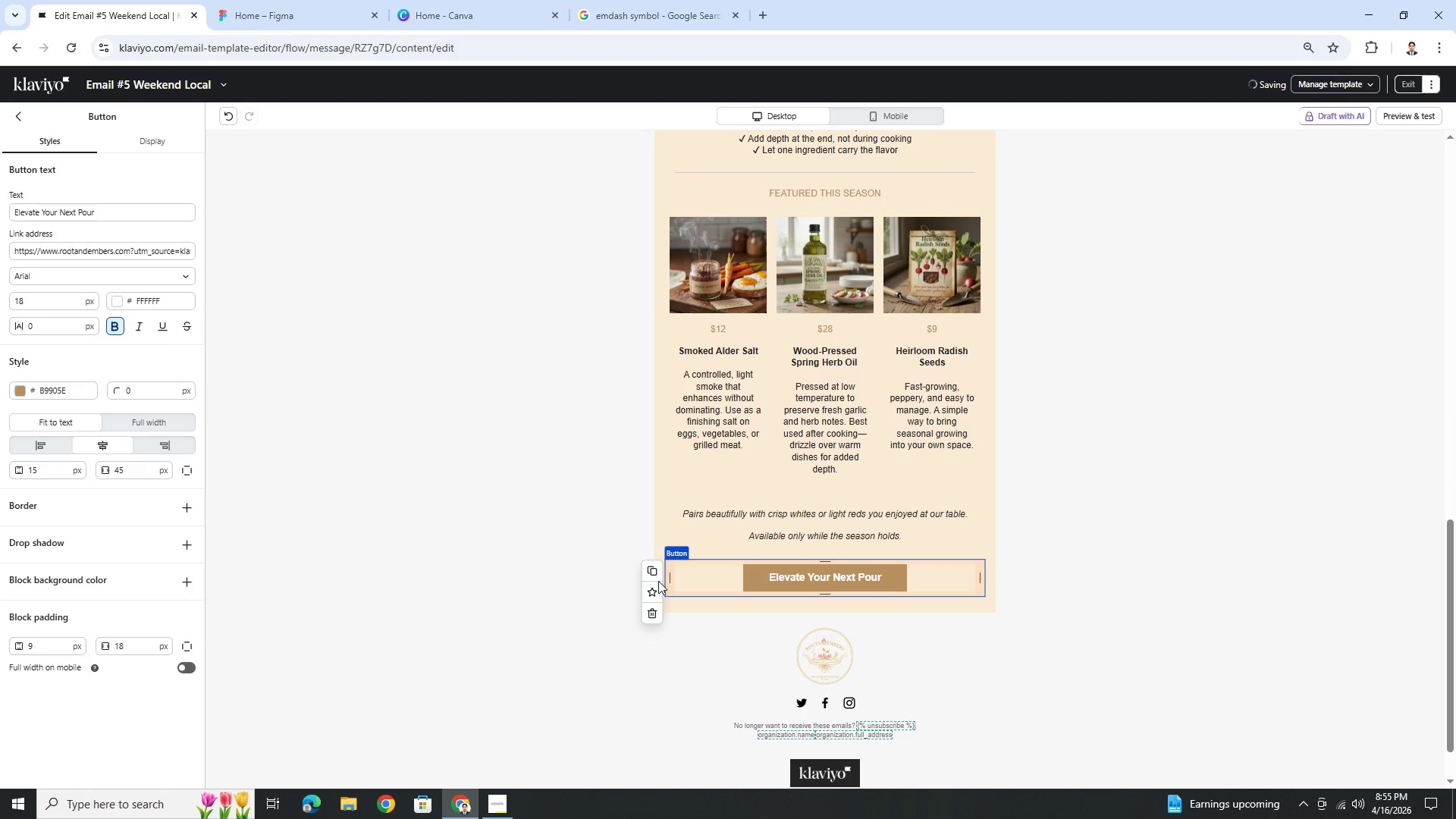 
left_click([651, 573])
 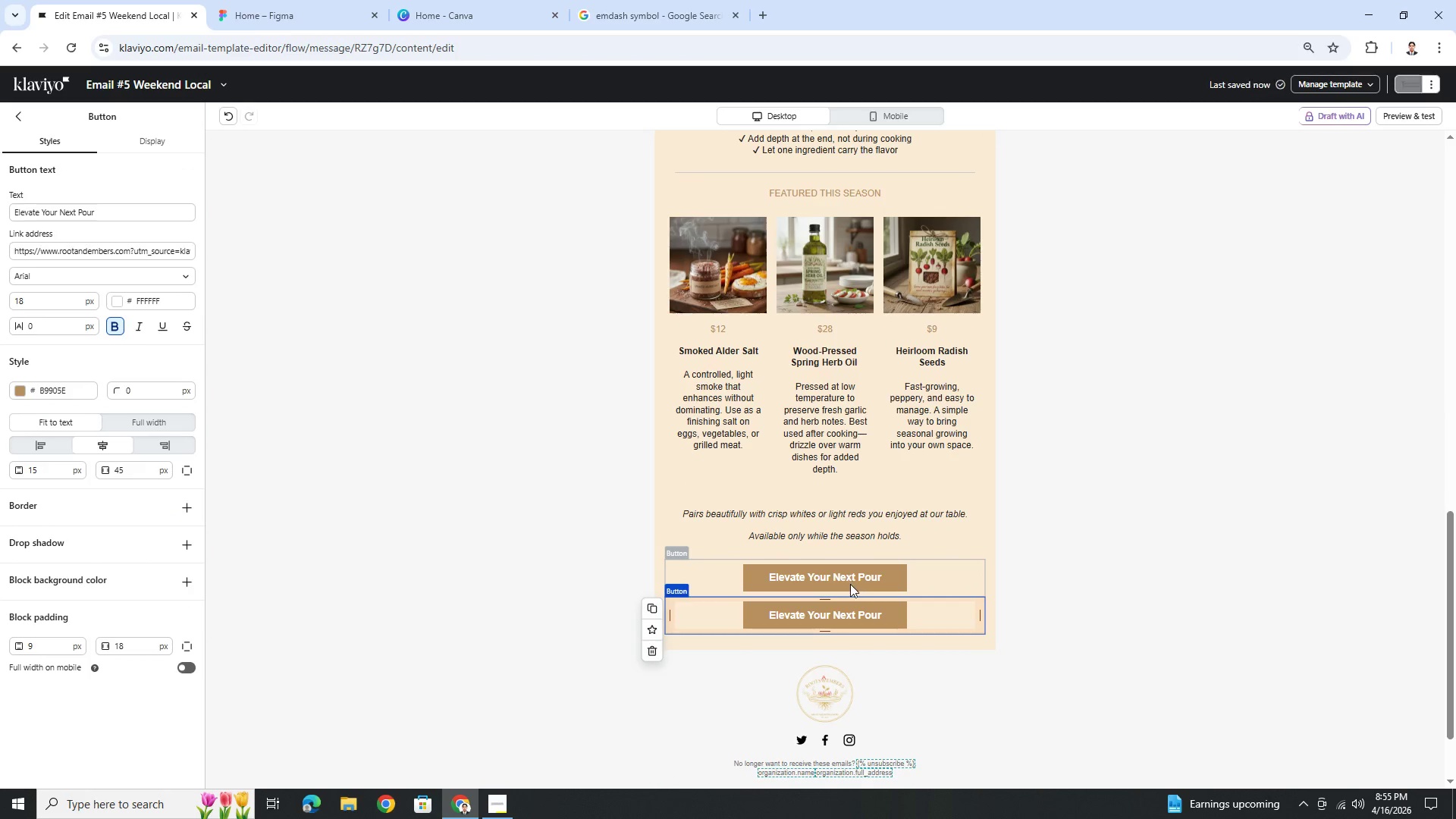 
left_click_drag(start_coordinate=[849, 578], to_coordinate=[836, 375])
 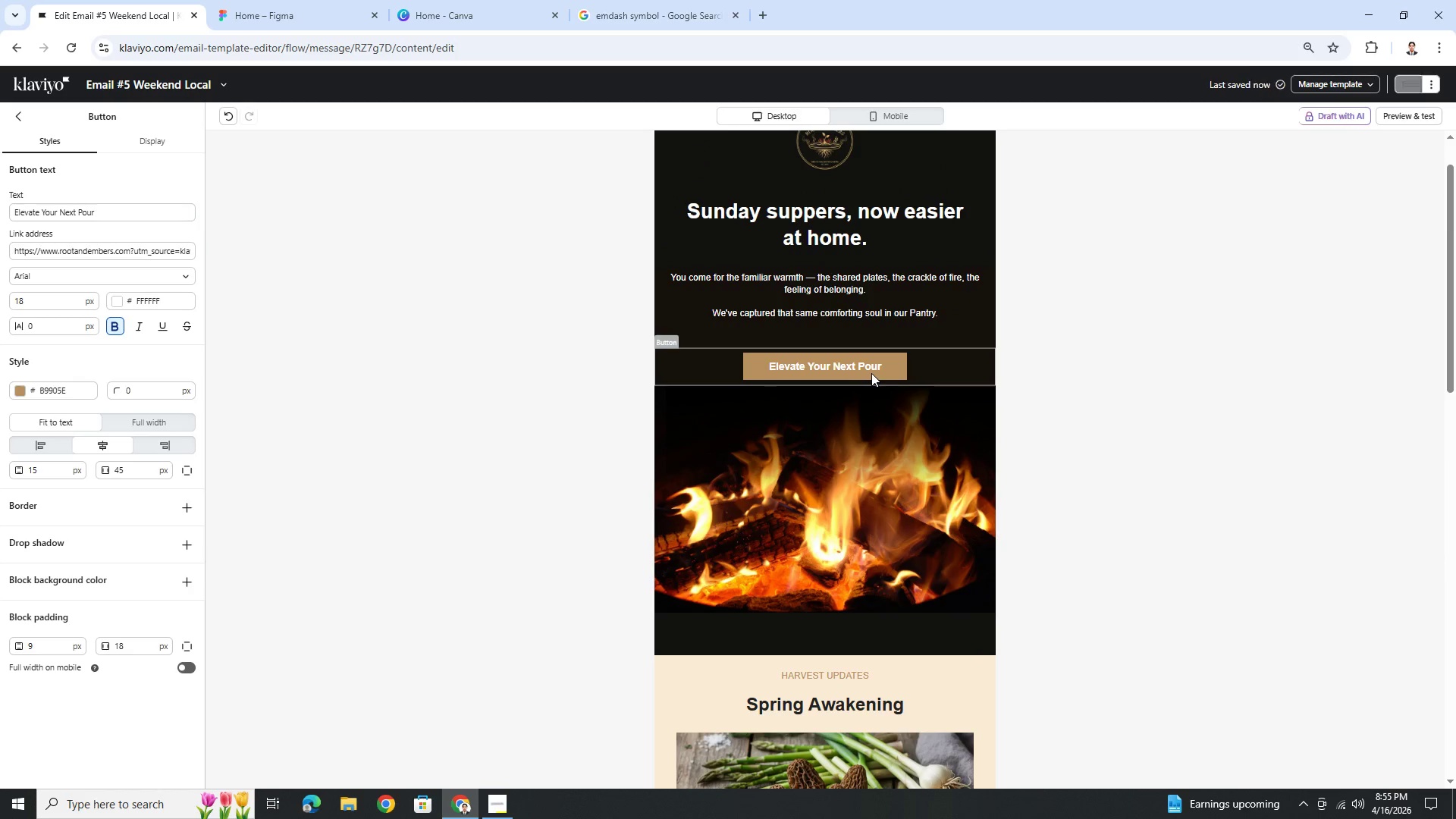 
left_click([864, 367])
 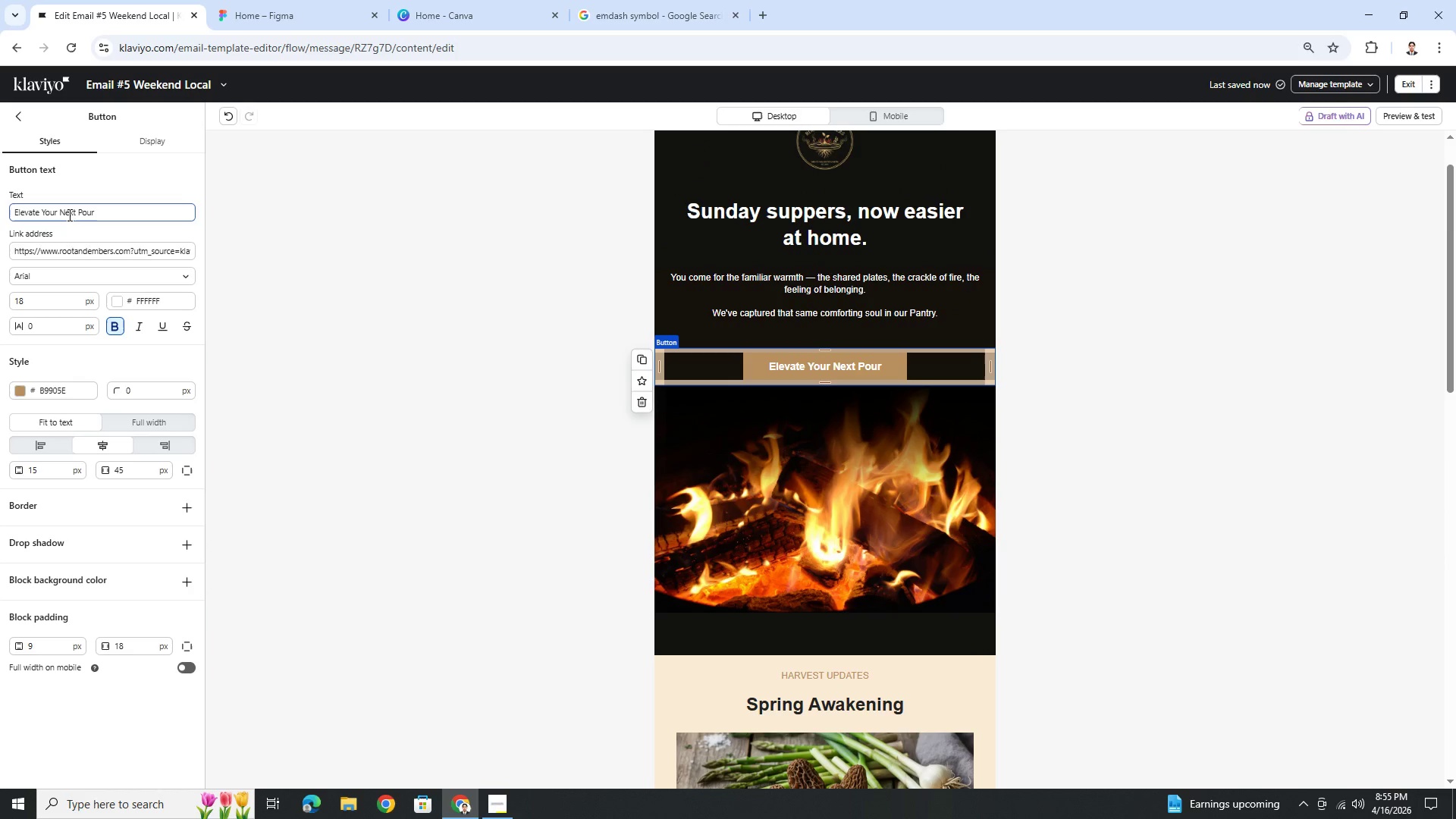 
double_click([68, 215])
 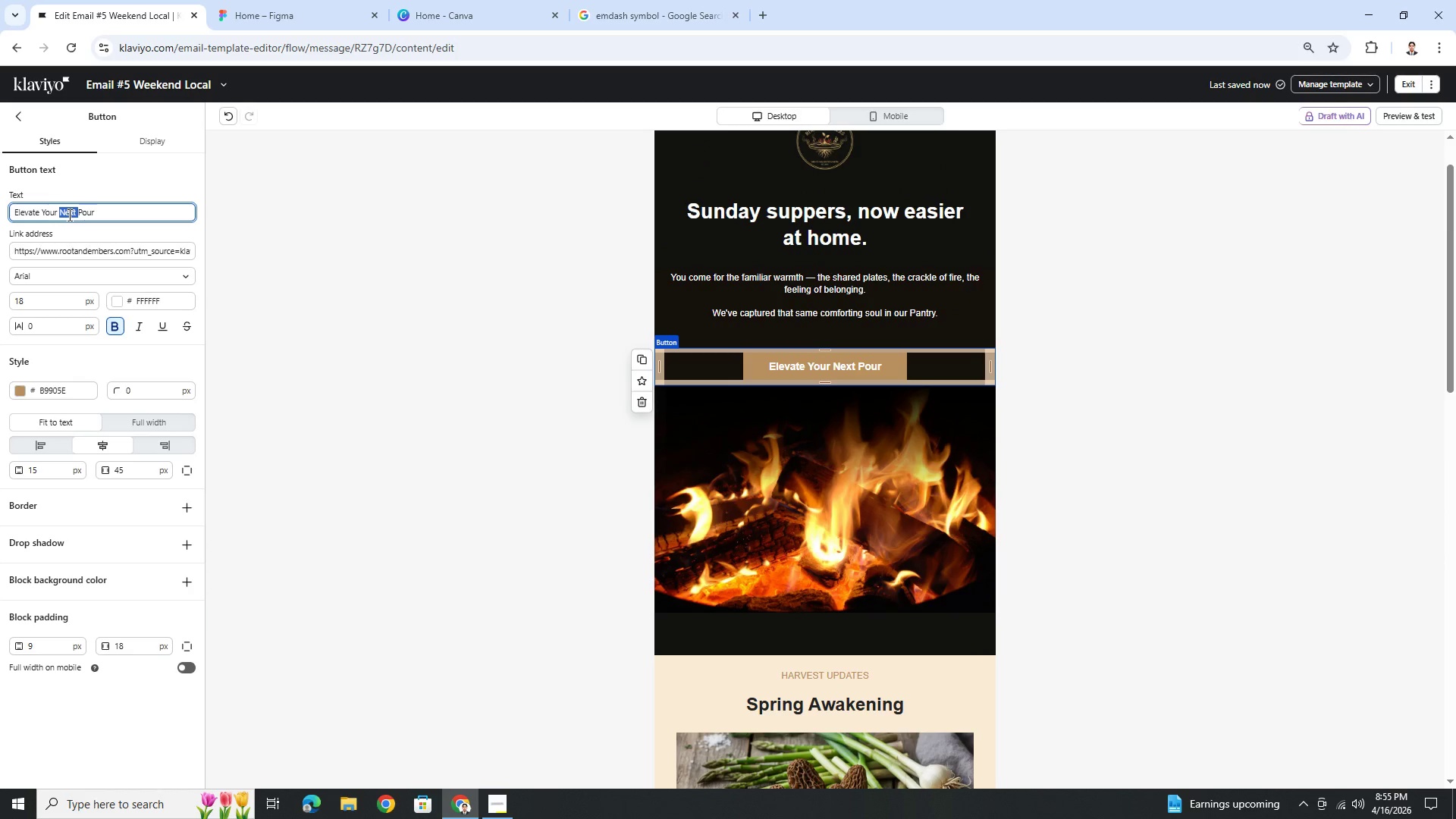 
triple_click([68, 215])
 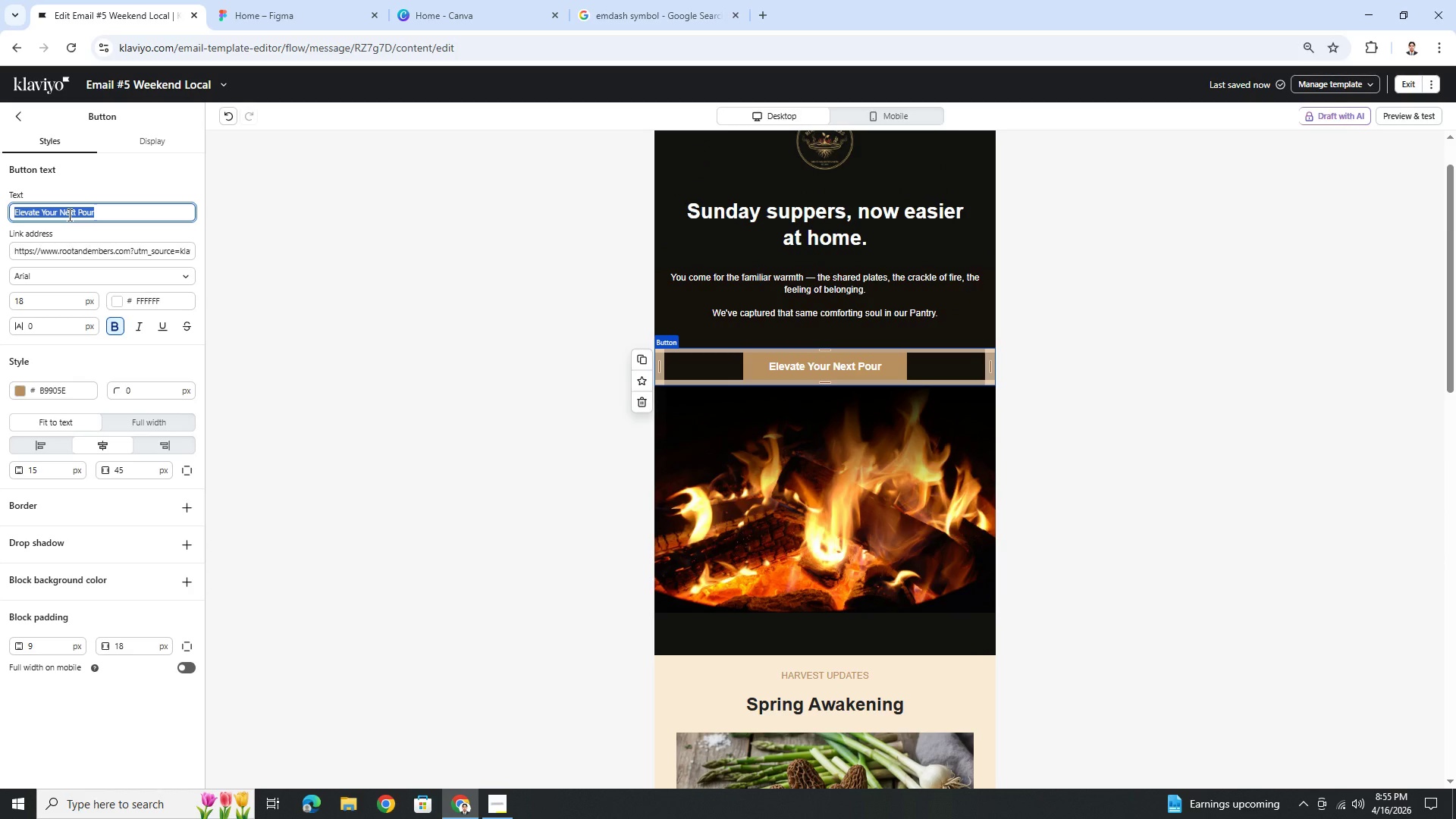 
type(Bring Comfort y)
key(Backspace)
type(Home)
 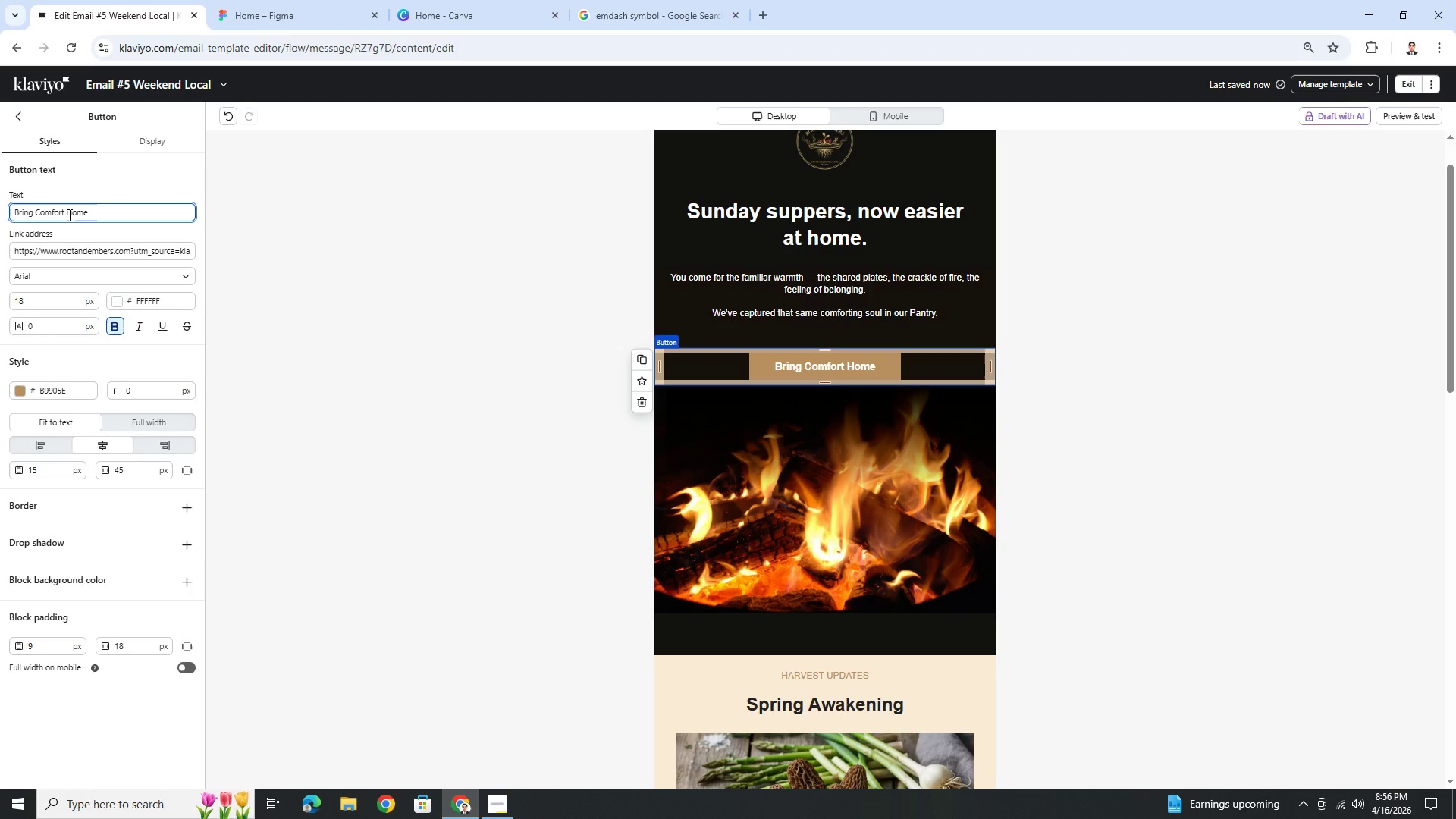 
left_click([1177, 464])
 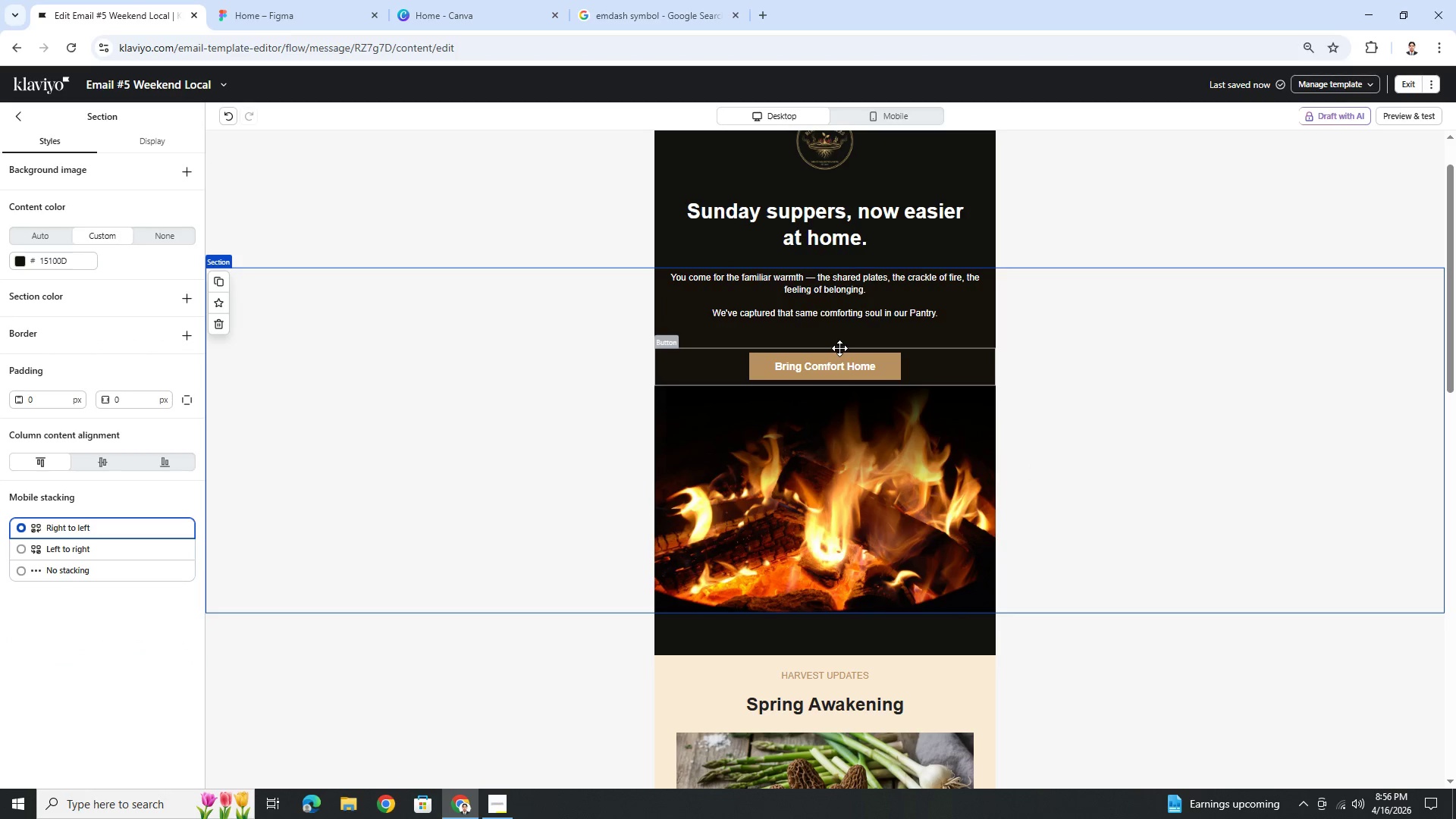 
left_click([836, 339])
 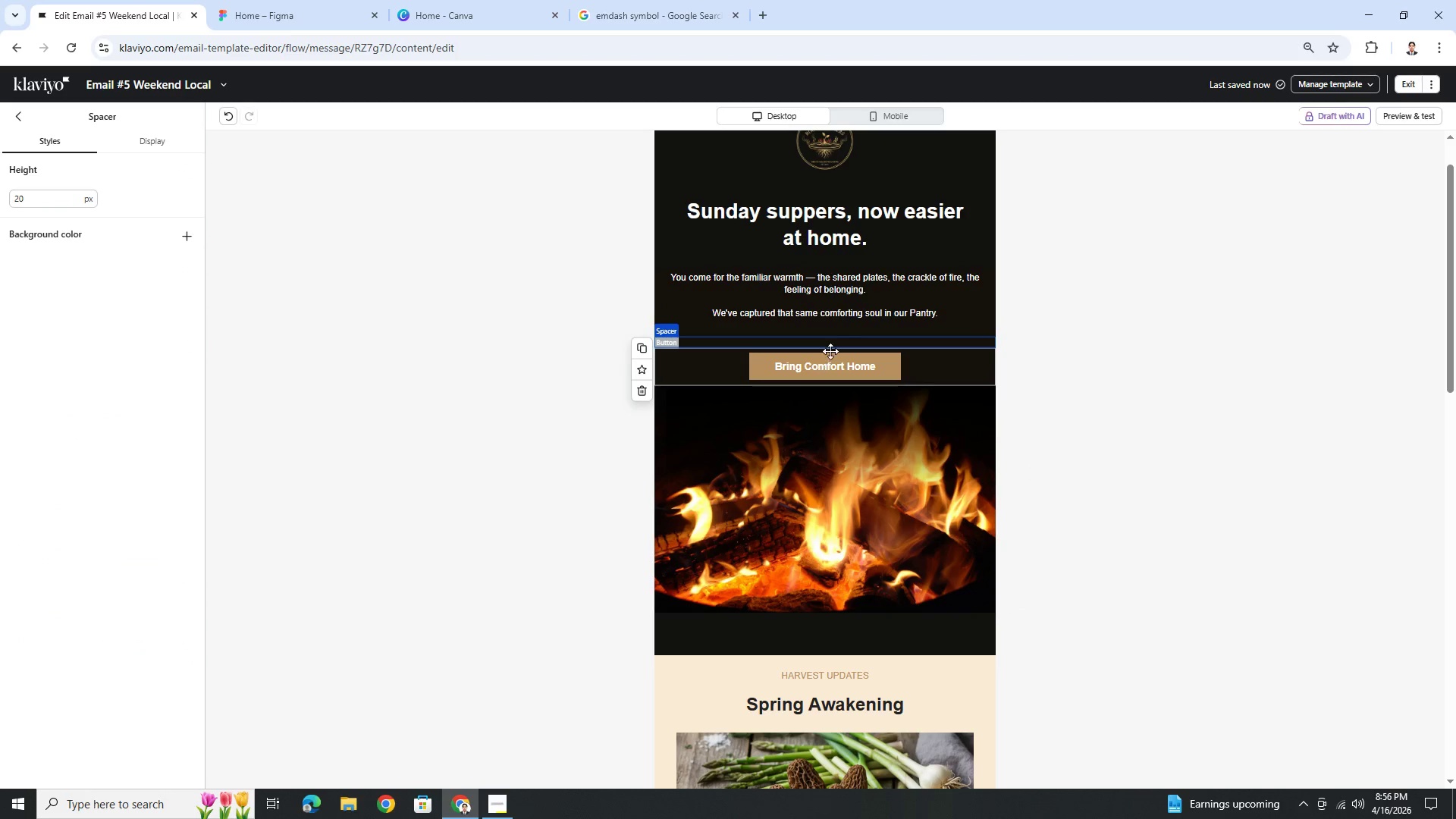 
left_click_drag(start_coordinate=[841, 343], to_coordinate=[843, 400])
 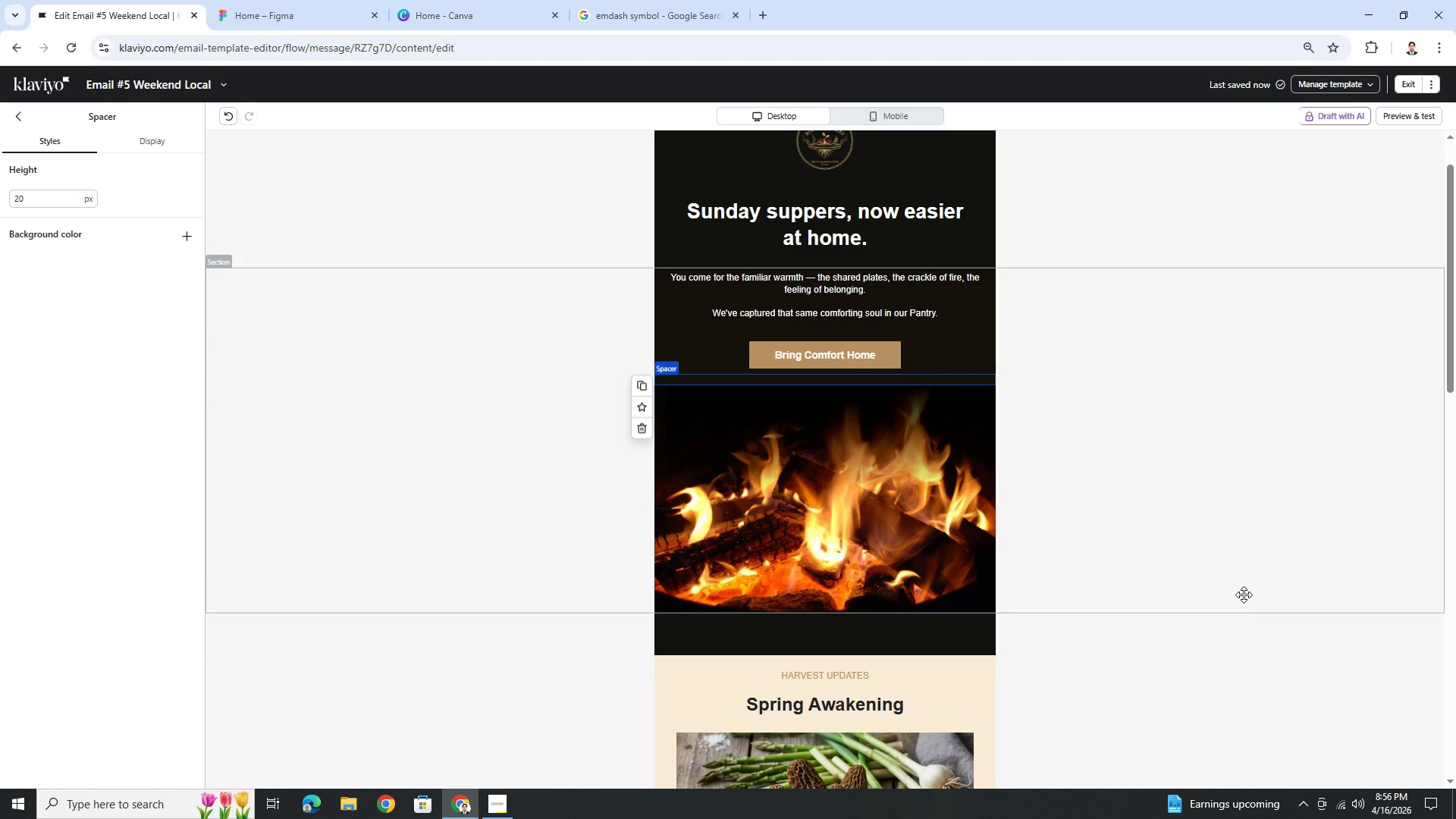 
scroll: coordinate [1186, 585], scroll_direction: up, amount: 3.0
 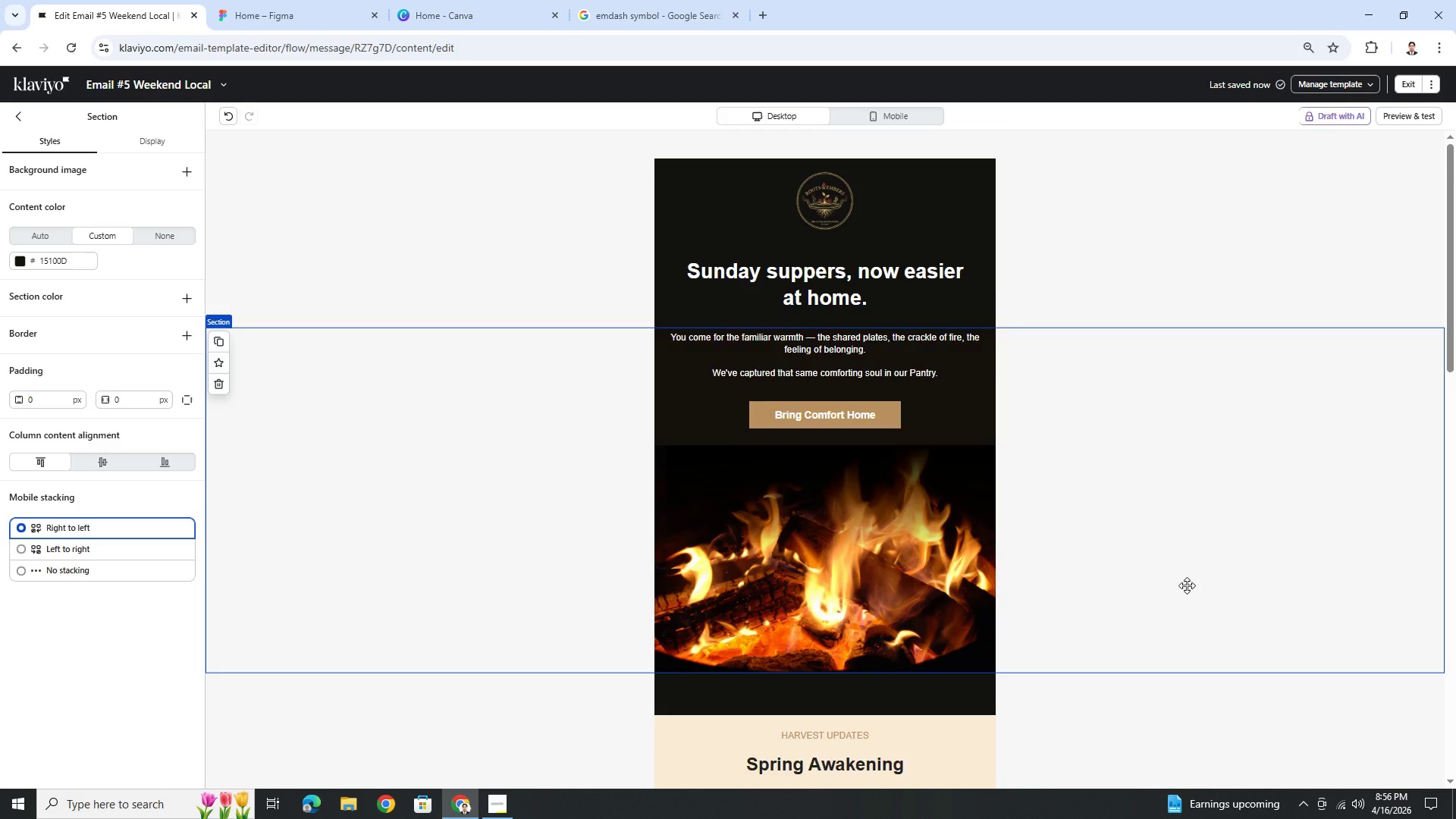 
scroll: coordinate [1187, 585], scroll_direction: down, amount: 13.0
 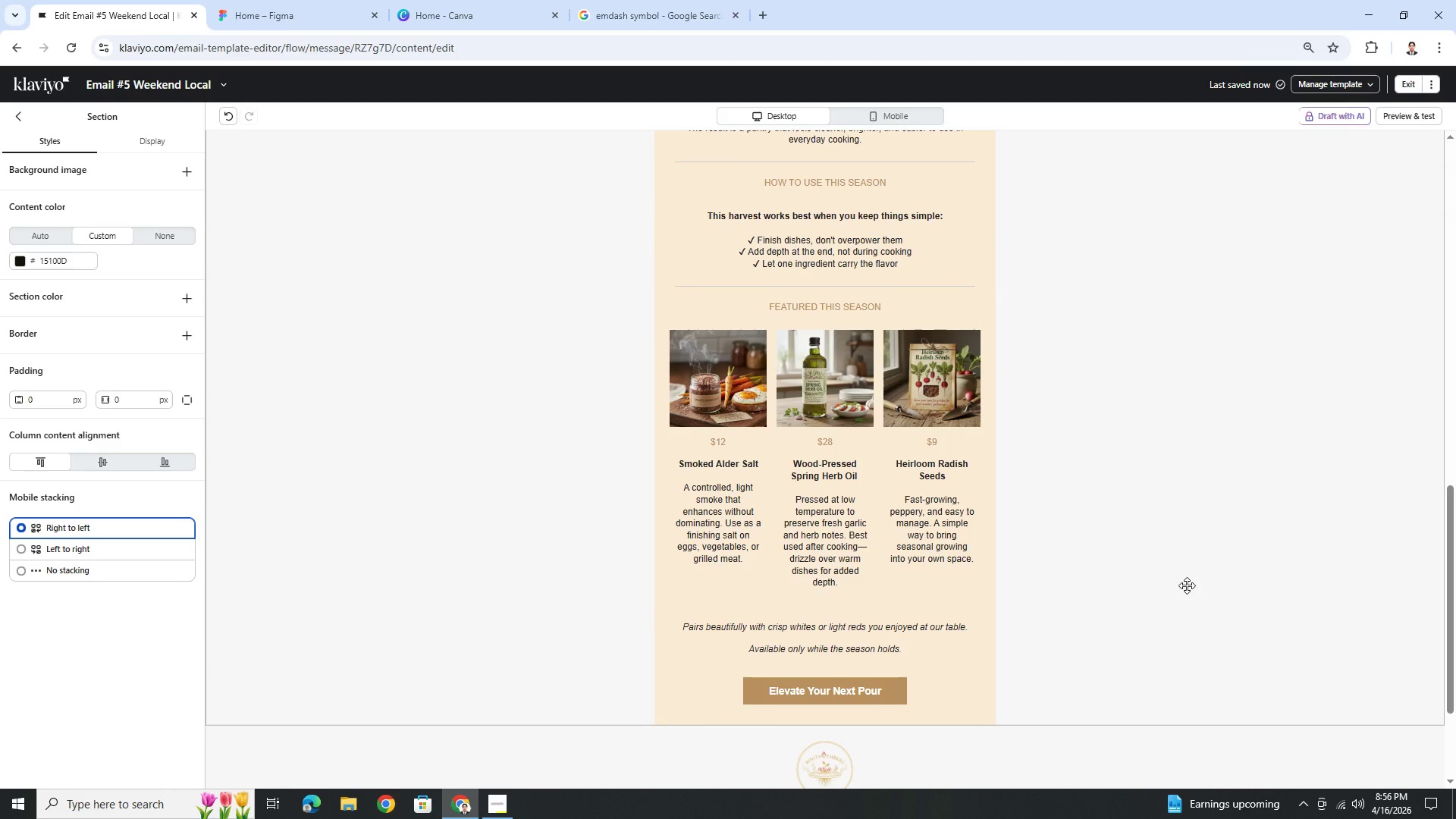 
scroll: coordinate [1186, 587], scroll_direction: up, amount: 5.0
 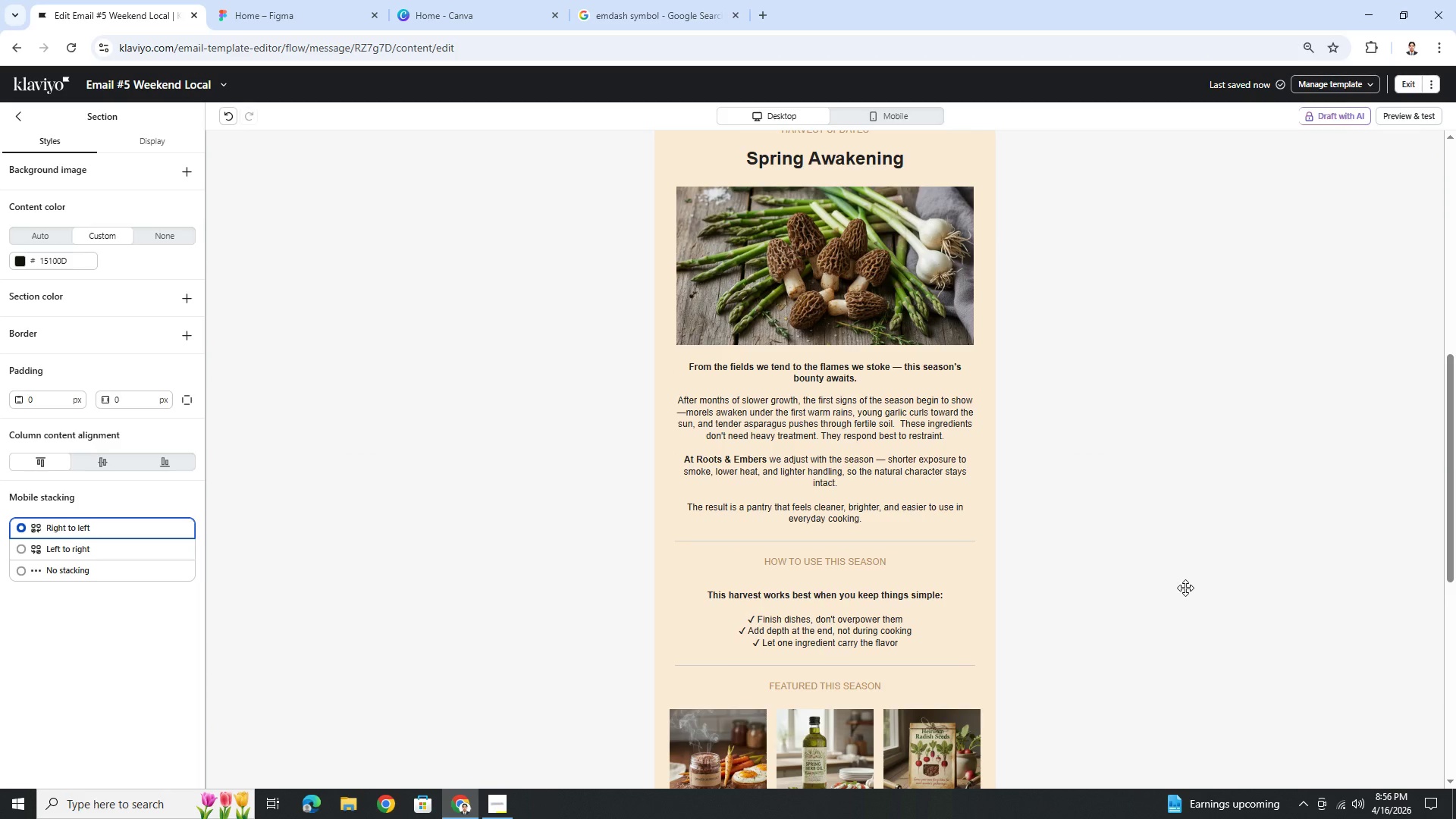 
scroll: coordinate [1185, 588], scroll_direction: down, amount: 7.0
 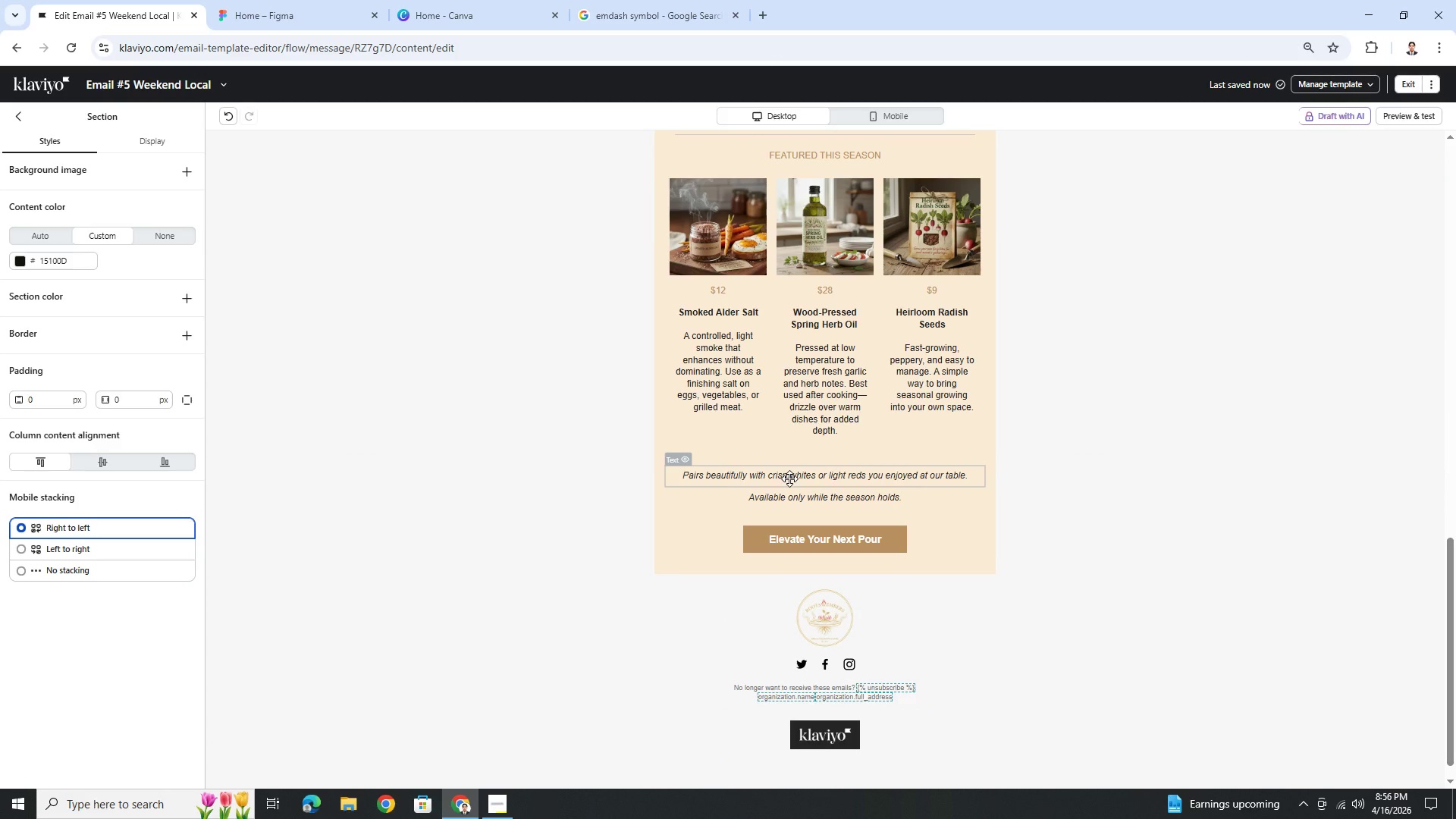 
left_click([789, 479])
 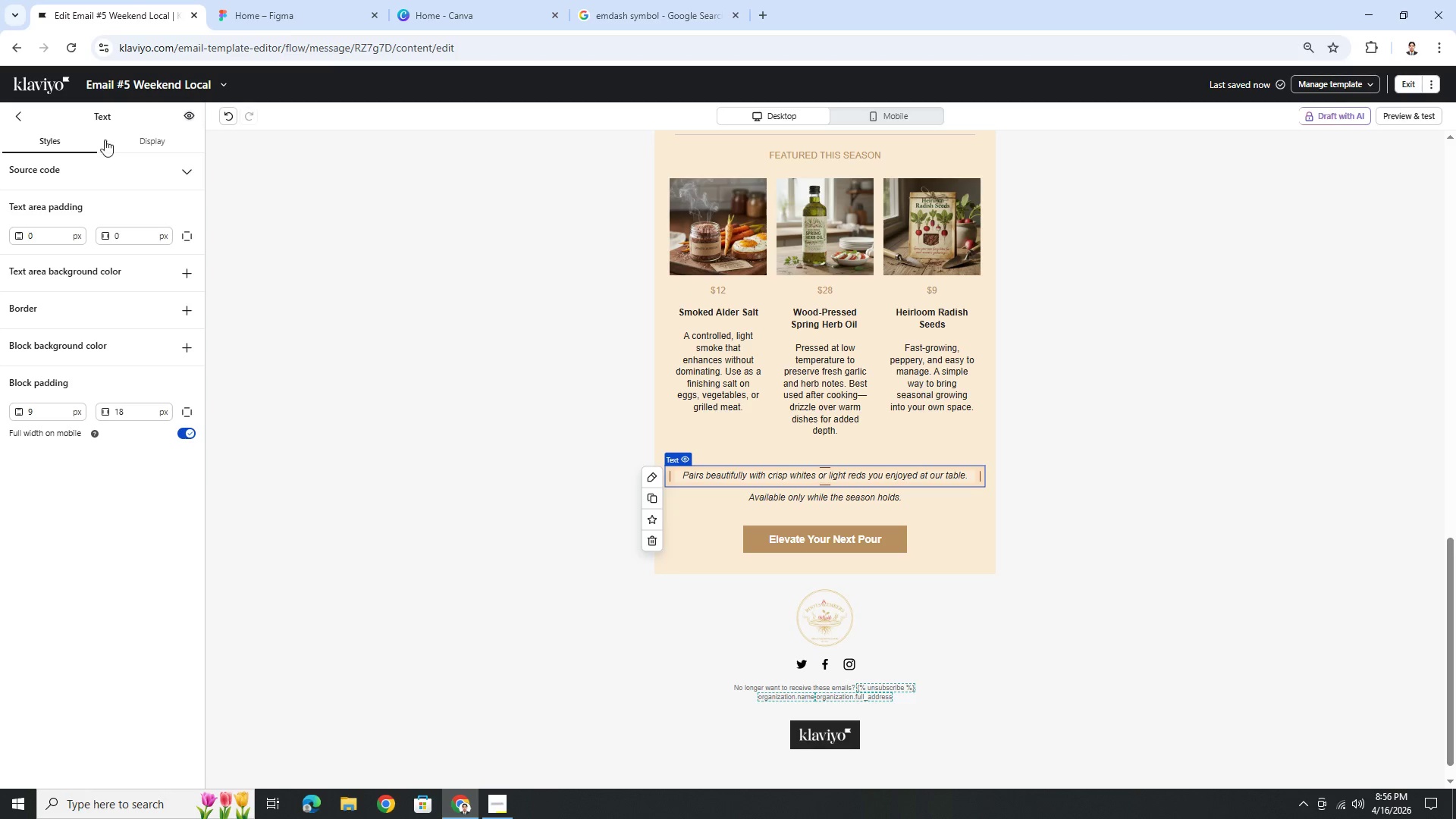 
left_click([17, 116])
 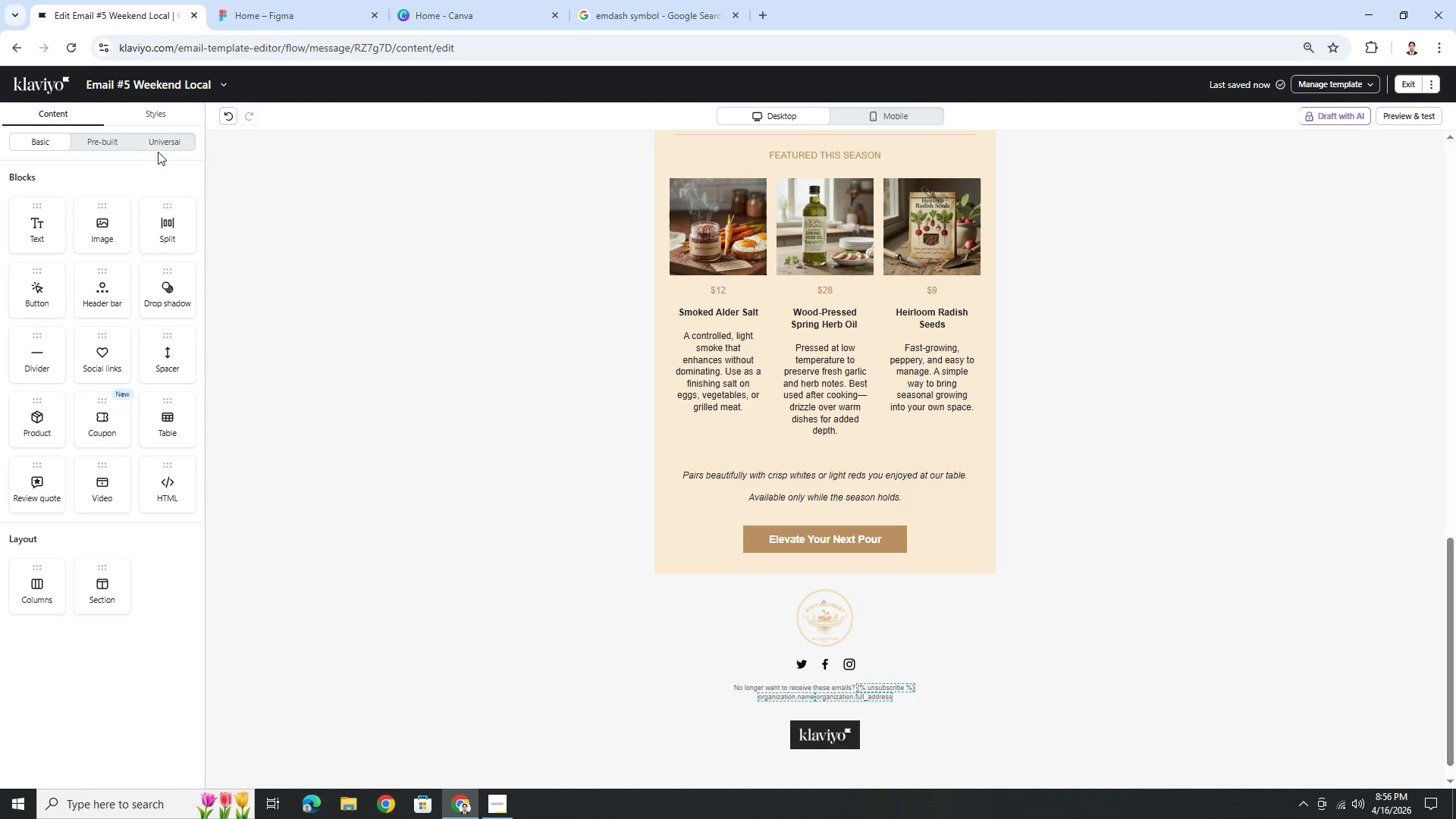 
left_click([163, 143])
 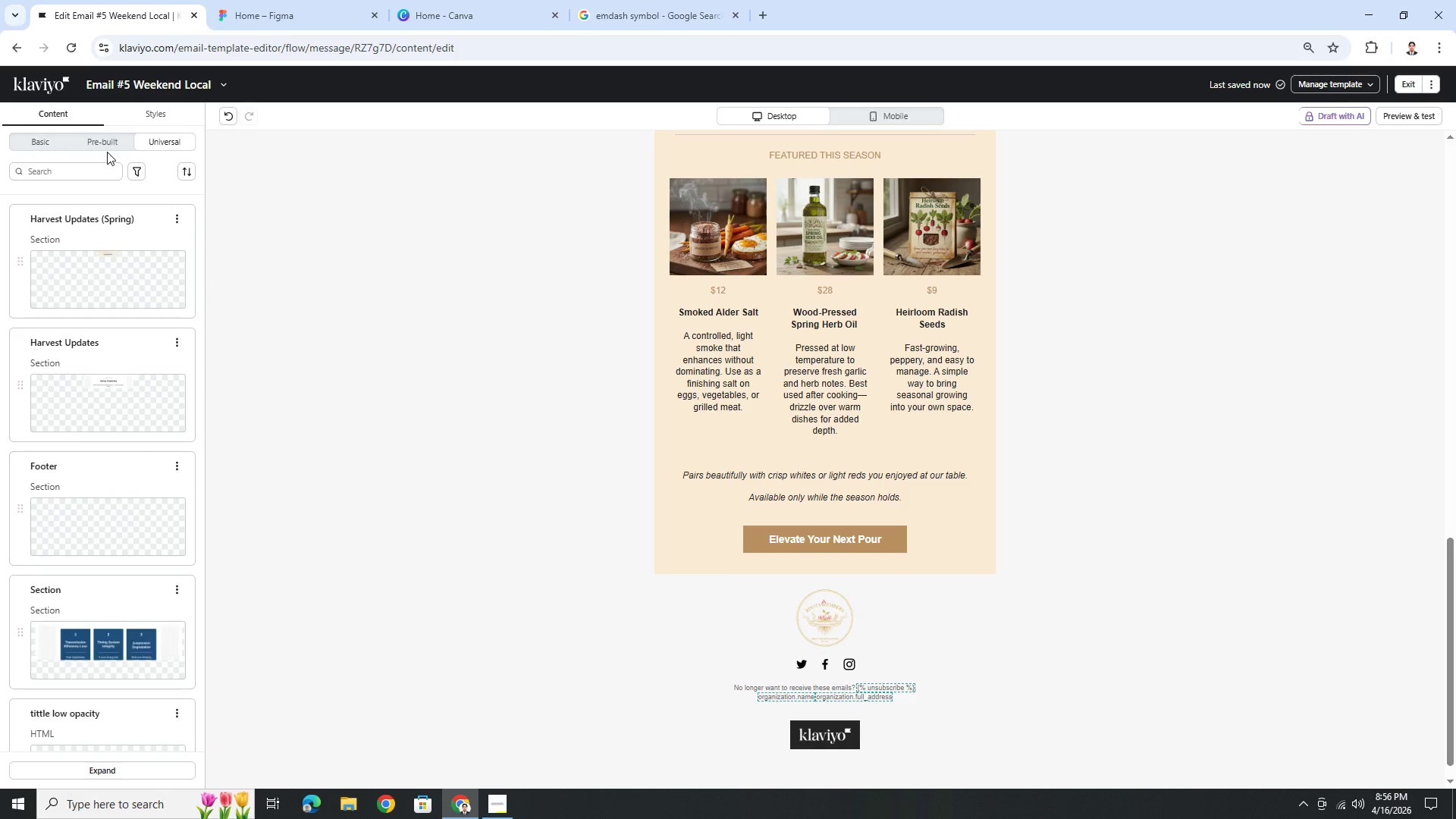 
double_click([61, 146])
 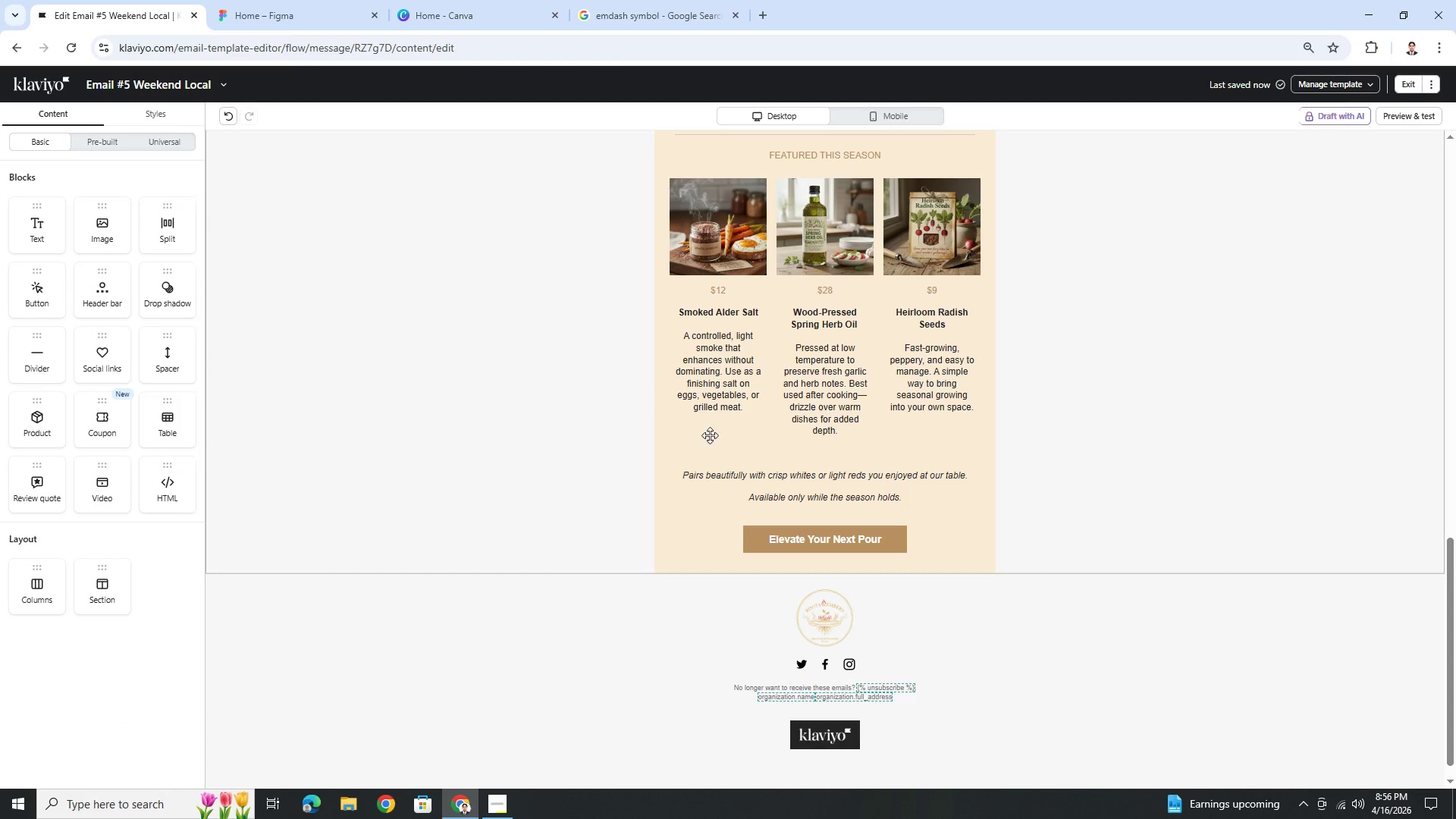 
left_click([735, 479])
 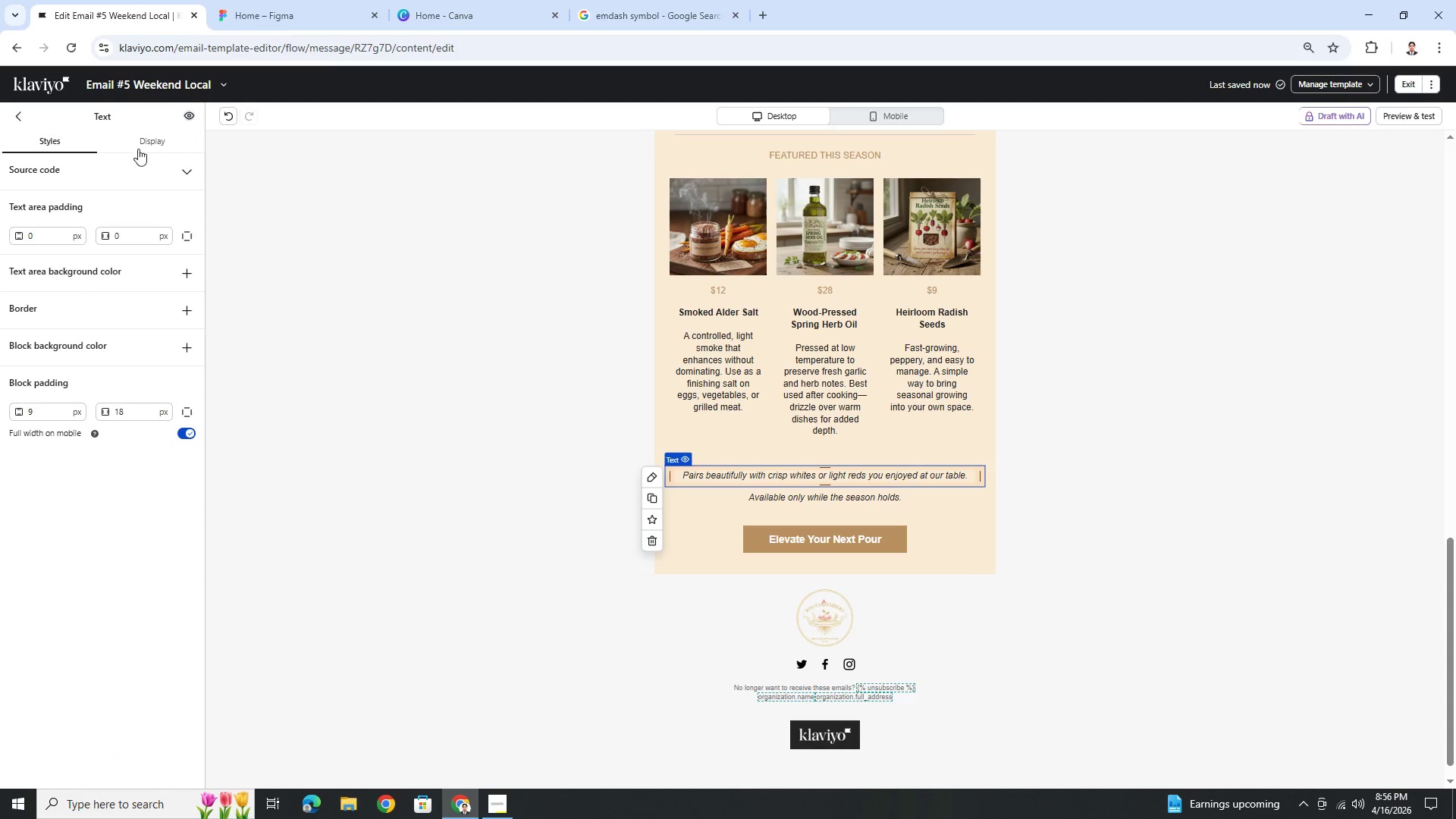 
left_click([144, 143])
 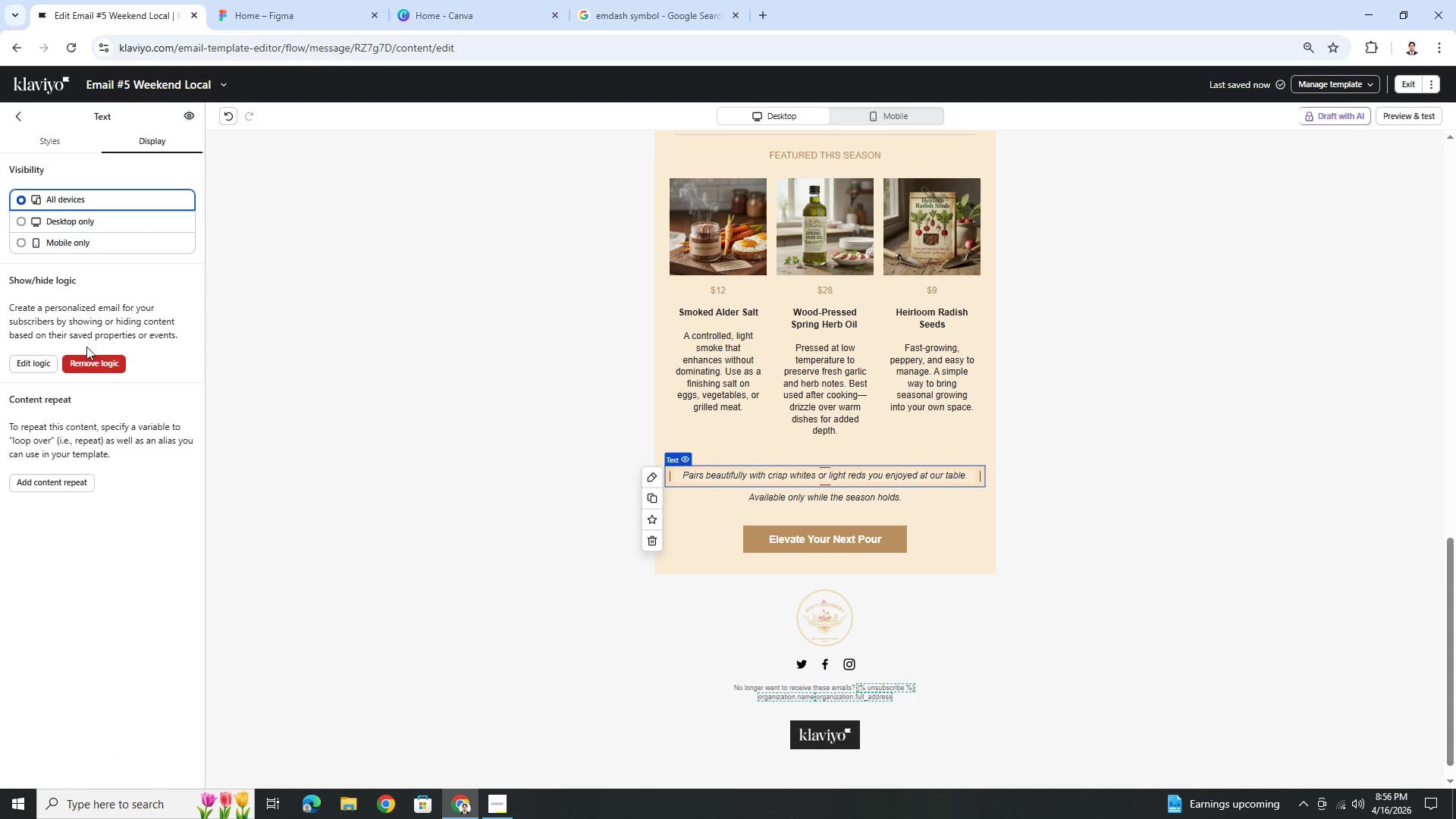 
left_click([93, 366])
 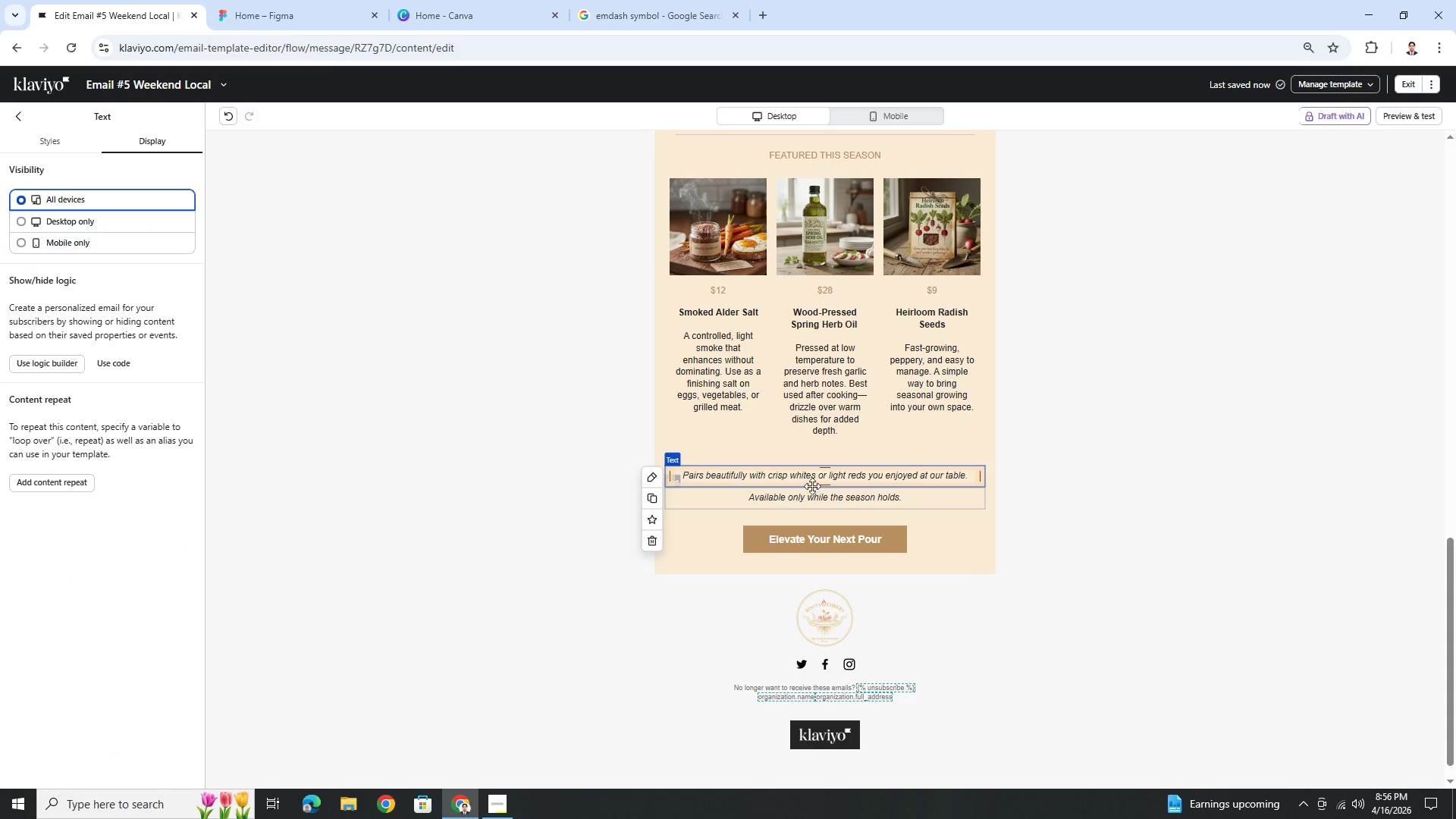 
double_click([813, 478])
 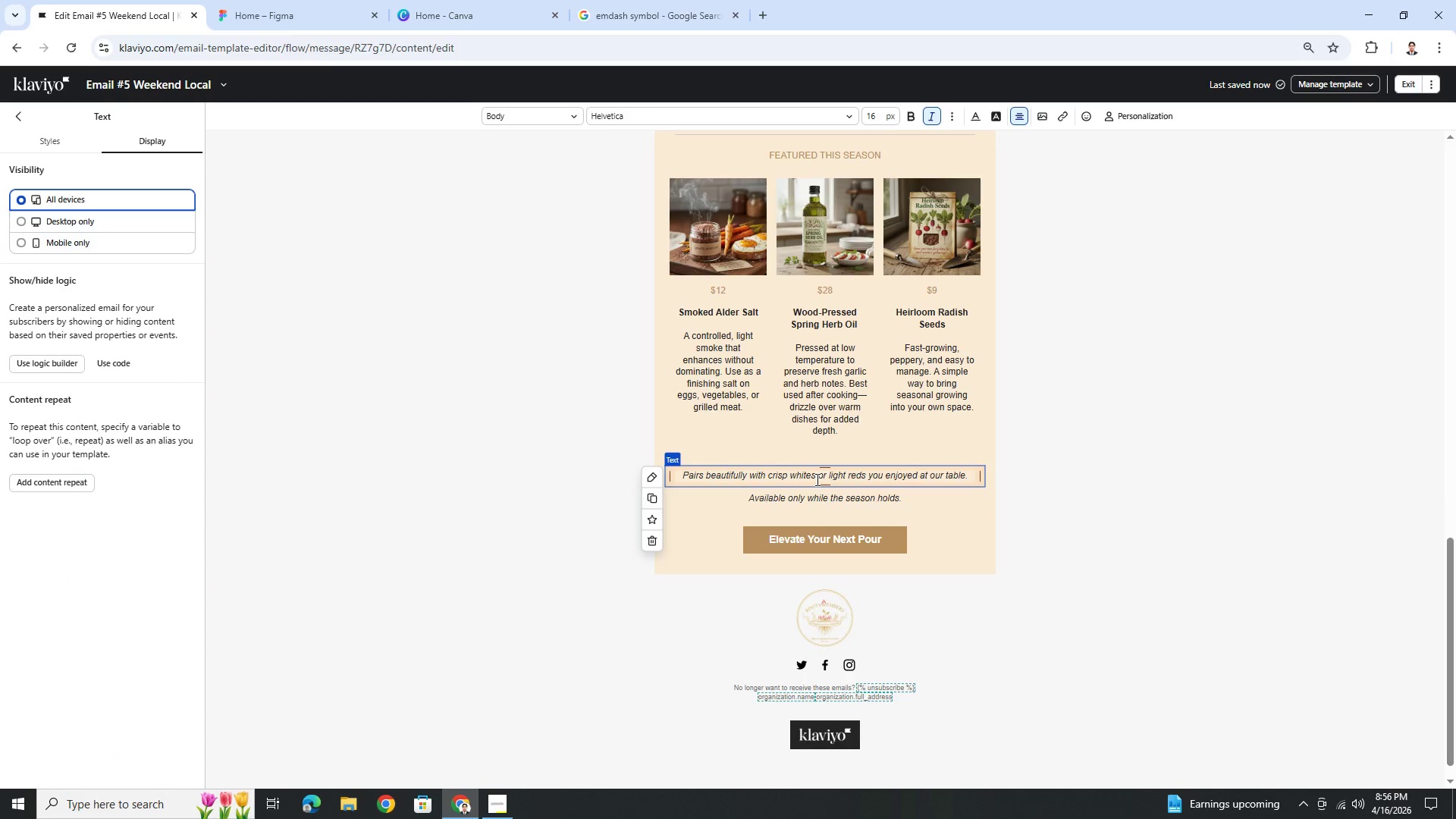 
double_click([816, 479])
 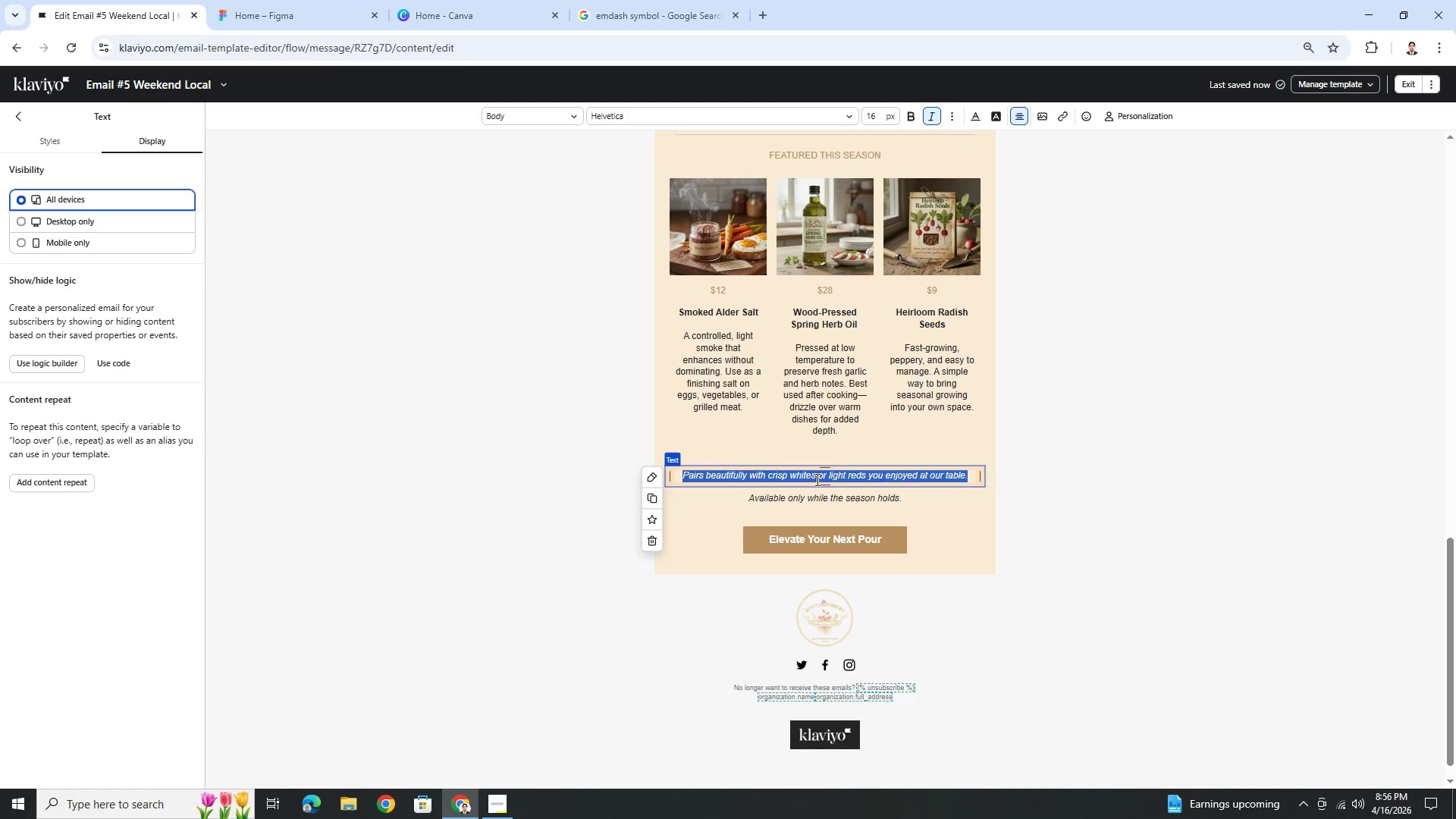 
triple_click([816, 479])
 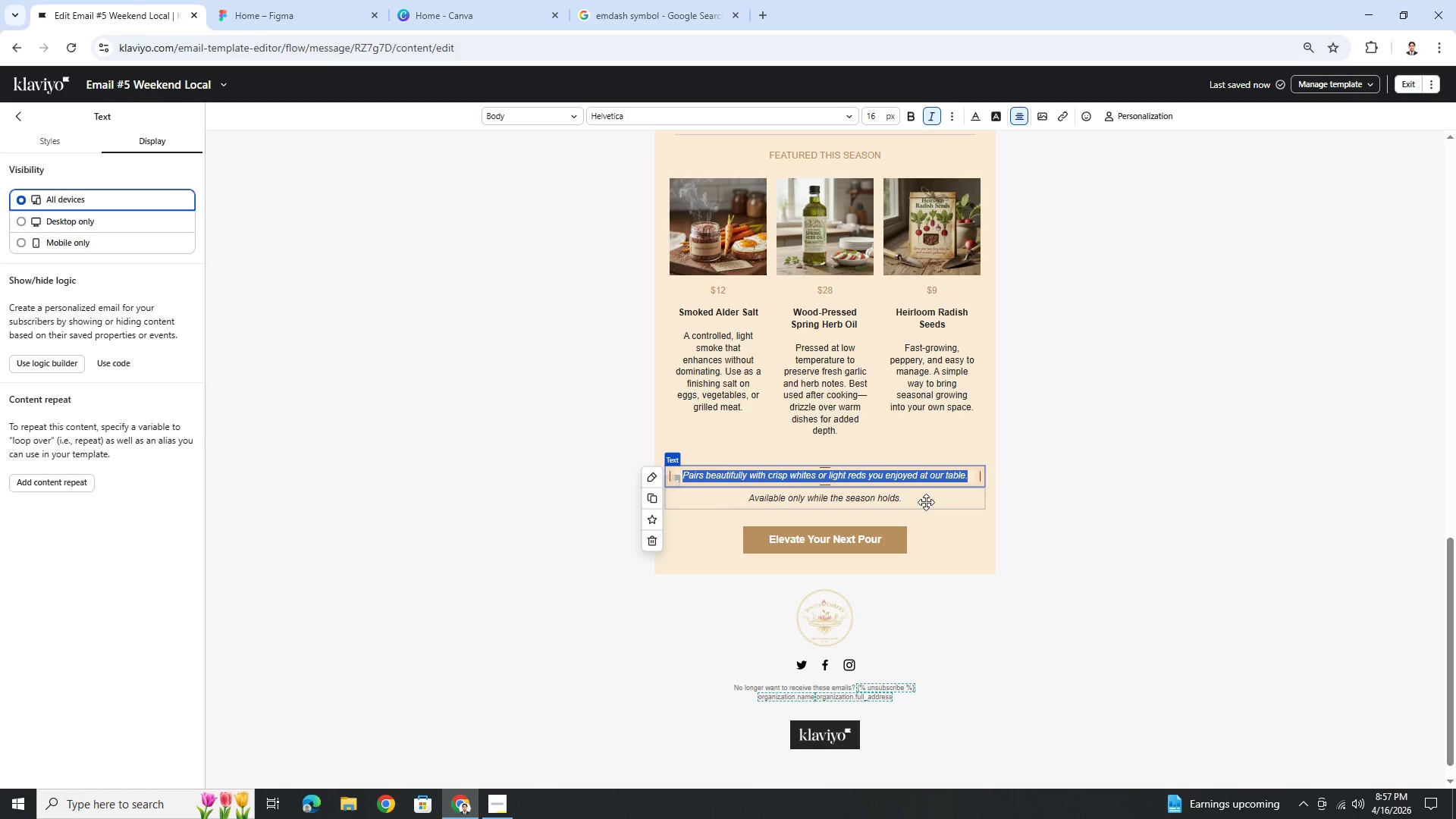 
wait(41.27)
 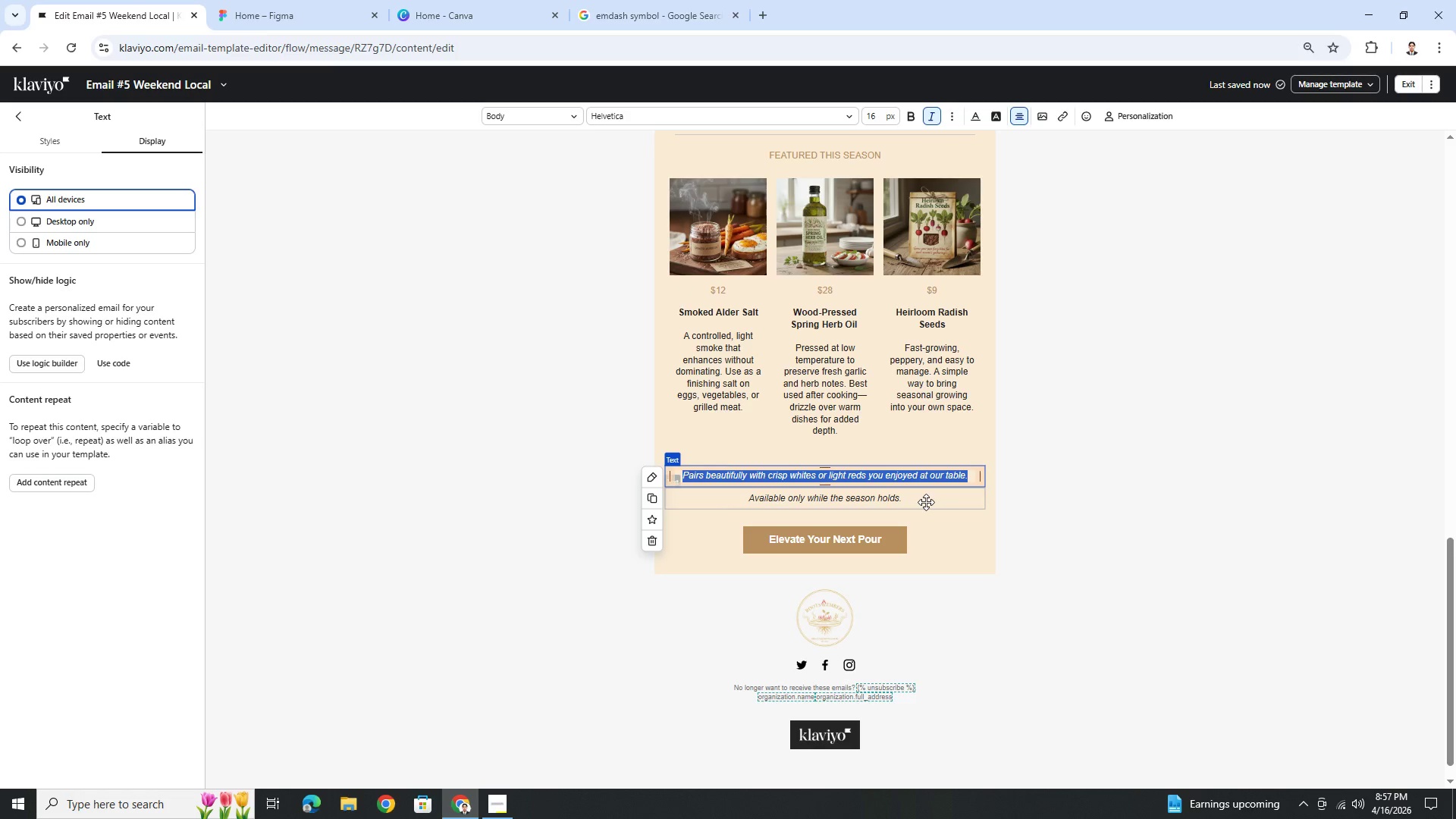 
hold_key(key=ShiftLeft, duration=1.5)
 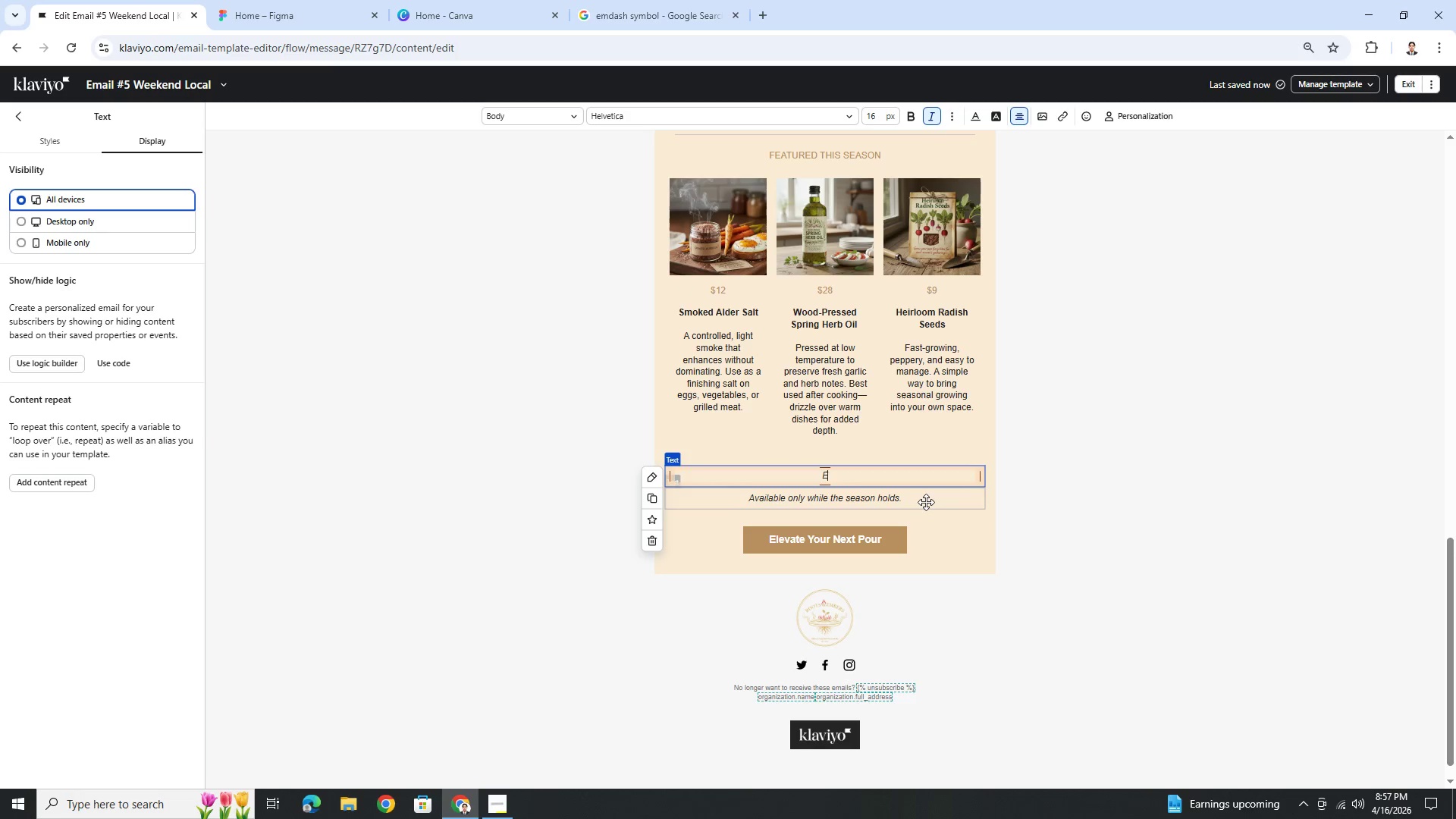 
type(Easy to u)
key(Backspace)
type(use ith )
key(Backspace)
key(Backspace)
key(Backspace)
key(Backspace)
type(with)
 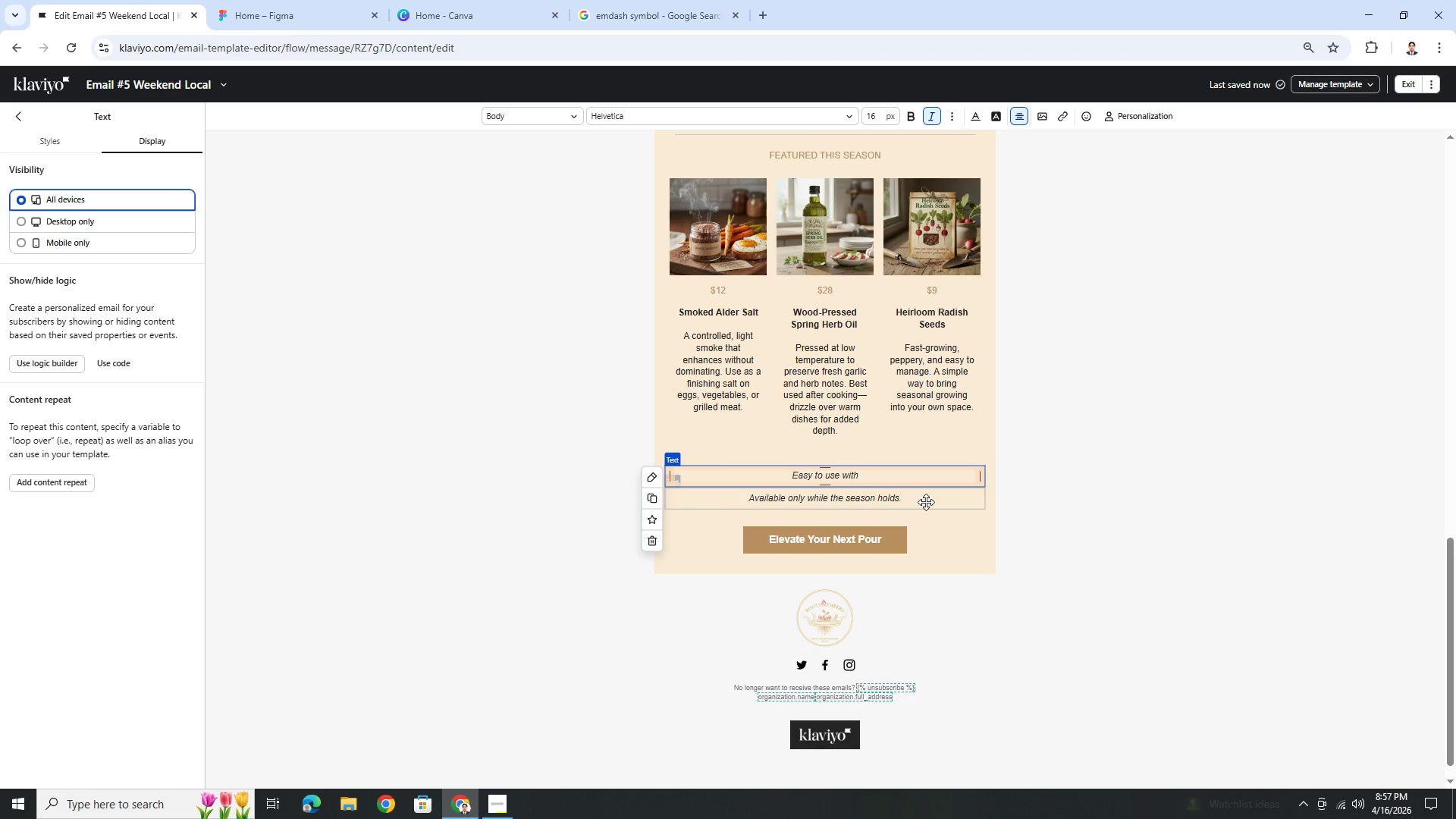 
wait(30.38)
 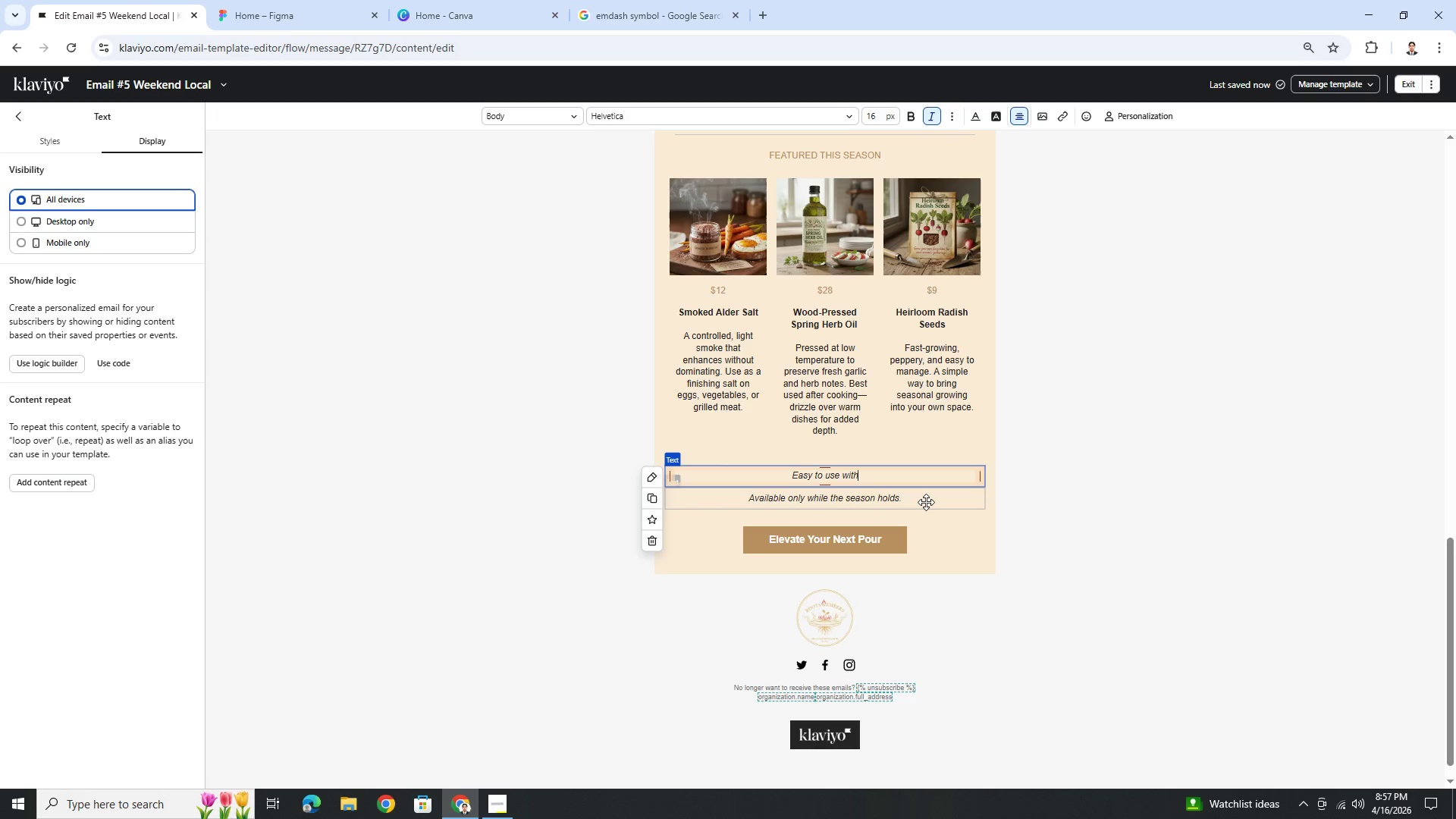 
type( everydau)
key(Backspace)
type(y)
 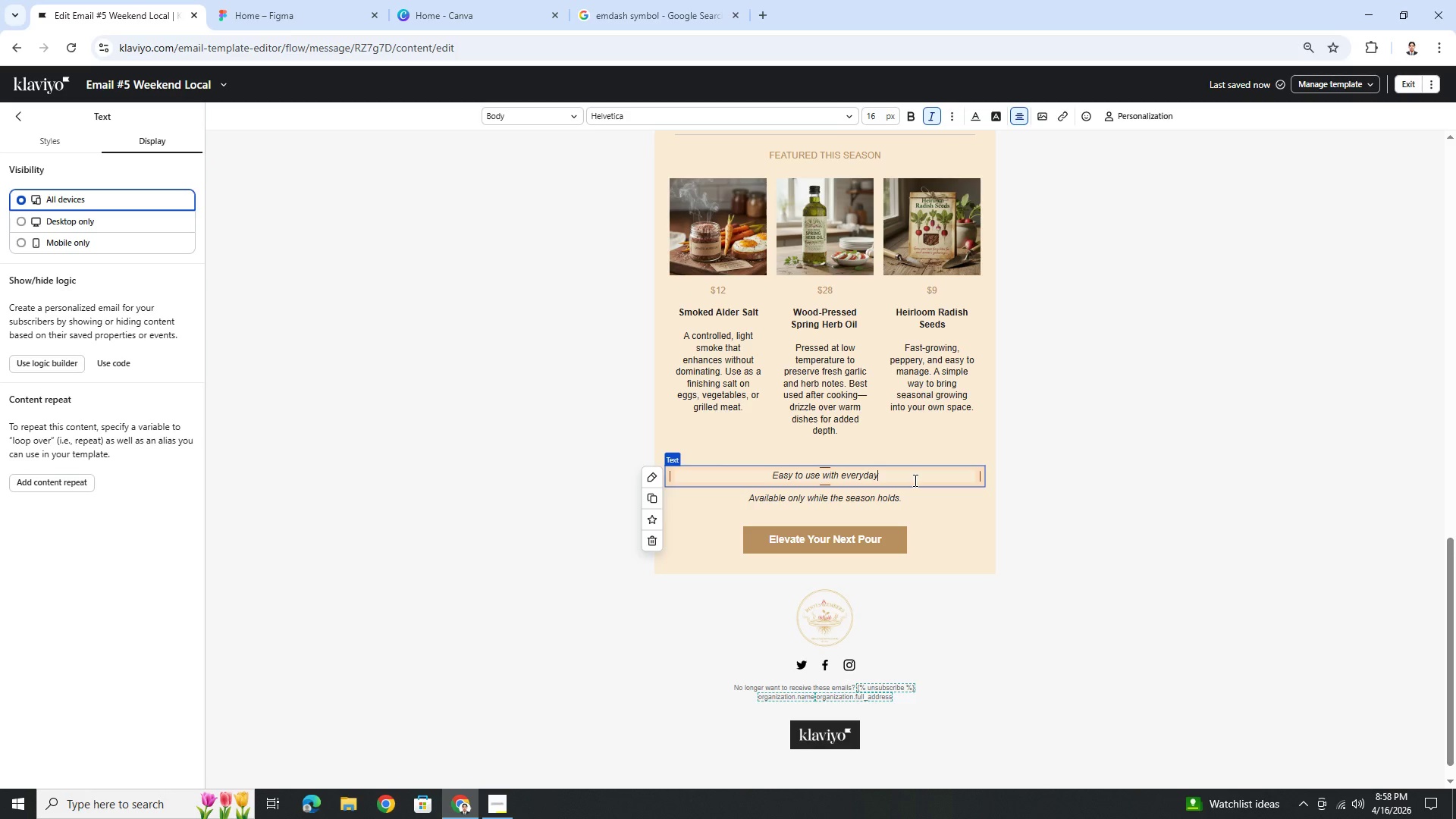 
type( meals)
 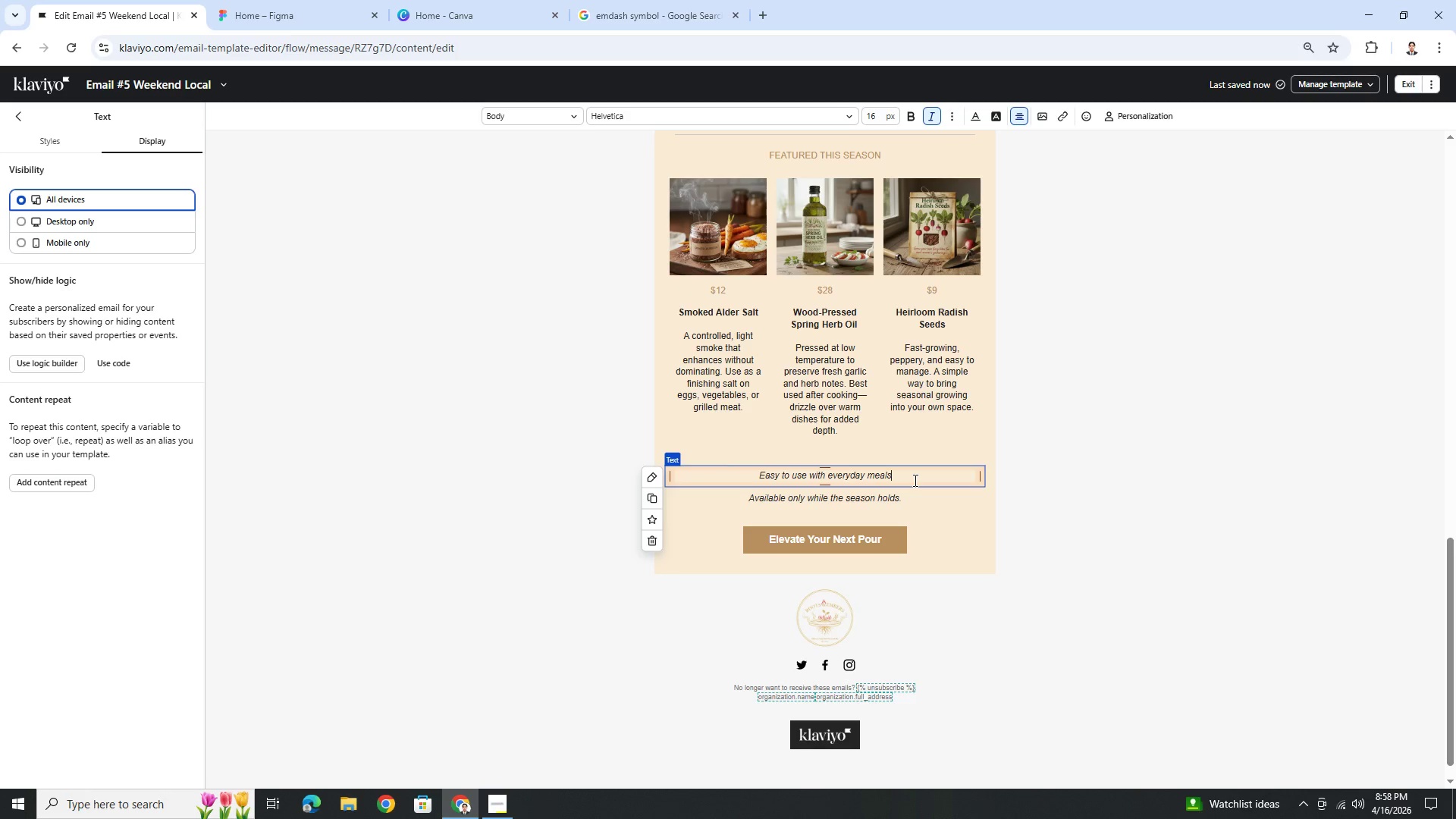 
hold_key(key=ControlLeft, duration=0.89)
 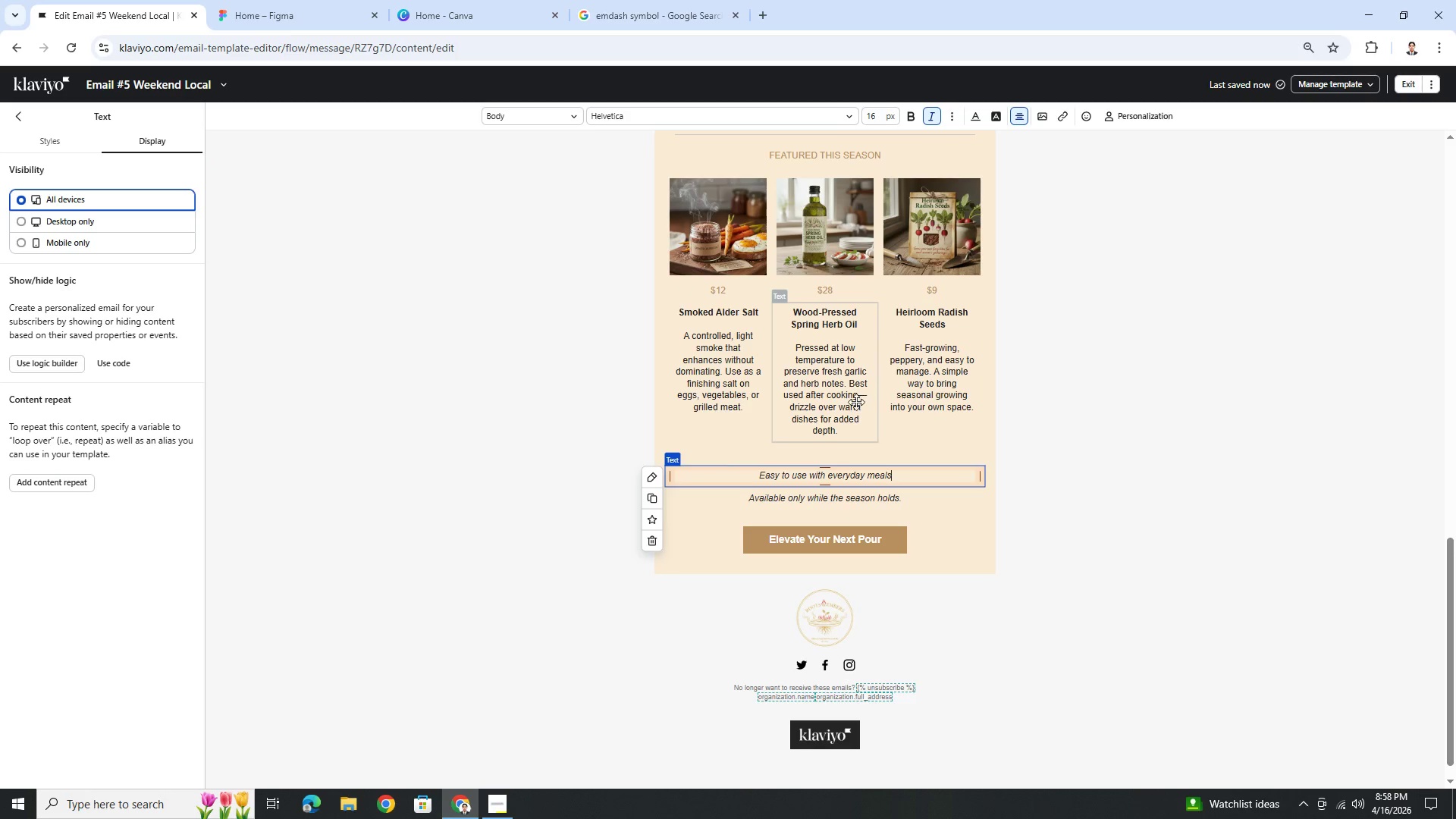 
key(Control+ControlLeft)
 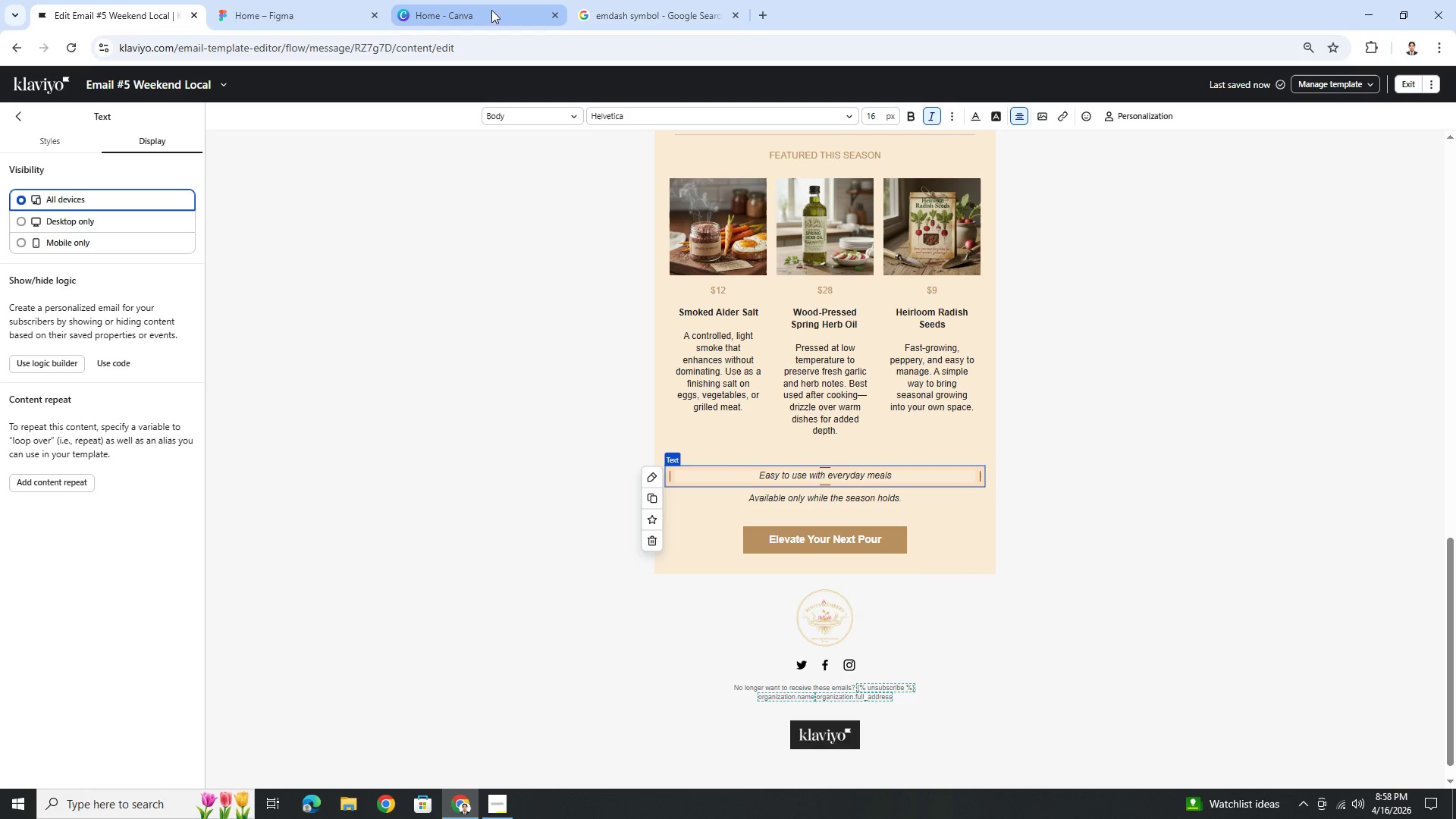 
left_click([637, 10])
 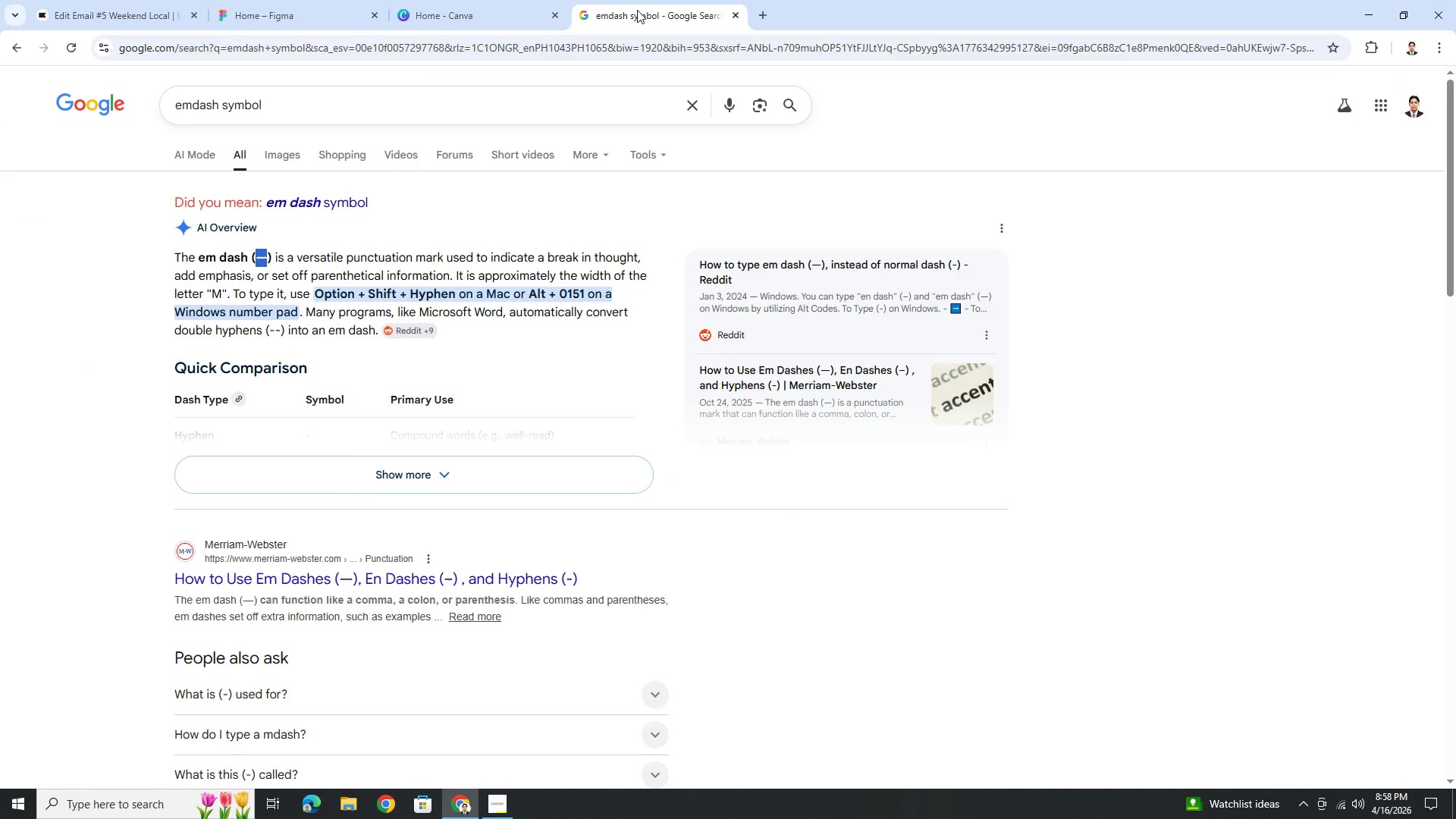 
key(Control+C)
 